 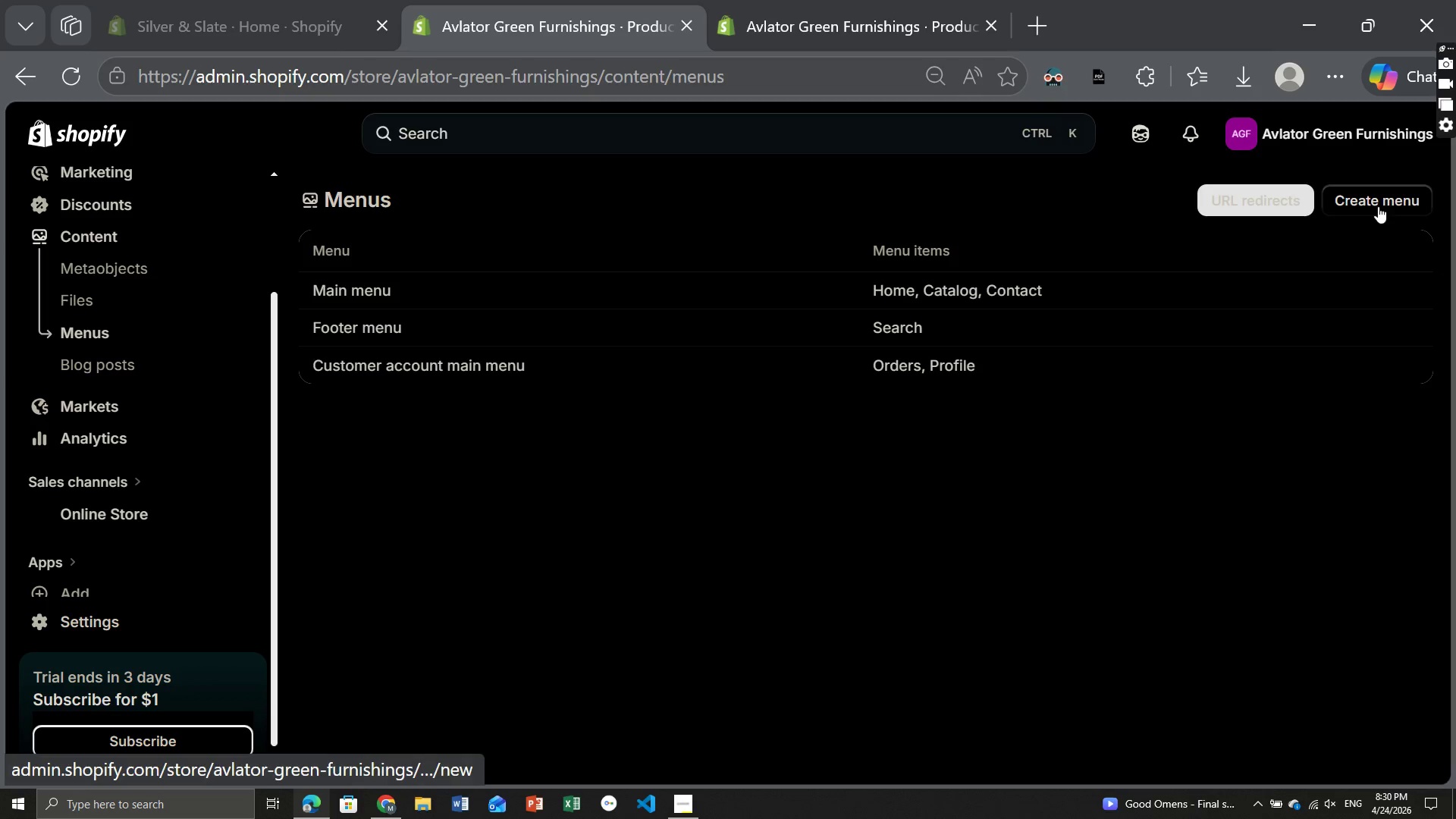 
left_click([651, 304])
 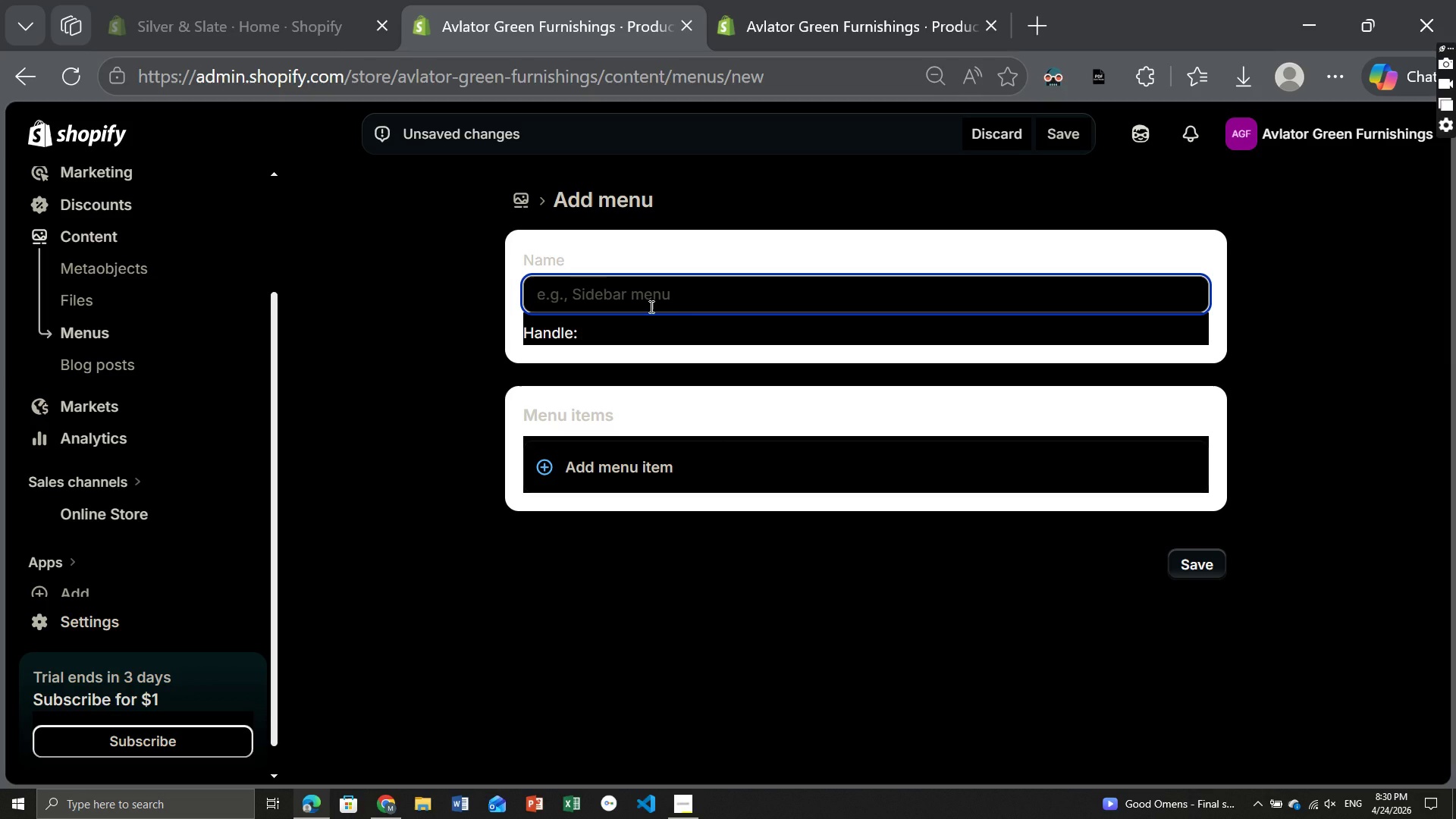 
wait(5.12)
 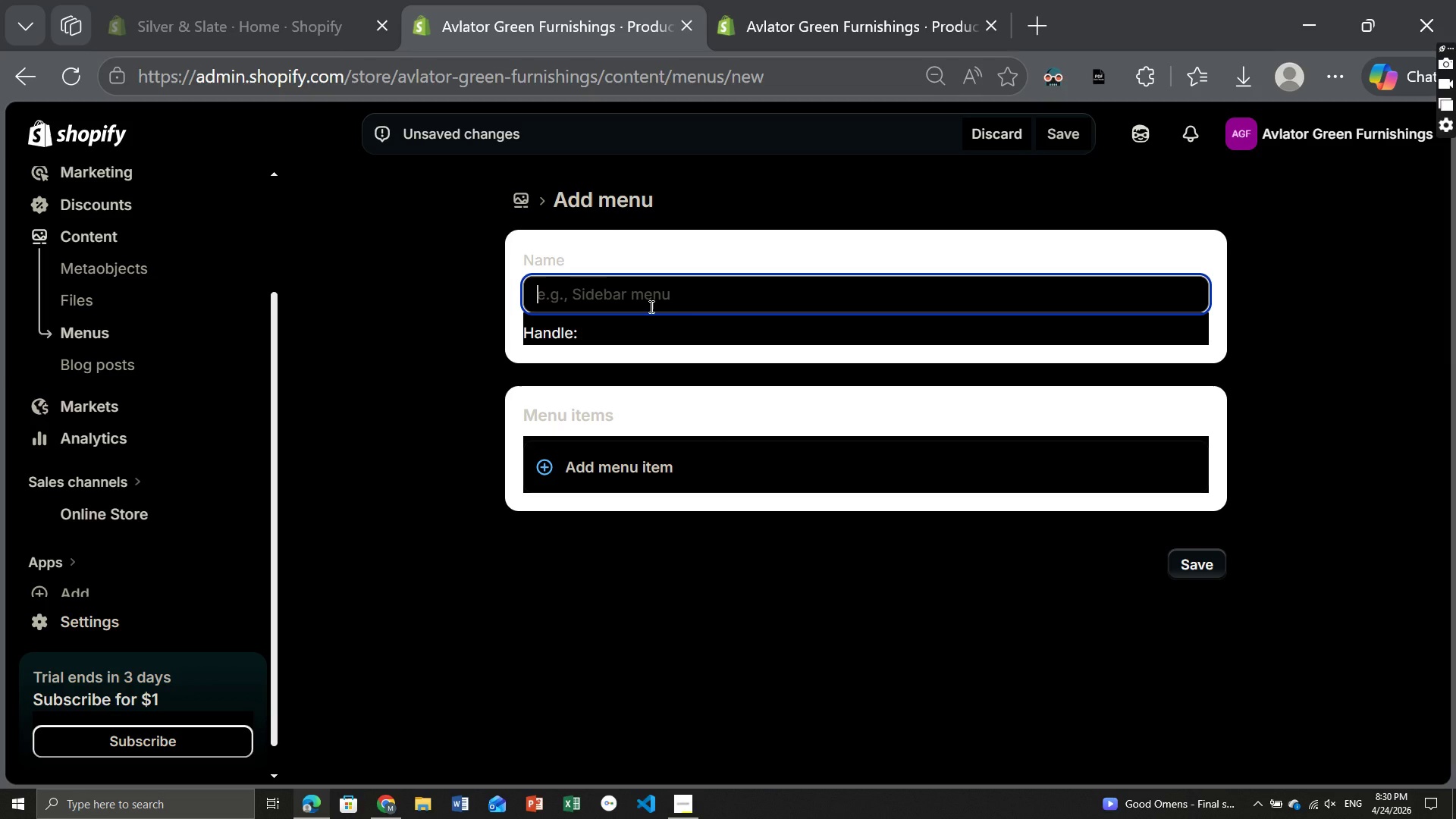 
type(menu )
key(Backspace)
key(Backspace)
key(Backspace)
key(Backspace)
key(Backspace)
key(Backspace)
type(Transparency)
 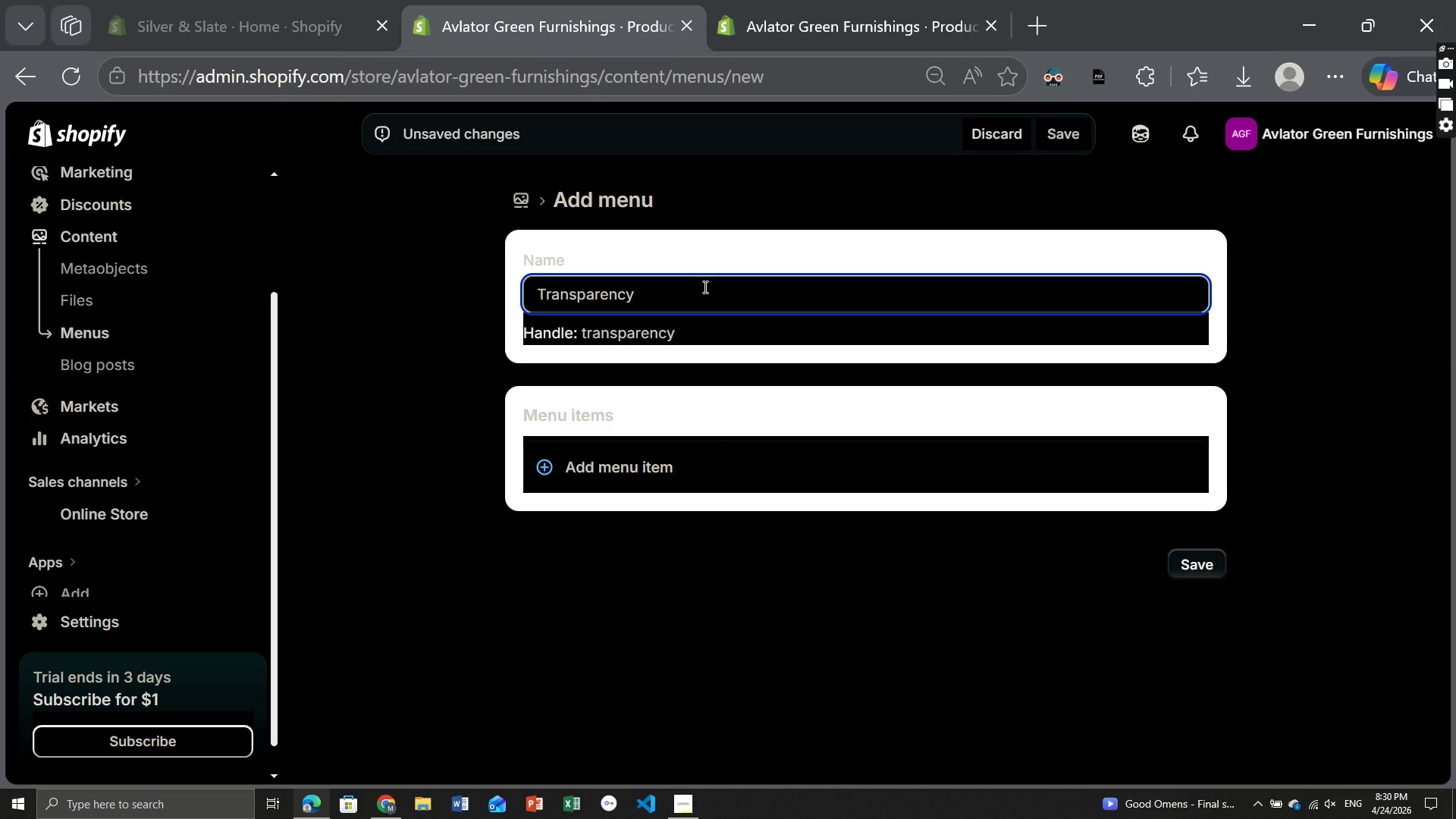 
wait(9.08)
 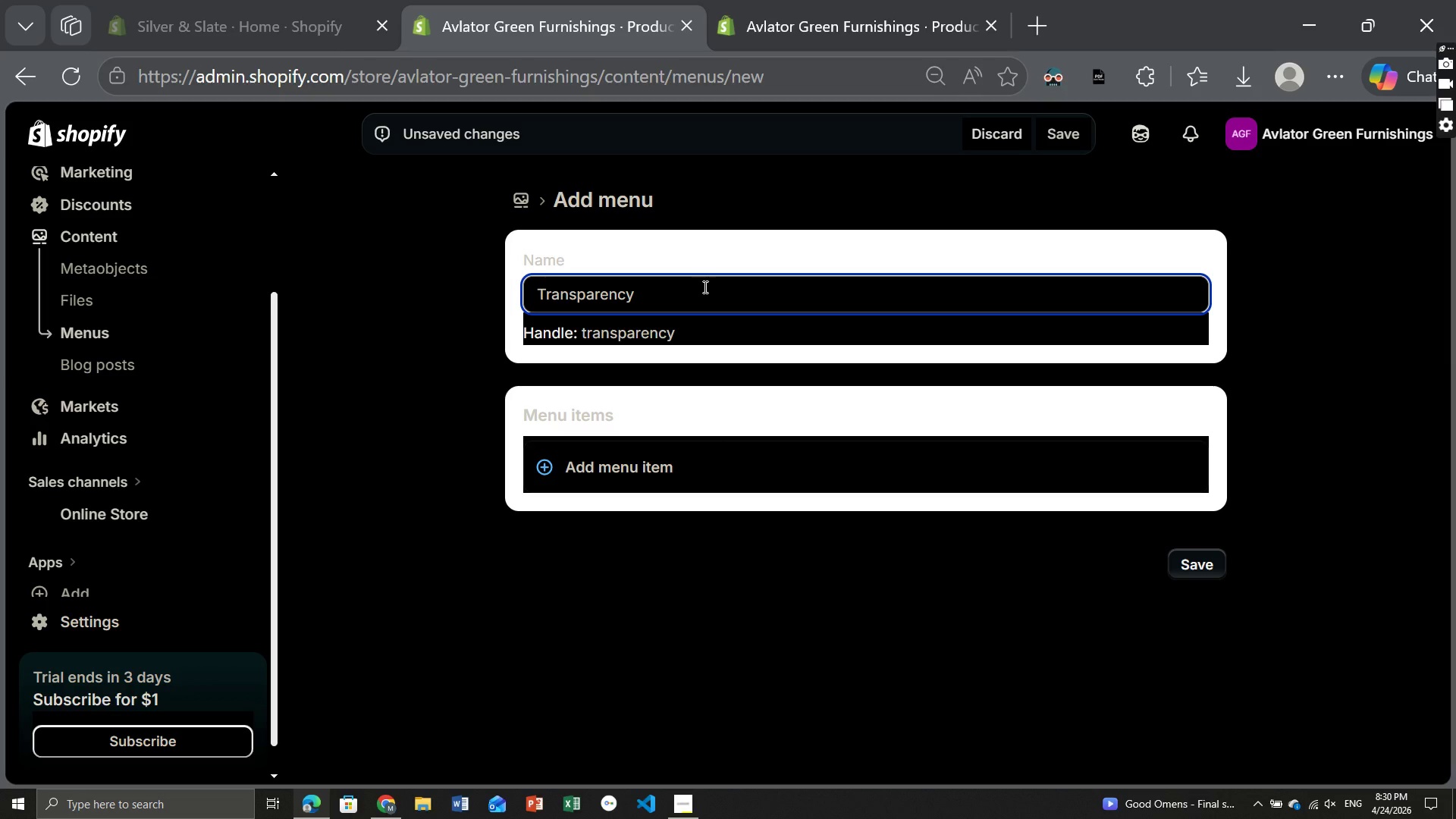 
type( Hub)
 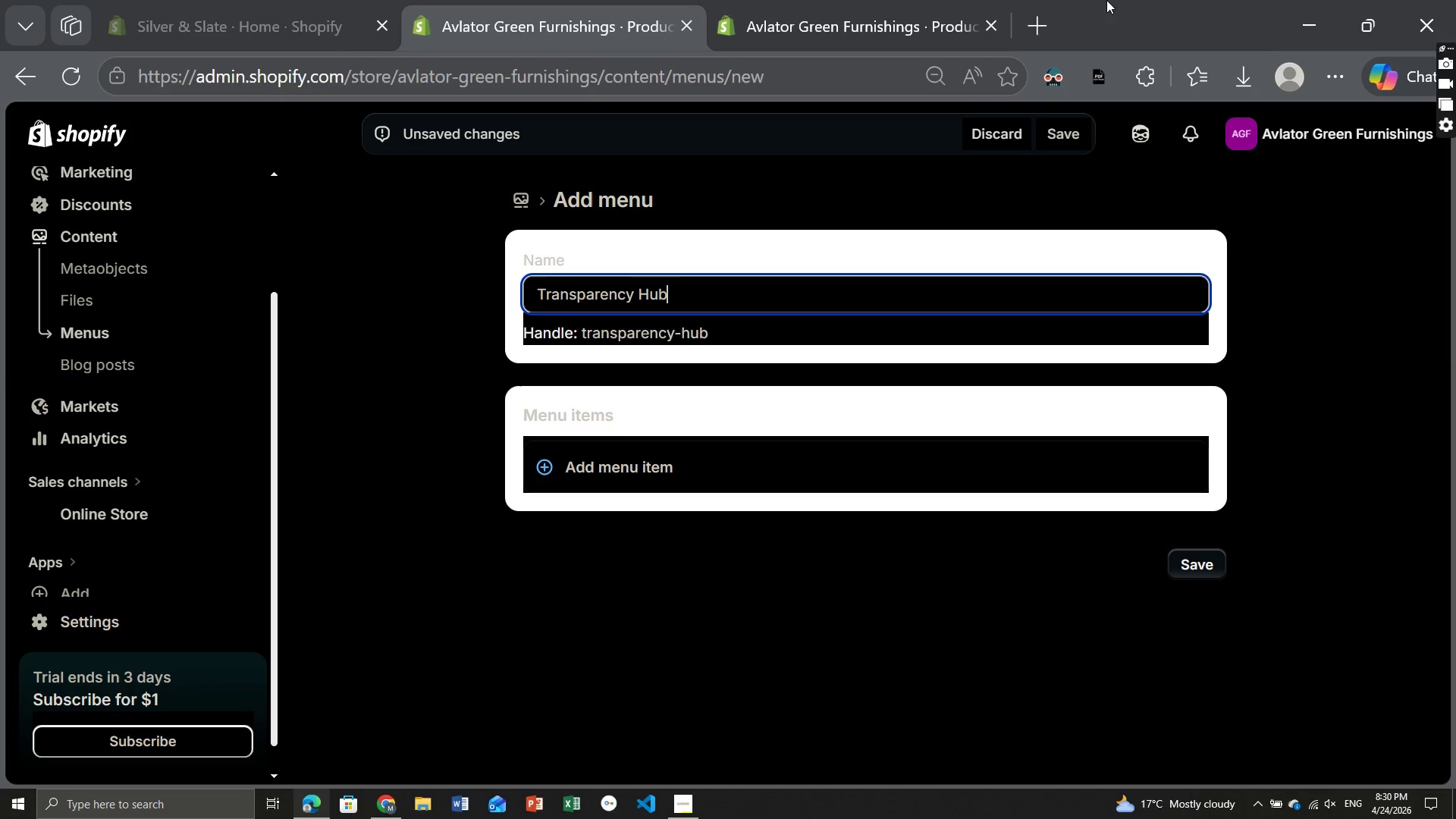 
mouse_move([1026, 46])
 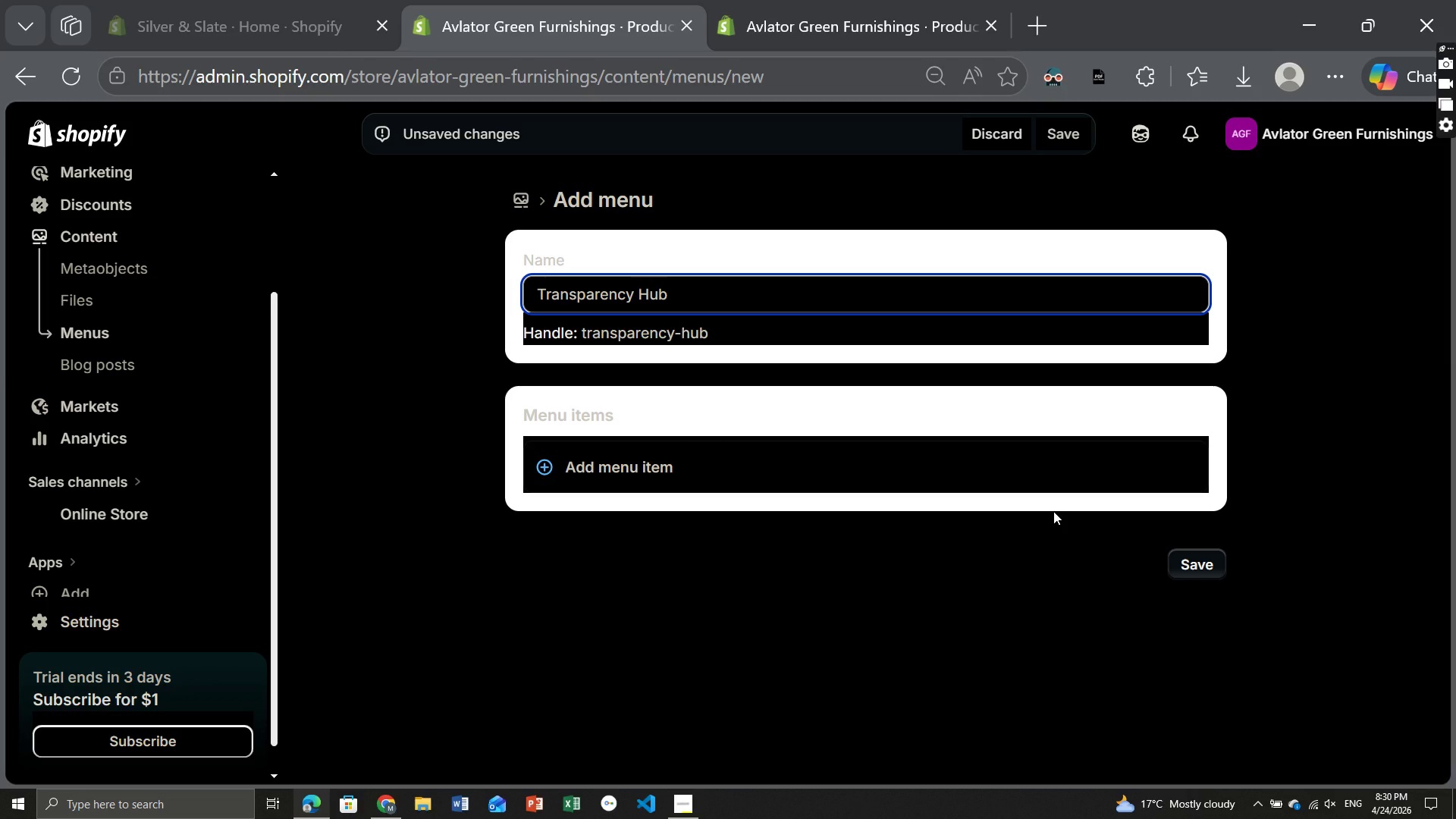 
wait(7.45)
 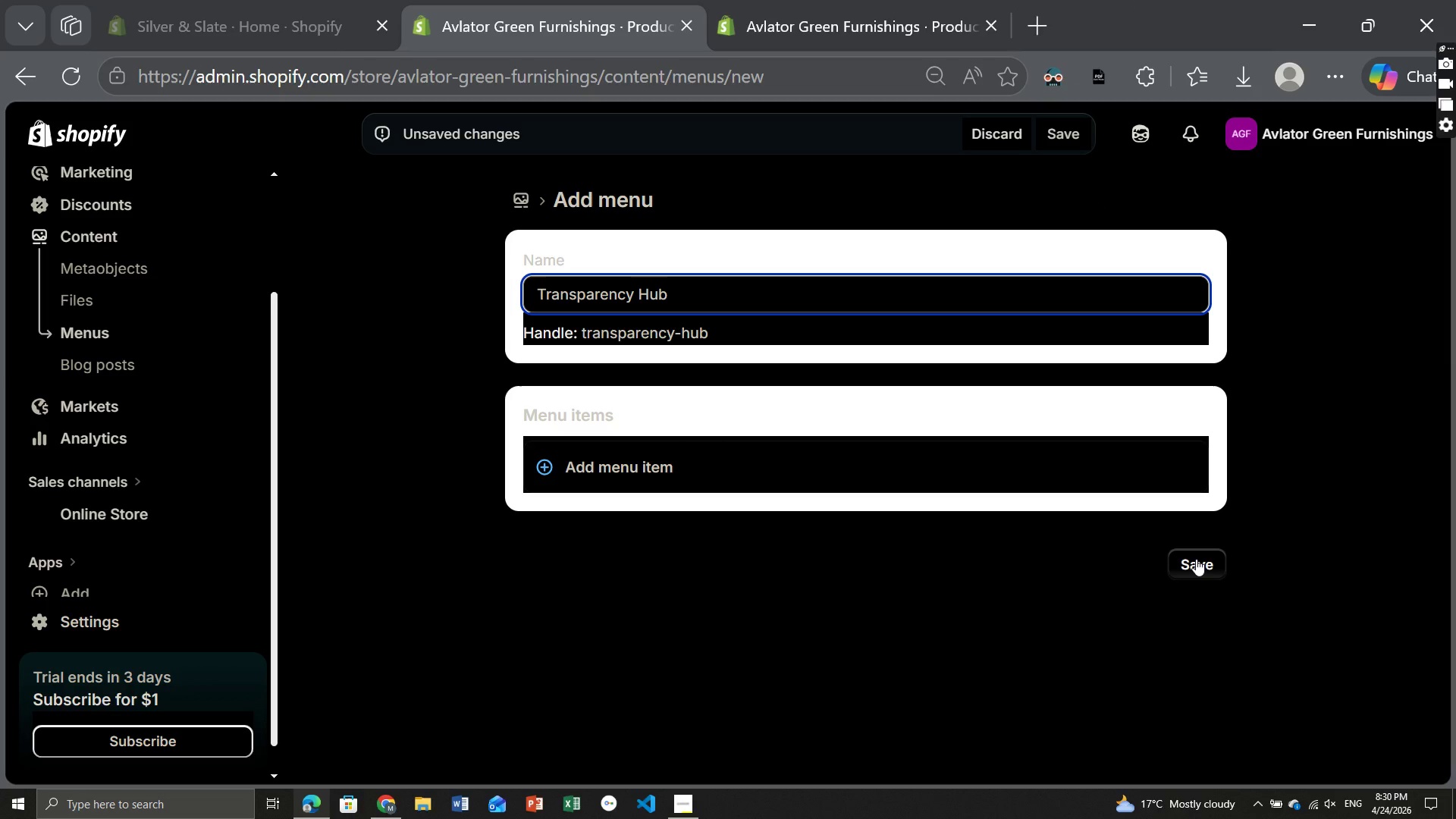 
mouse_move([651, 463])
 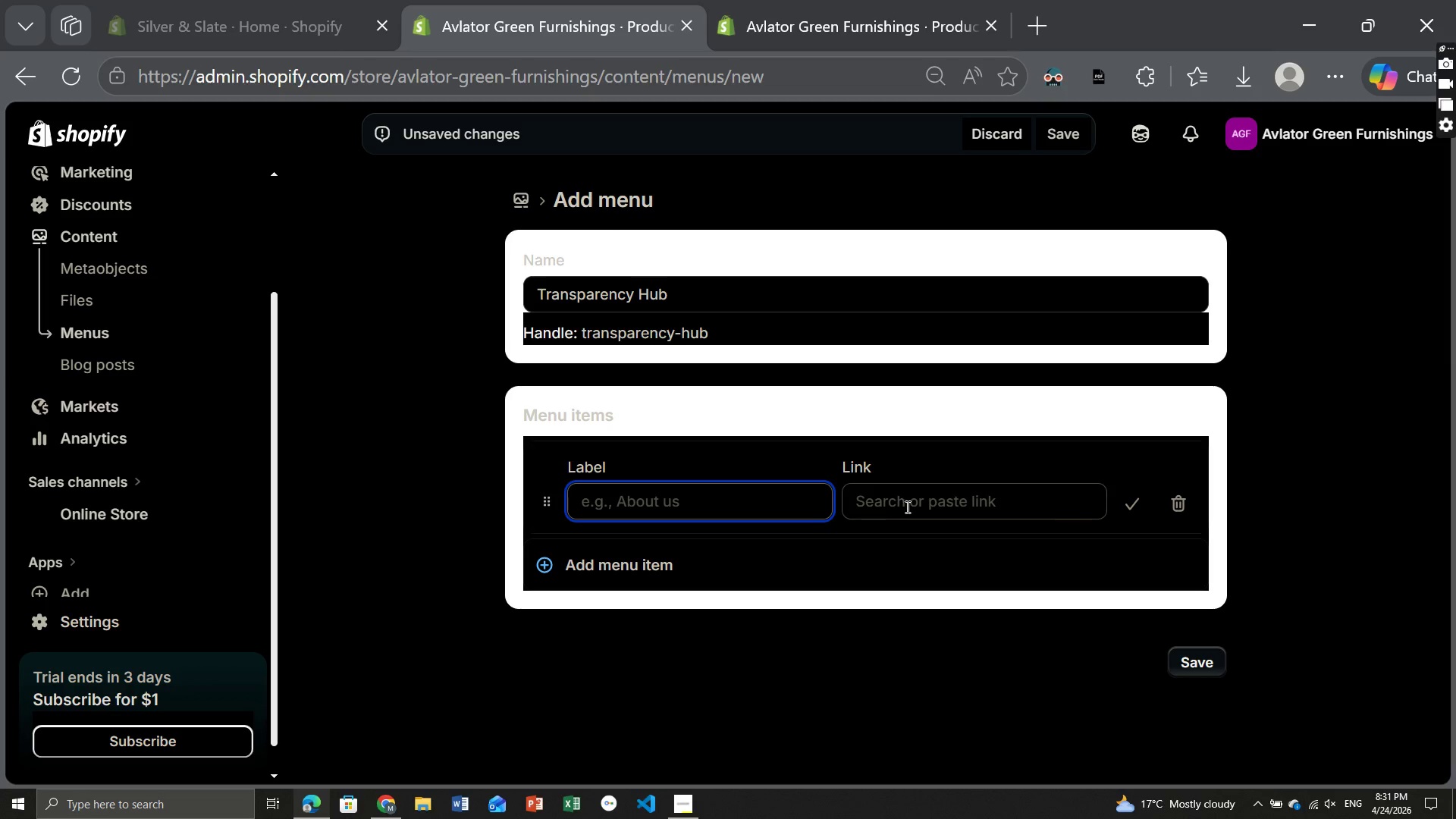 
left_click([910, 507])
 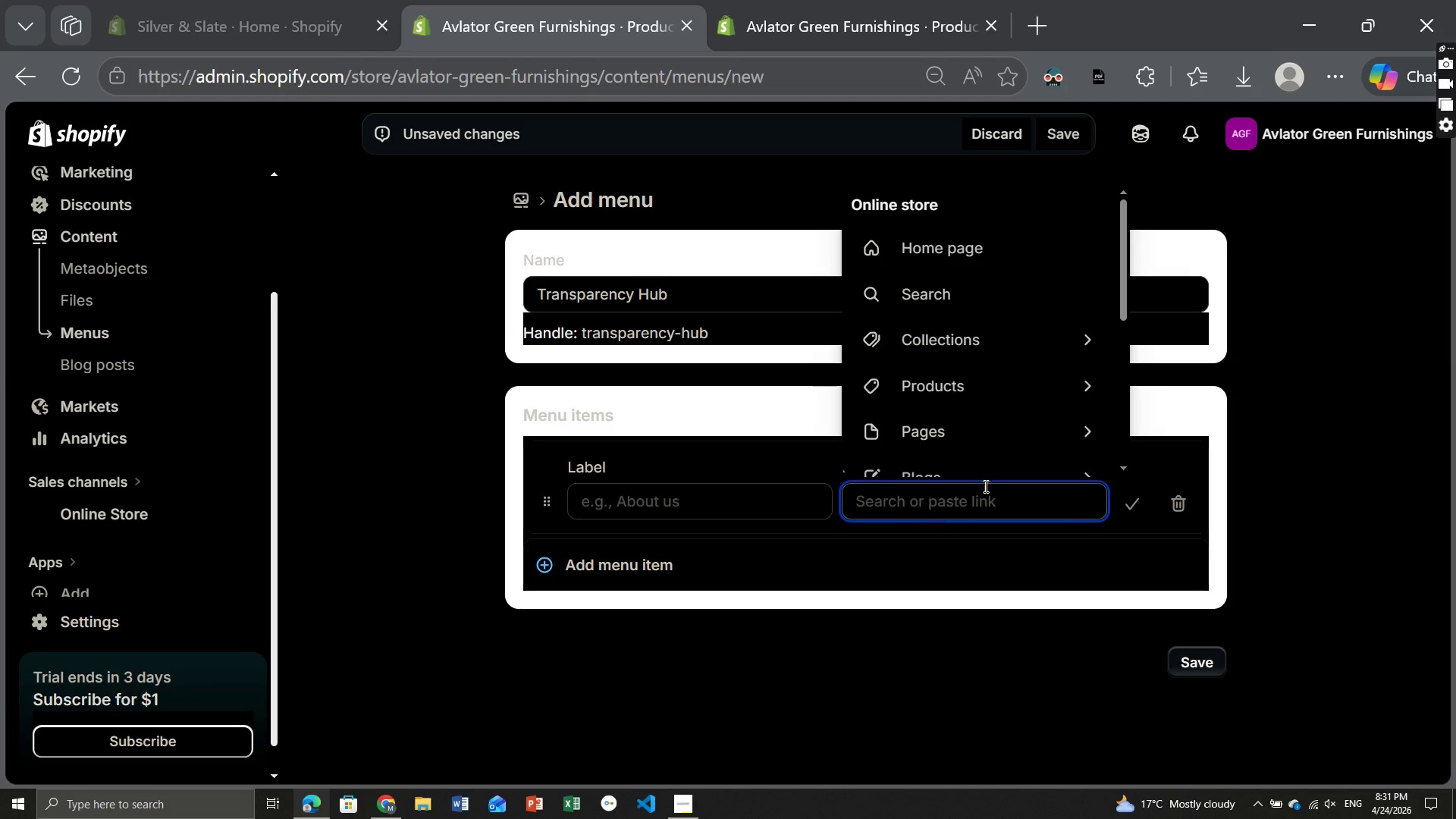 
left_click([985, 428])
 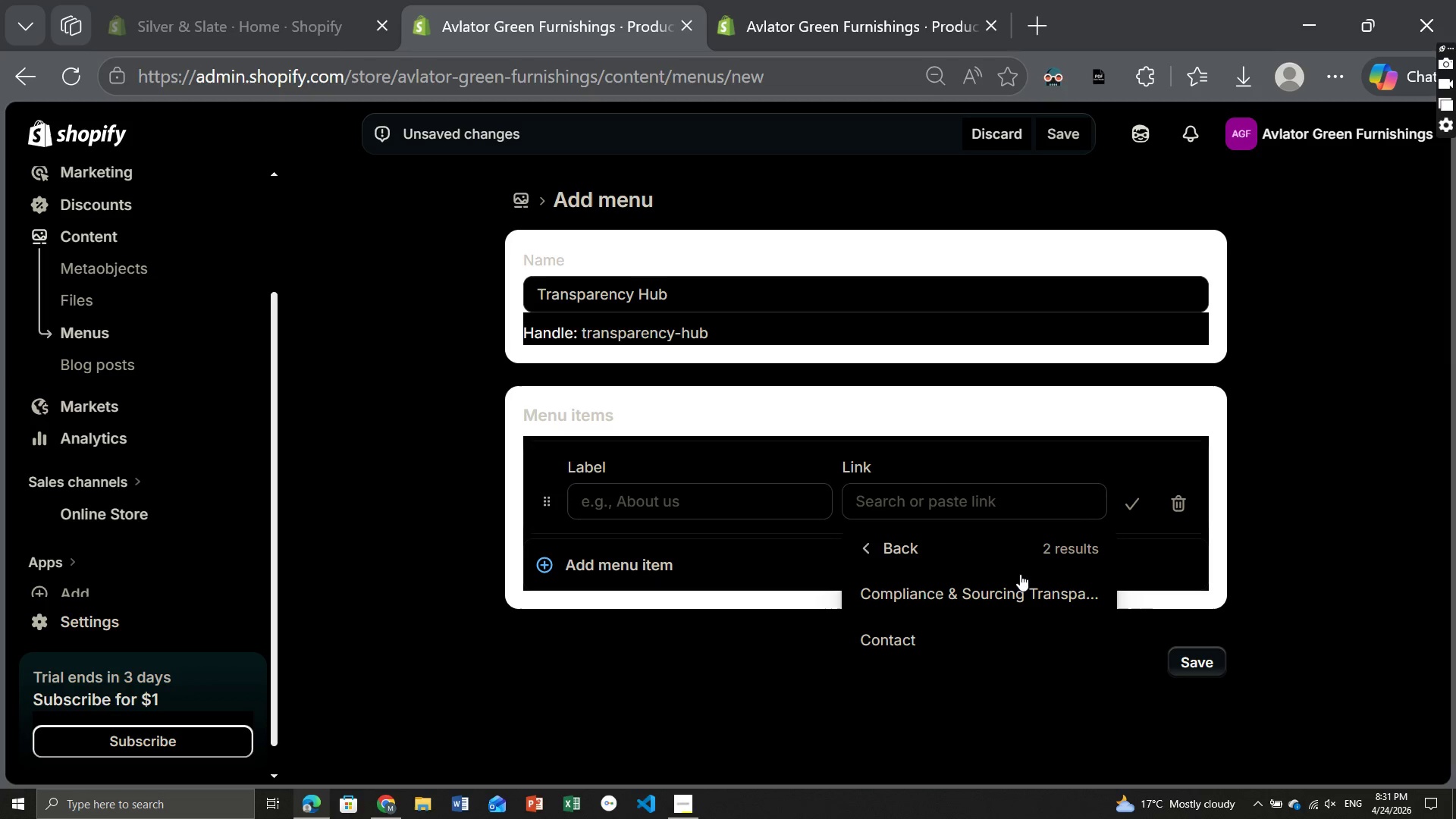 
left_click([1022, 588])
 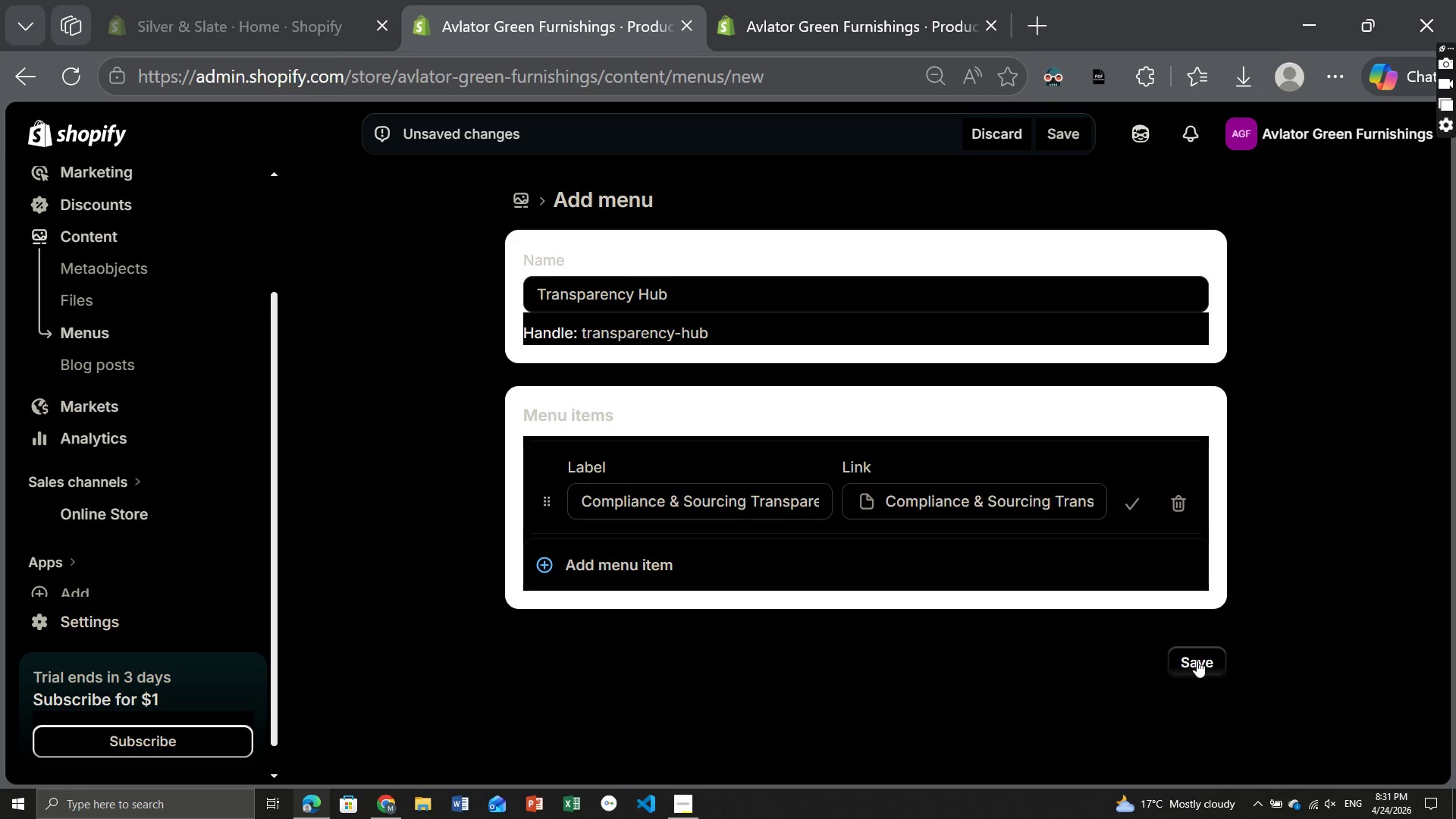 
wait(5.05)
 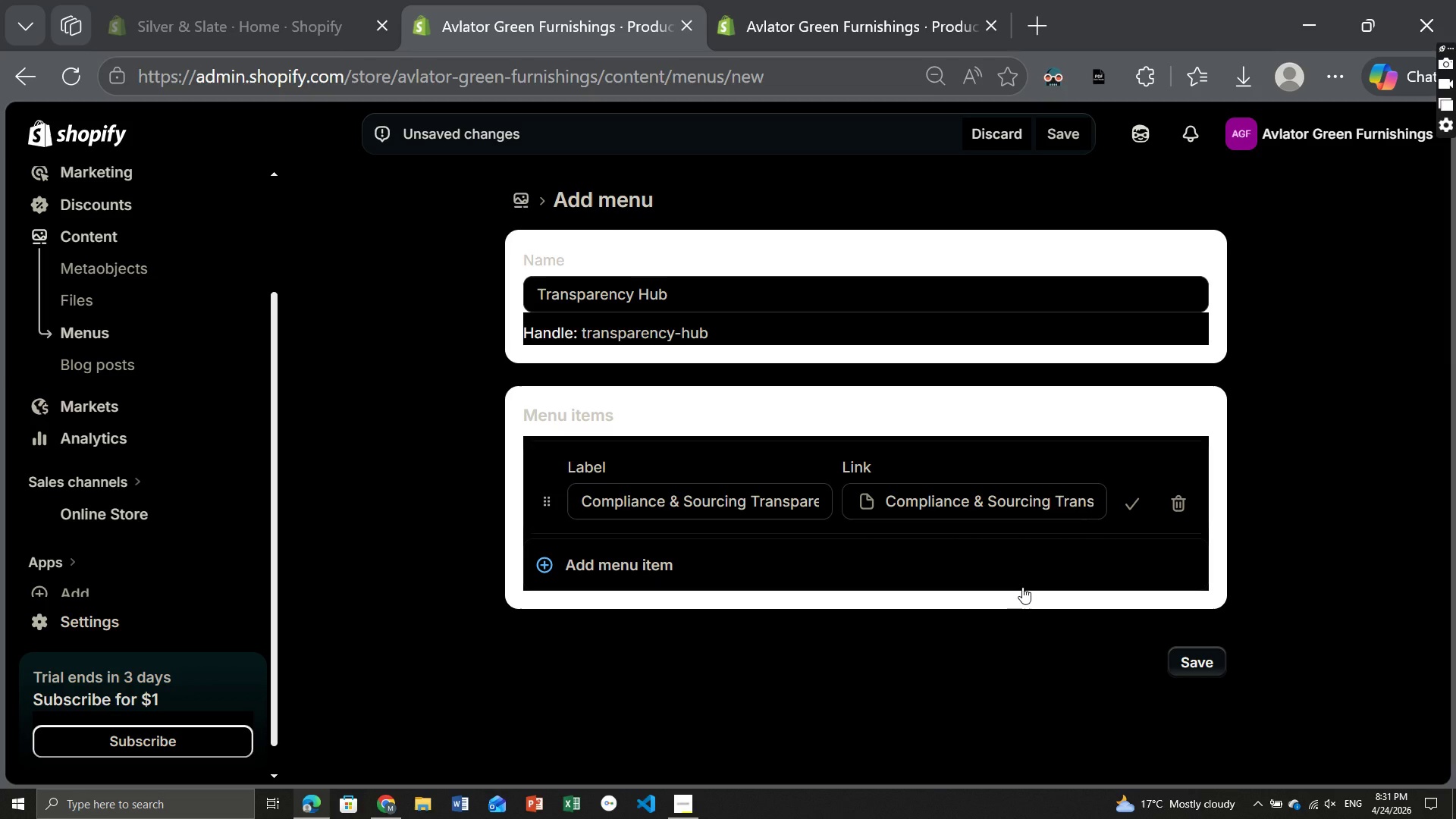 
mouse_move([1089, 58])
 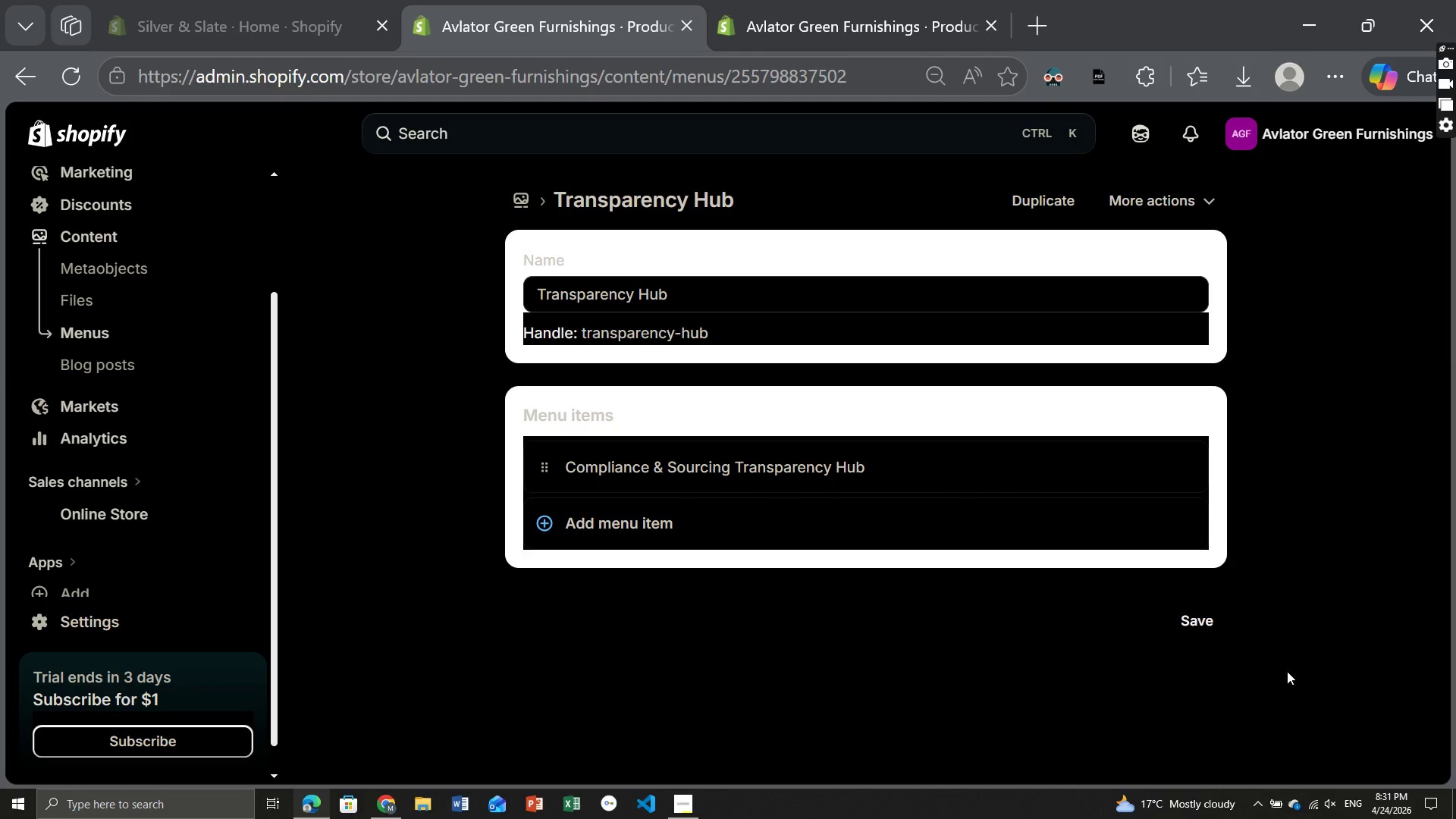 
left_click([1204, 626])
 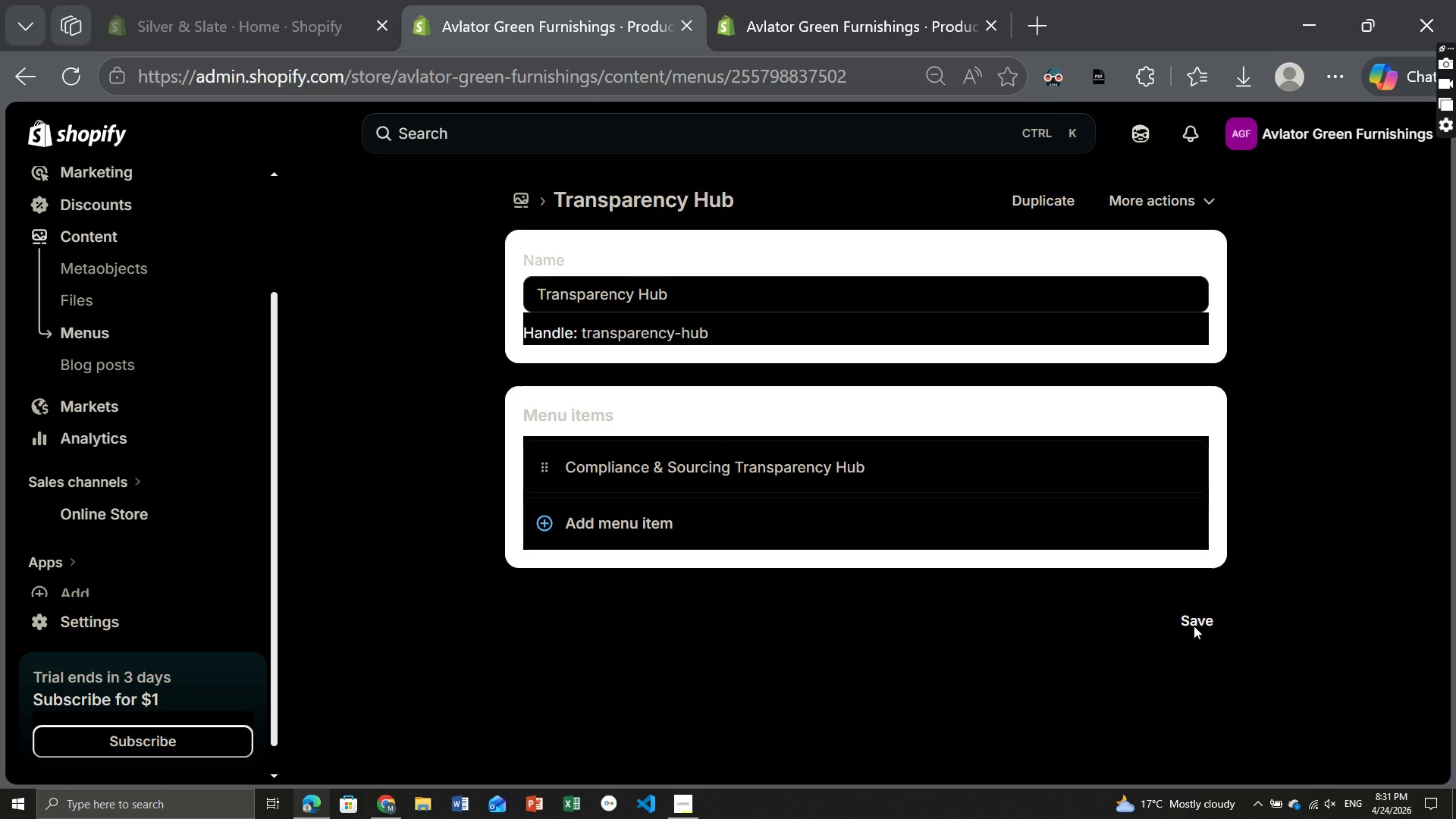 
double_click([1194, 626])
 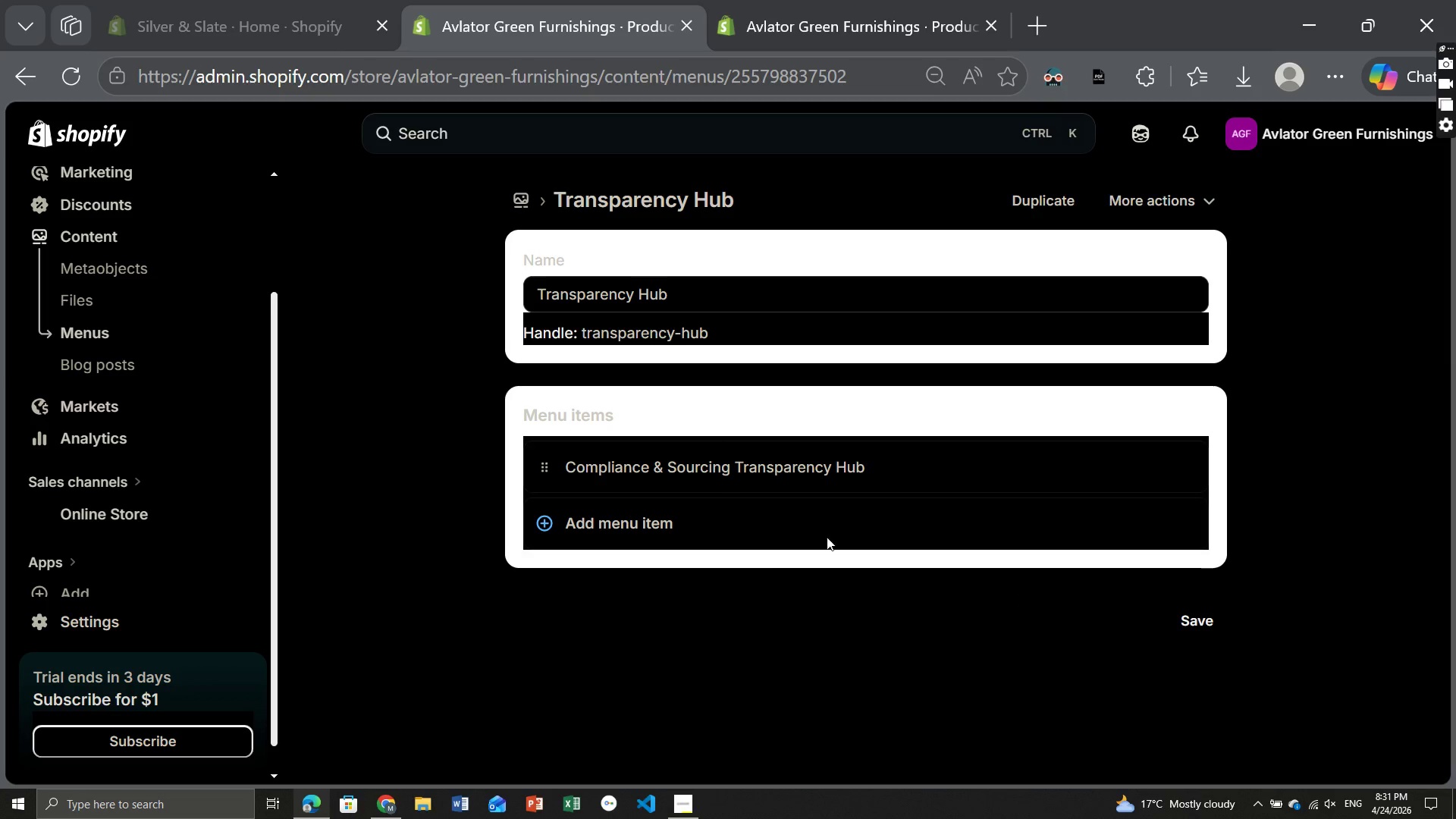 
scroll: coordinate [764, 471], scroll_direction: up, amount: 3.0
 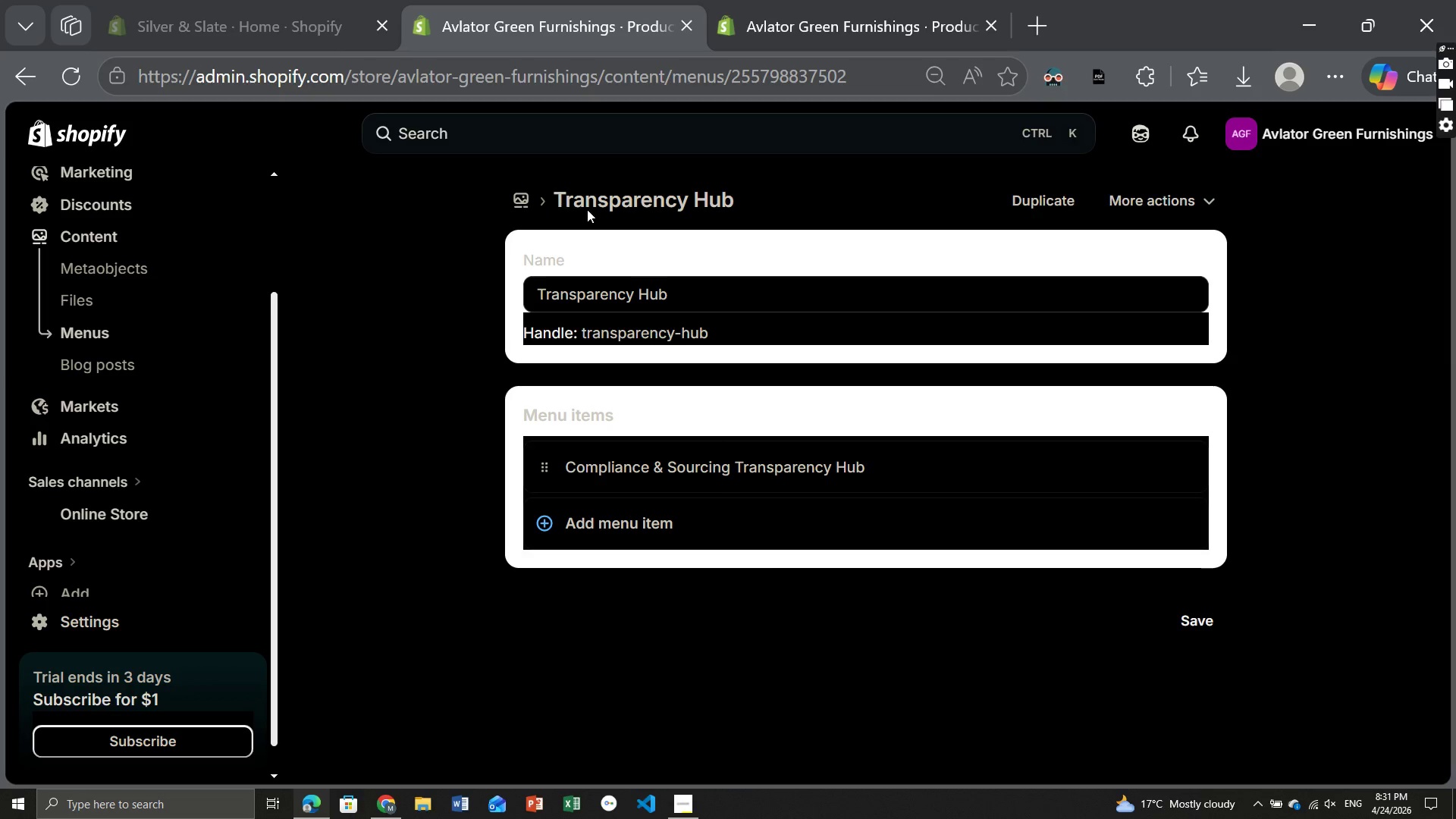 
left_click([522, 199])
 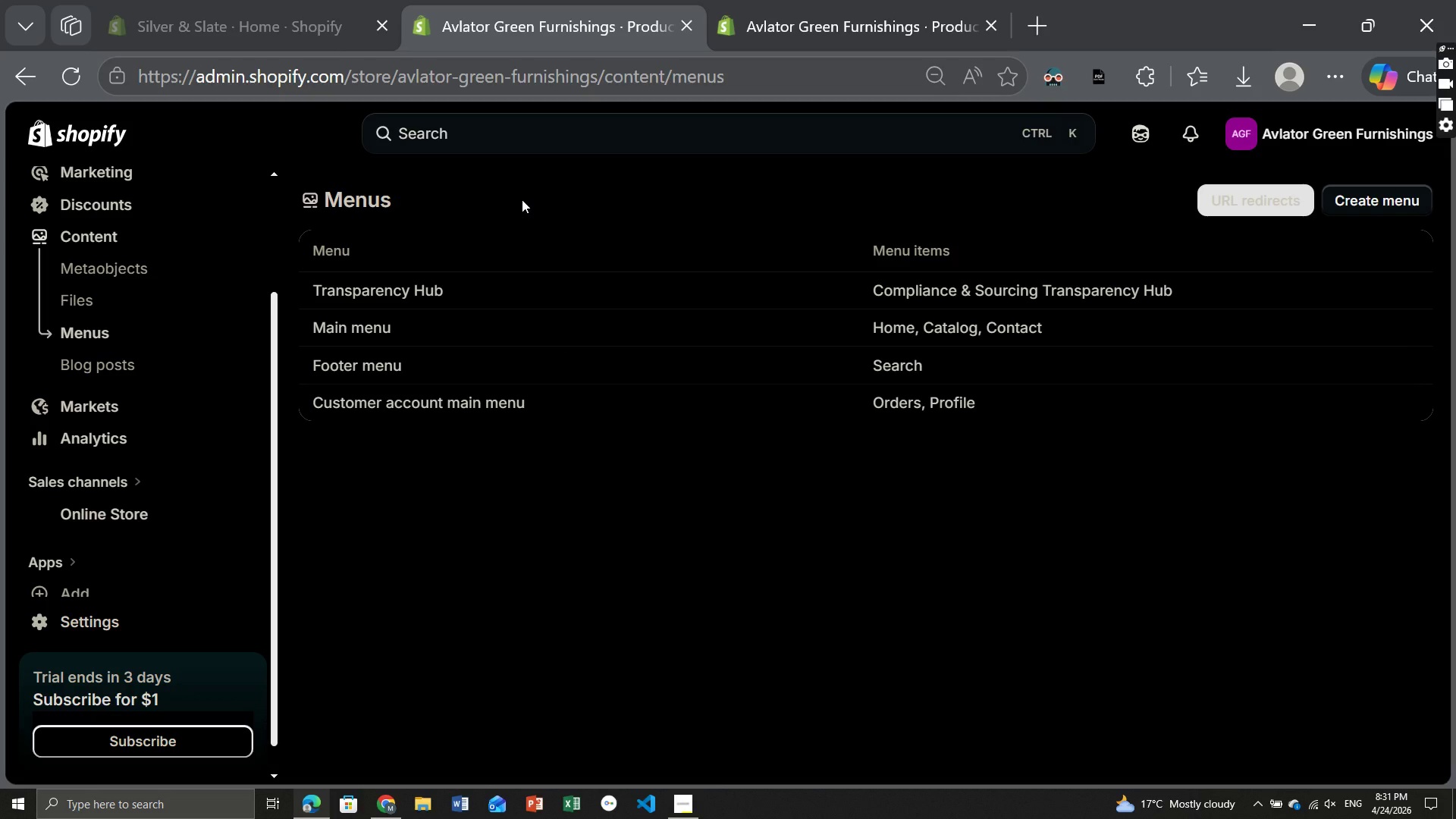 
wait(10.34)
 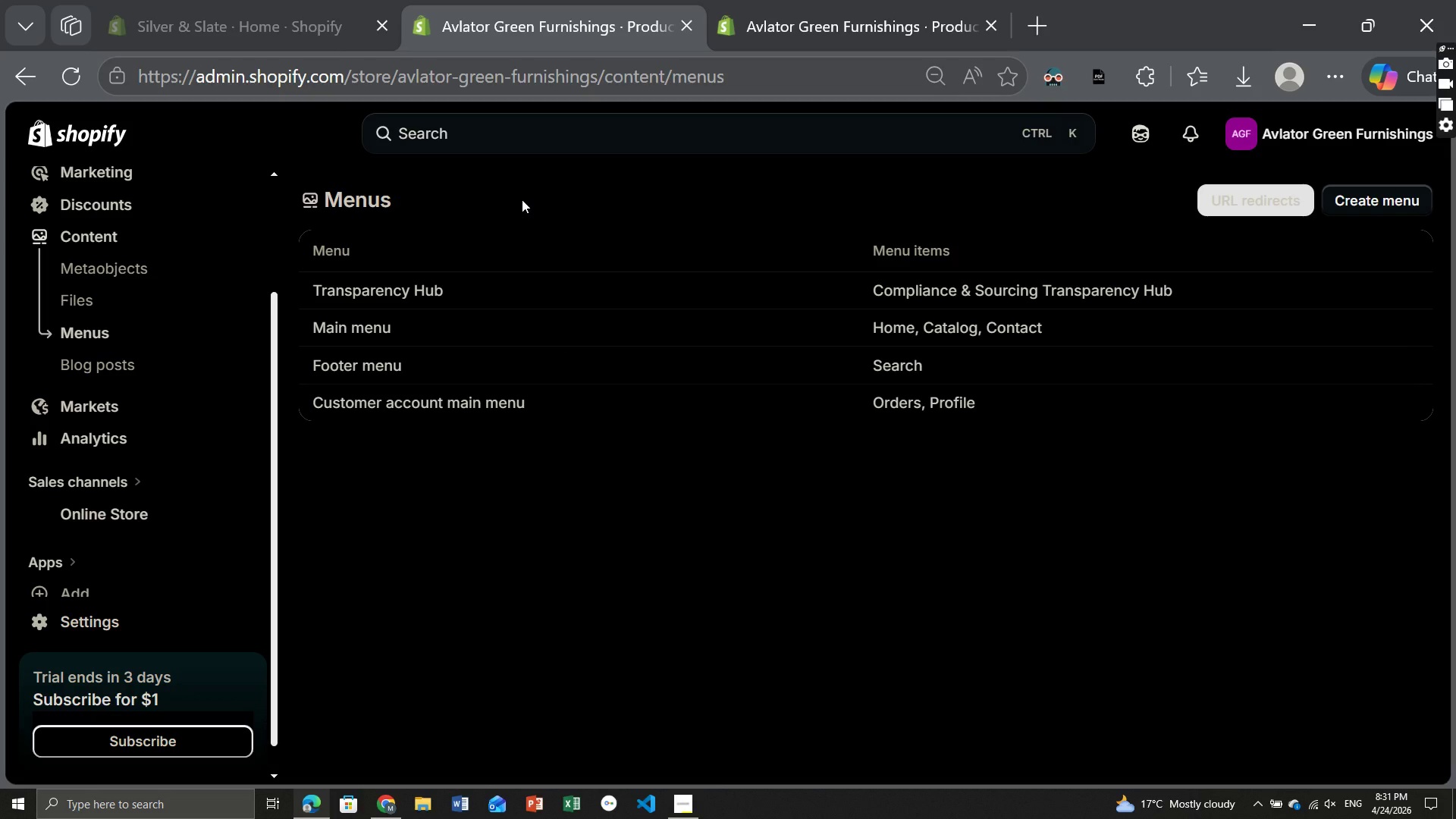 
left_click([351, 368])
 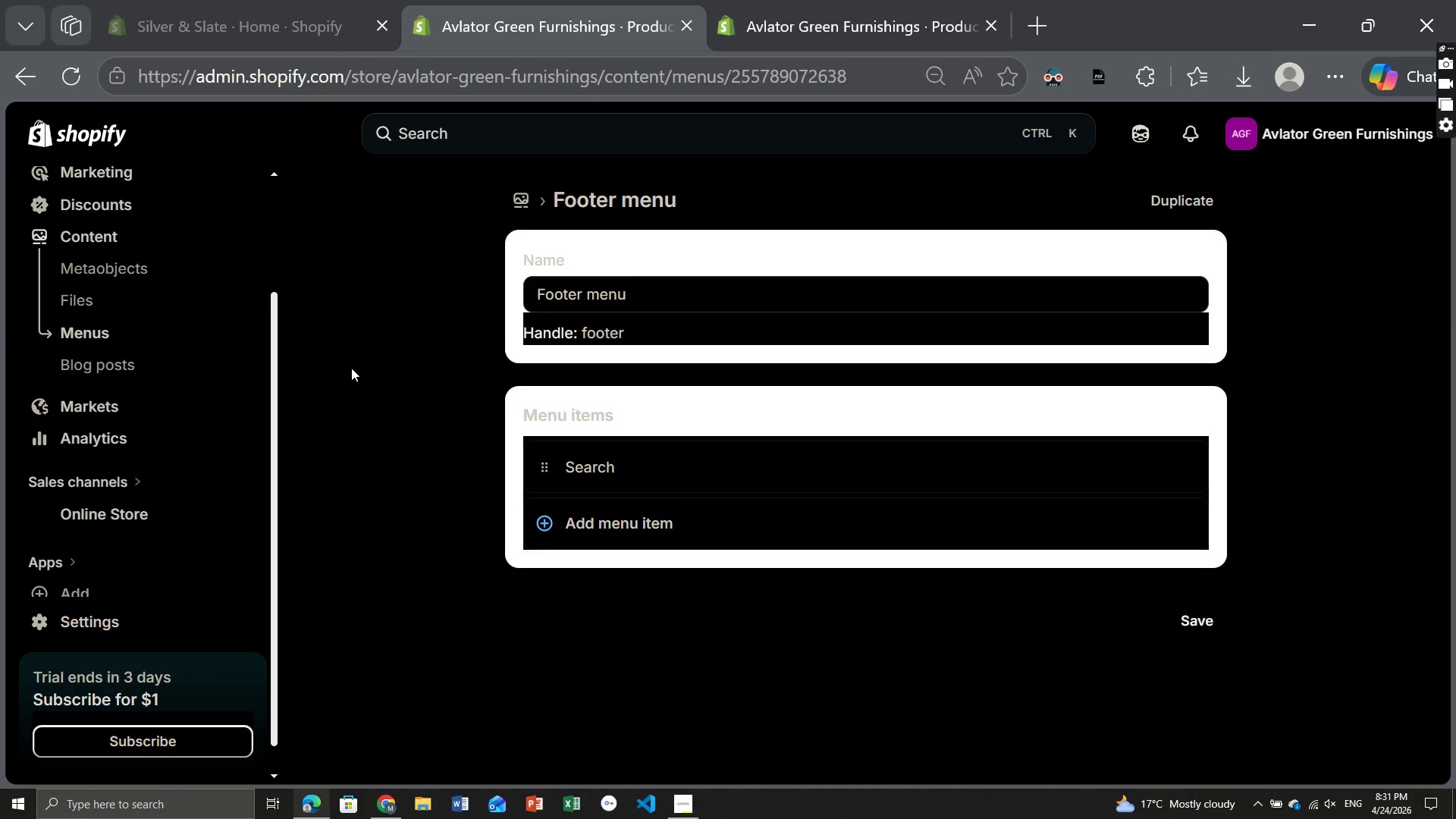 
wait(10.33)
 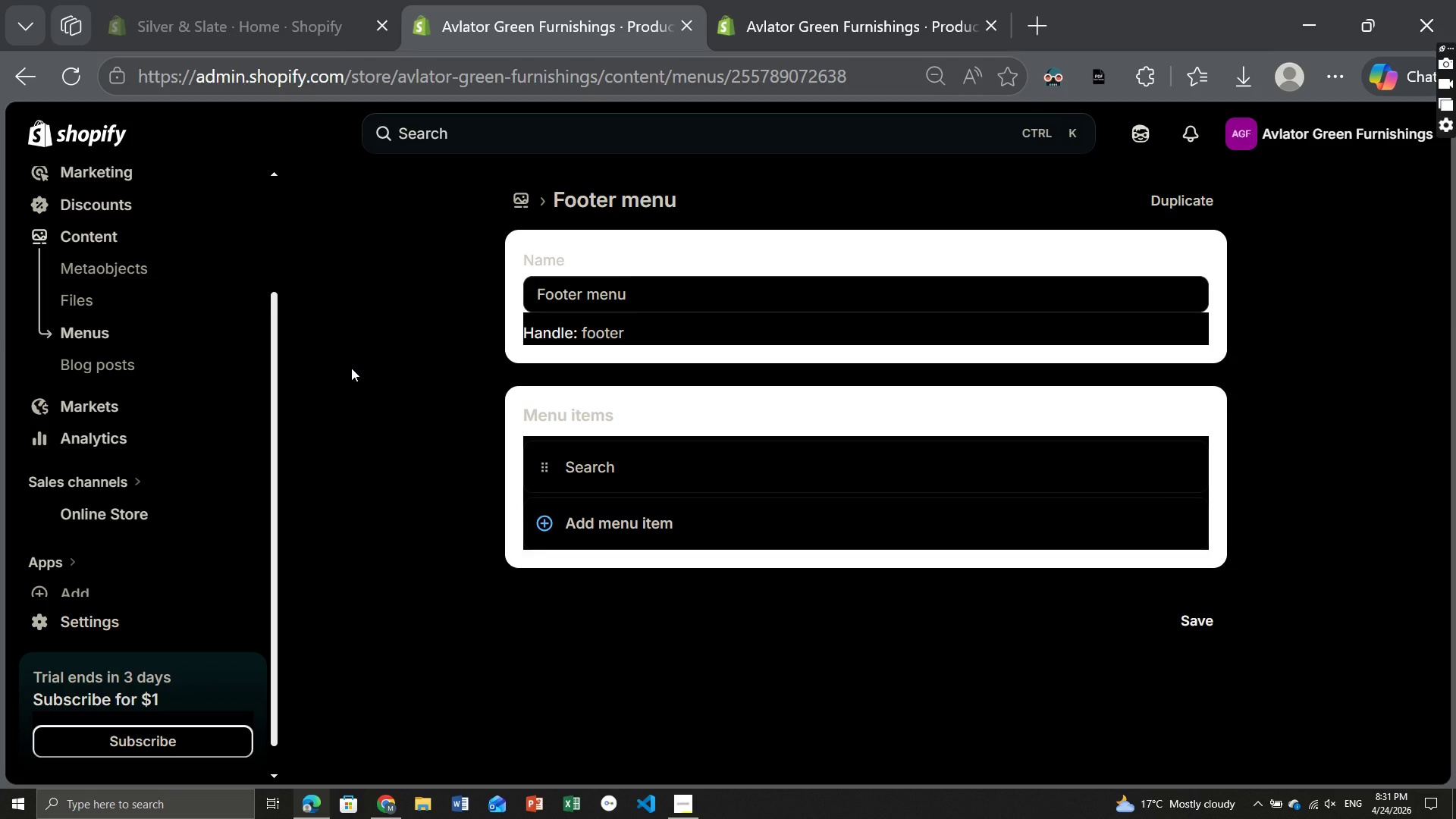 
left_click([648, 529])
 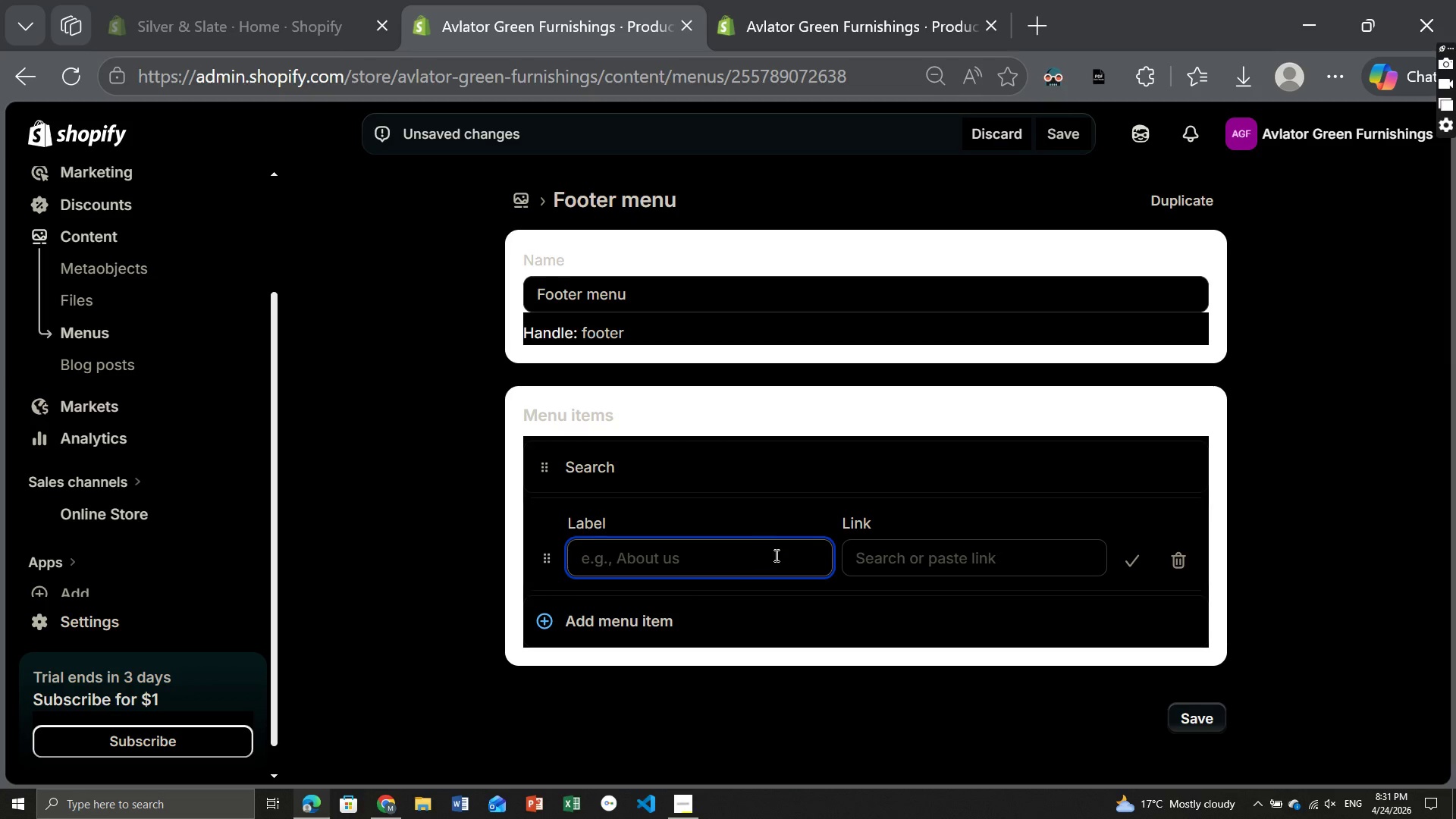 
left_click([901, 564])
 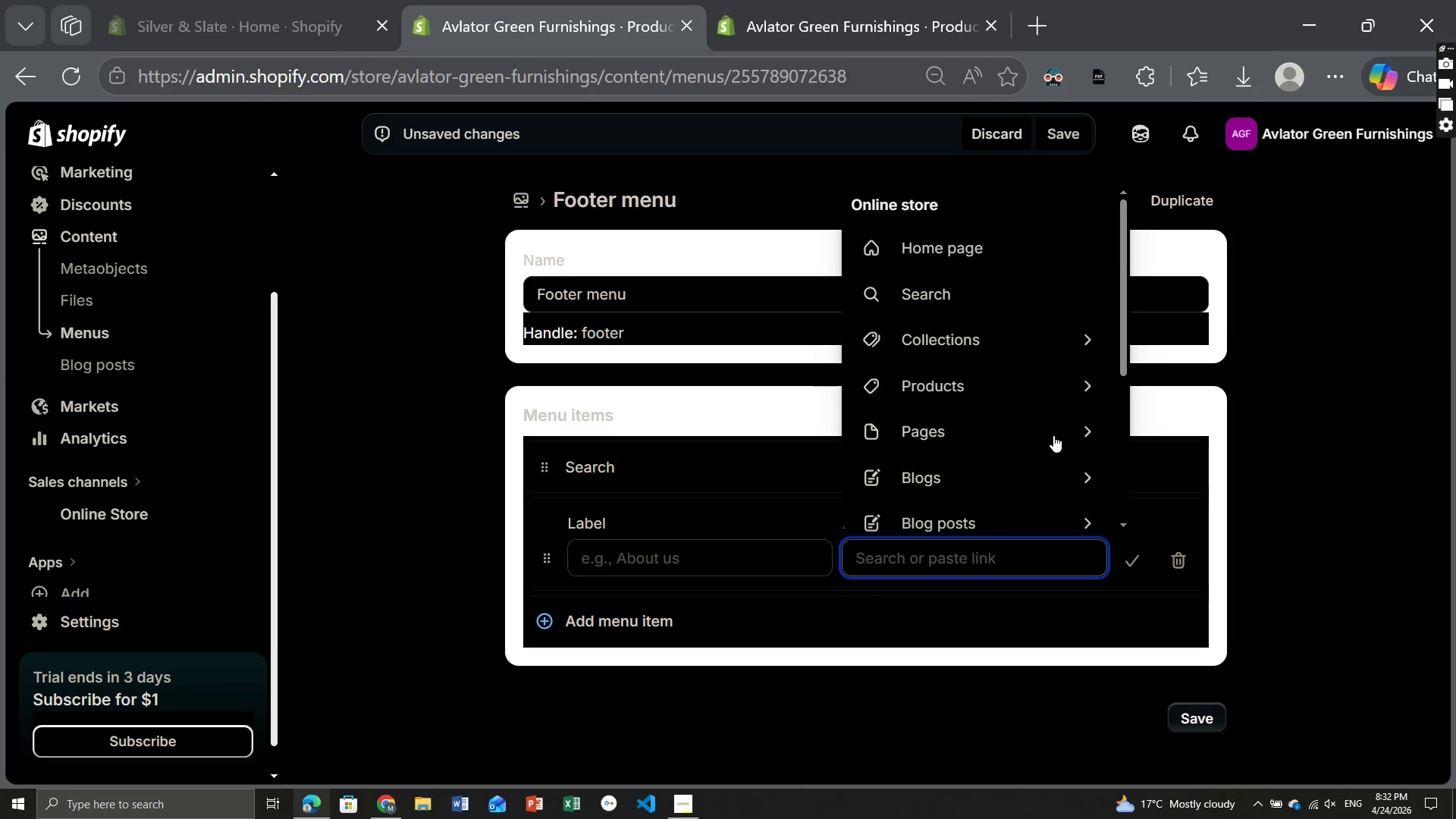 
wait(5.28)
 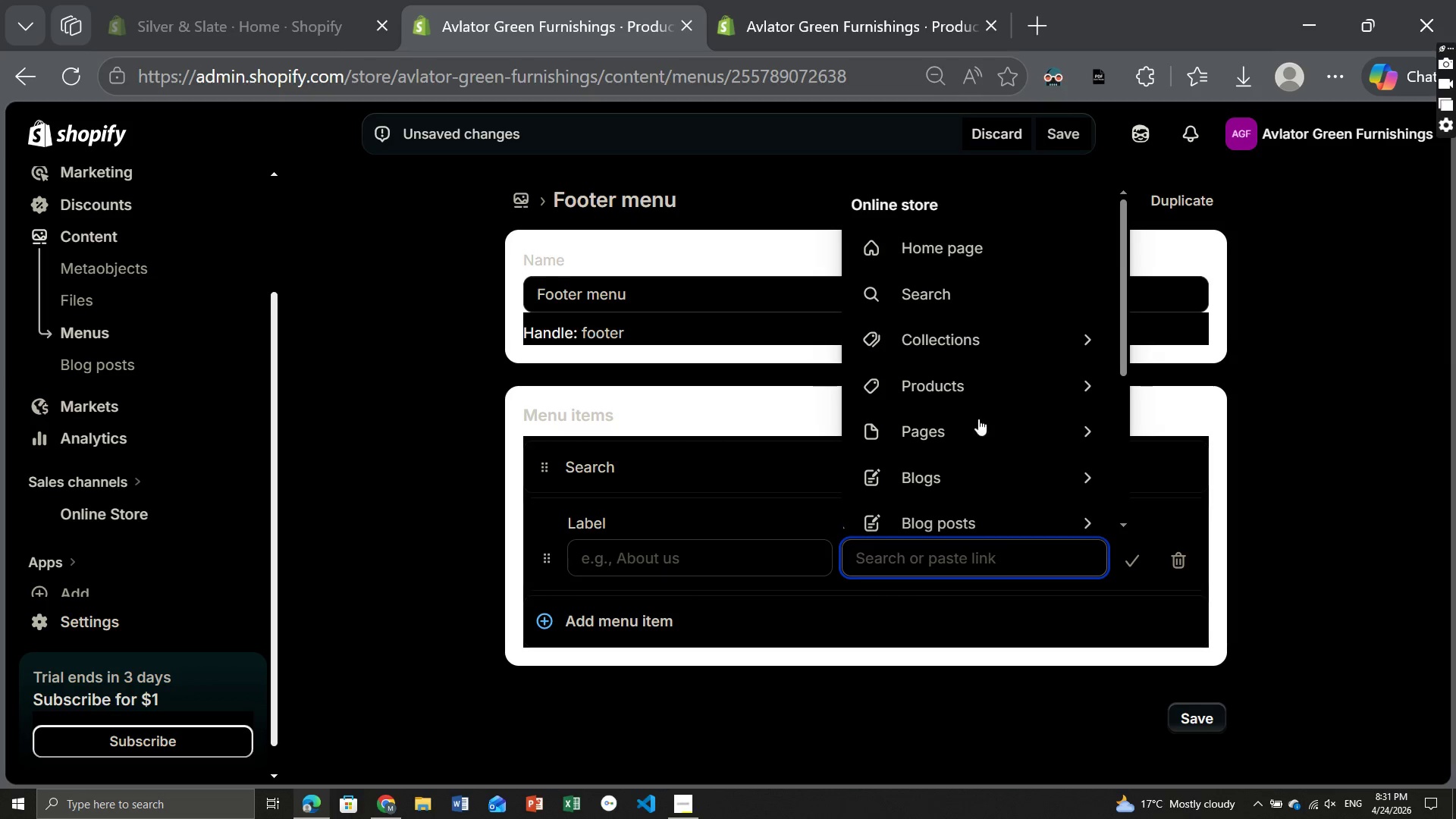 
left_click([1053, 435])
 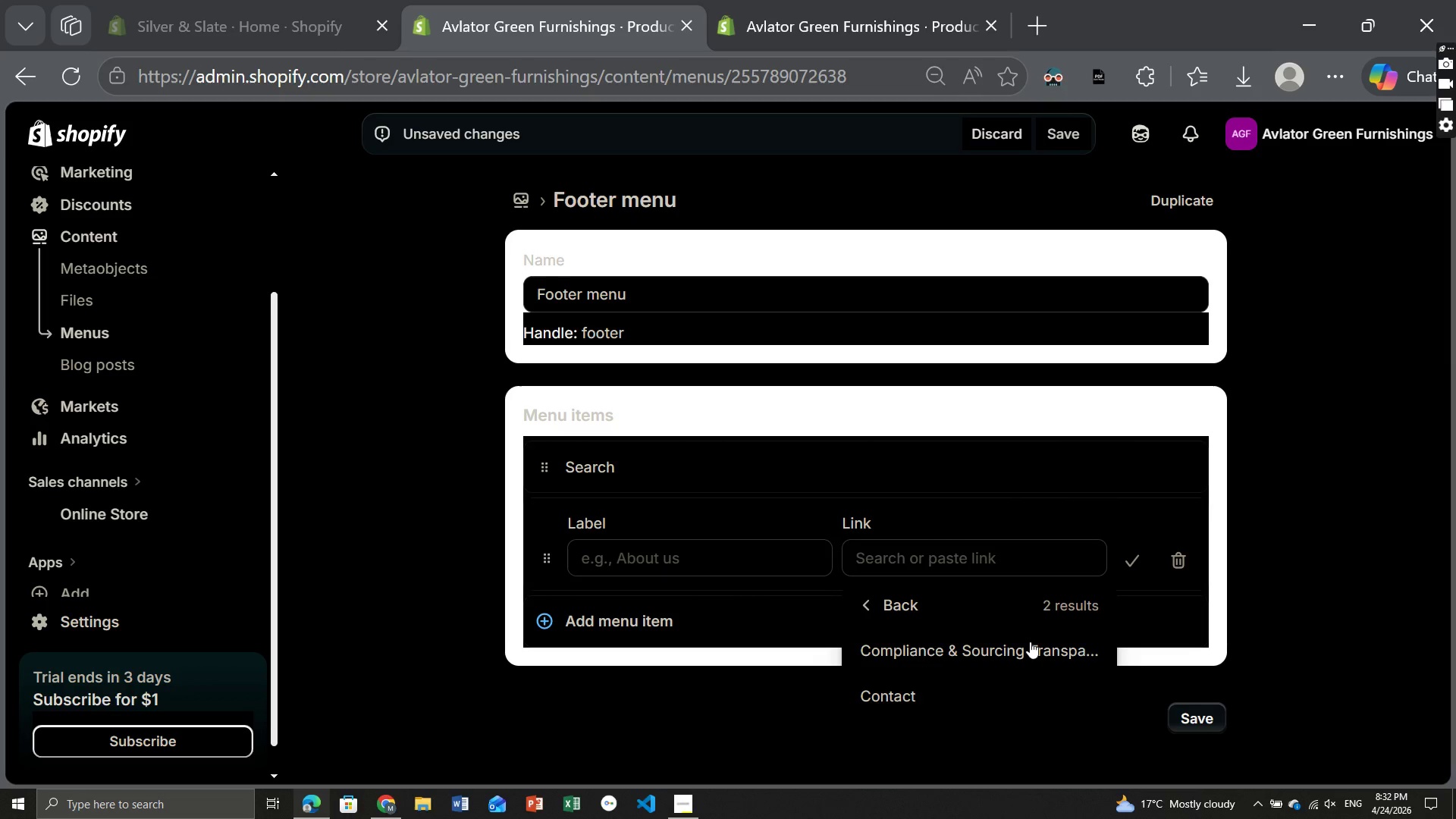 
left_click([1028, 642])
 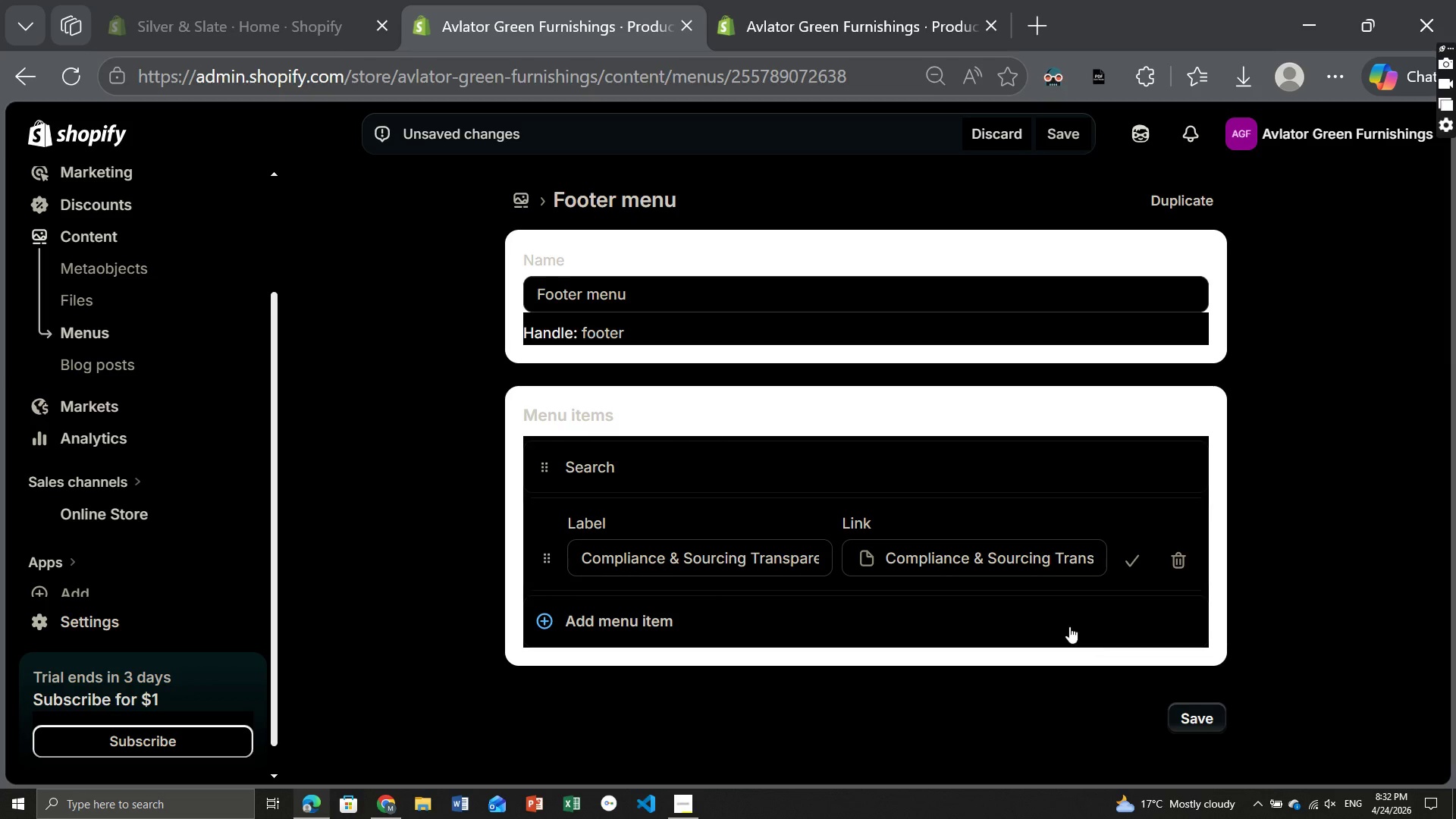 
scroll: coordinate [1018, 614], scroll_direction: down, amount: 5.0
 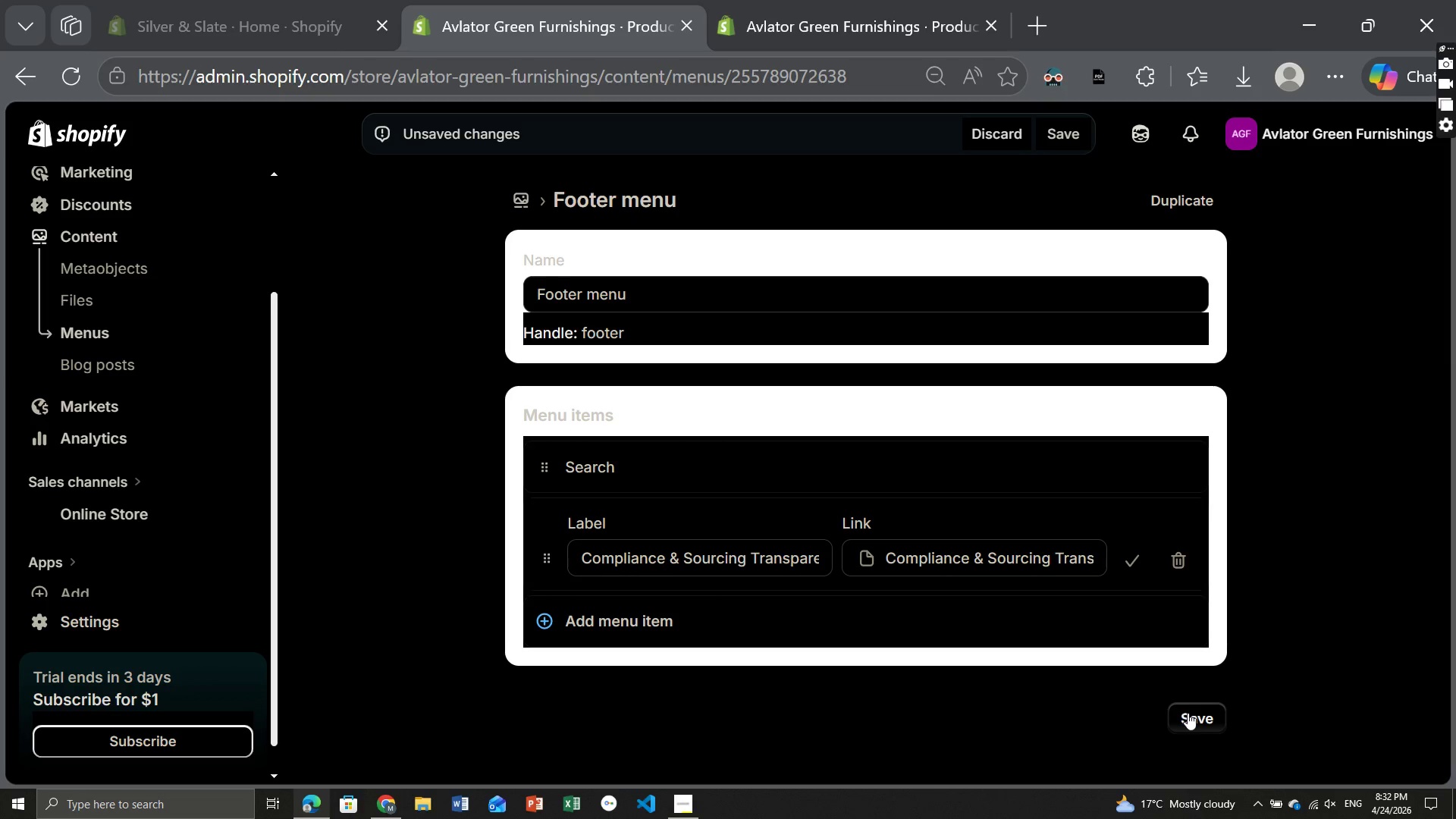 
left_click([1189, 714])
 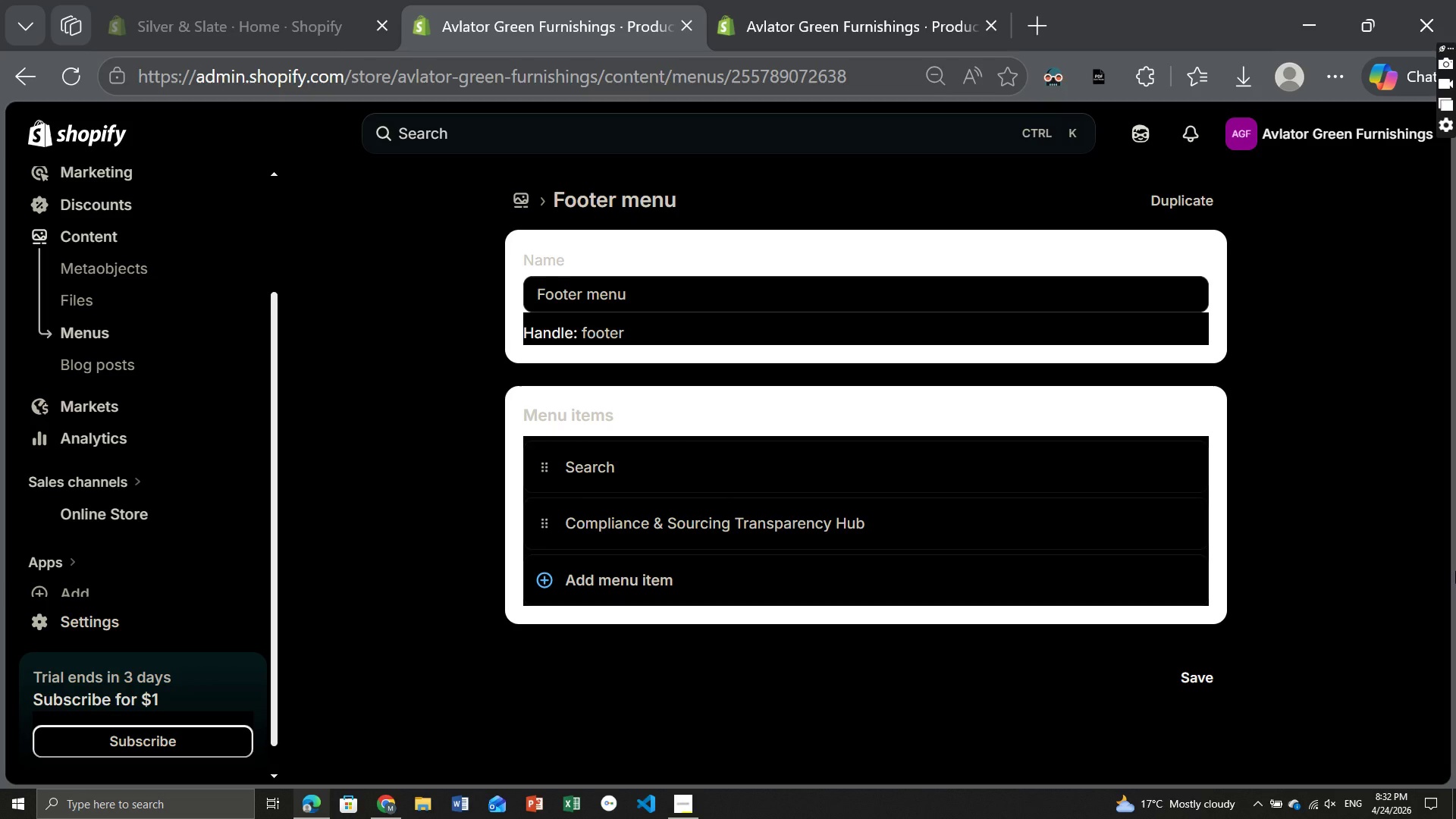 
wait(13.67)
 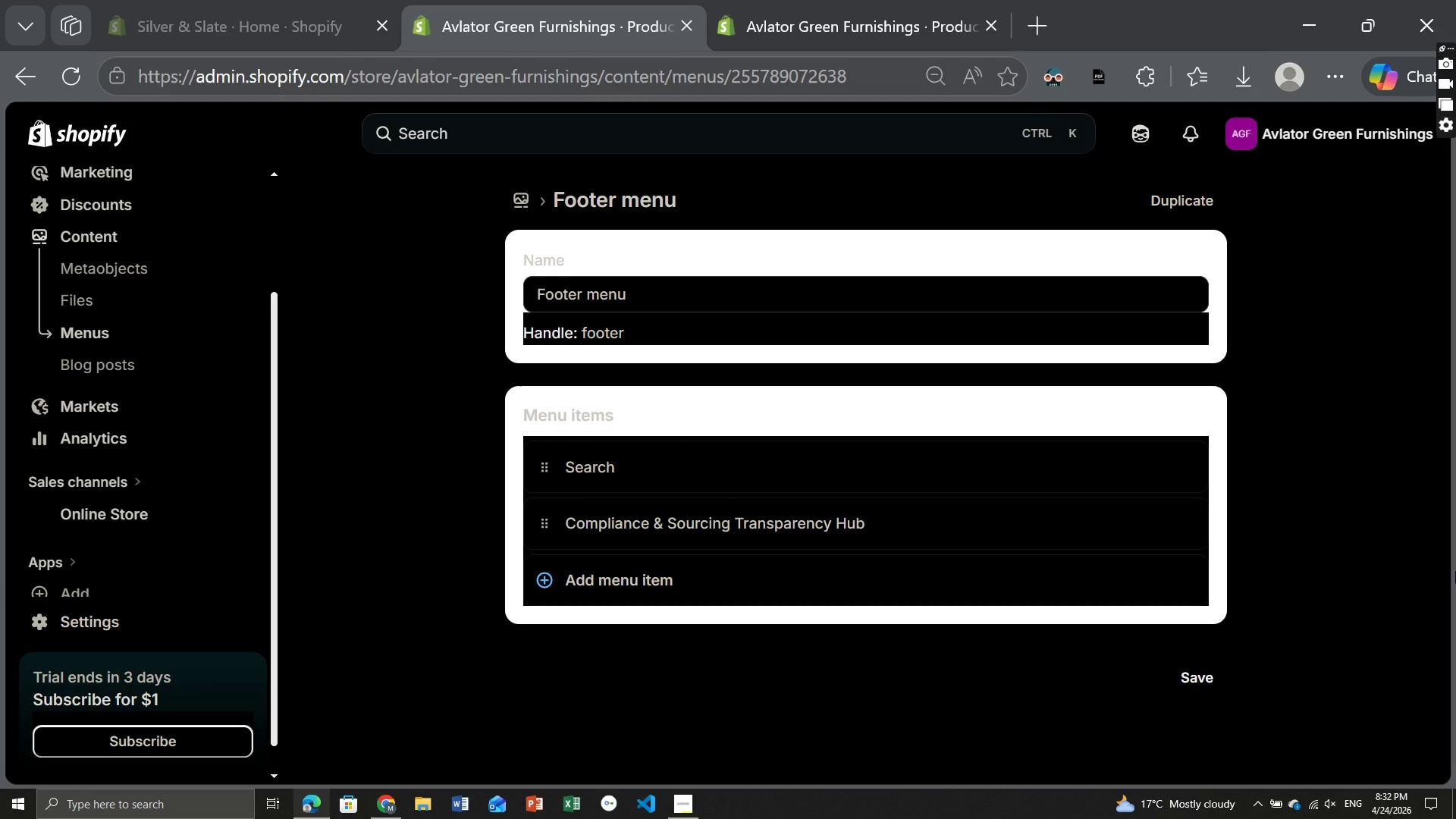 
left_click([109, 513])
 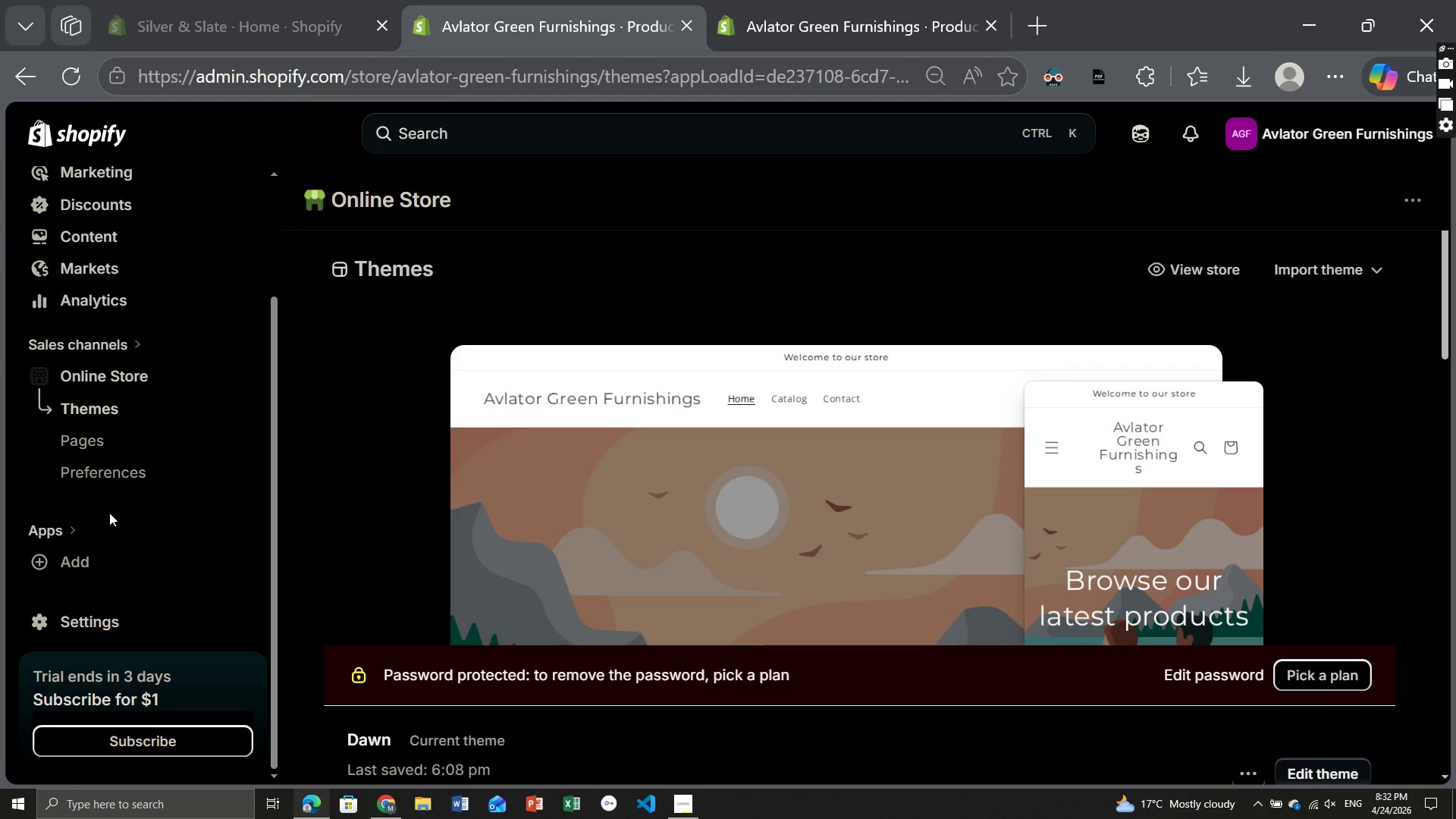 
wait(22.16)
 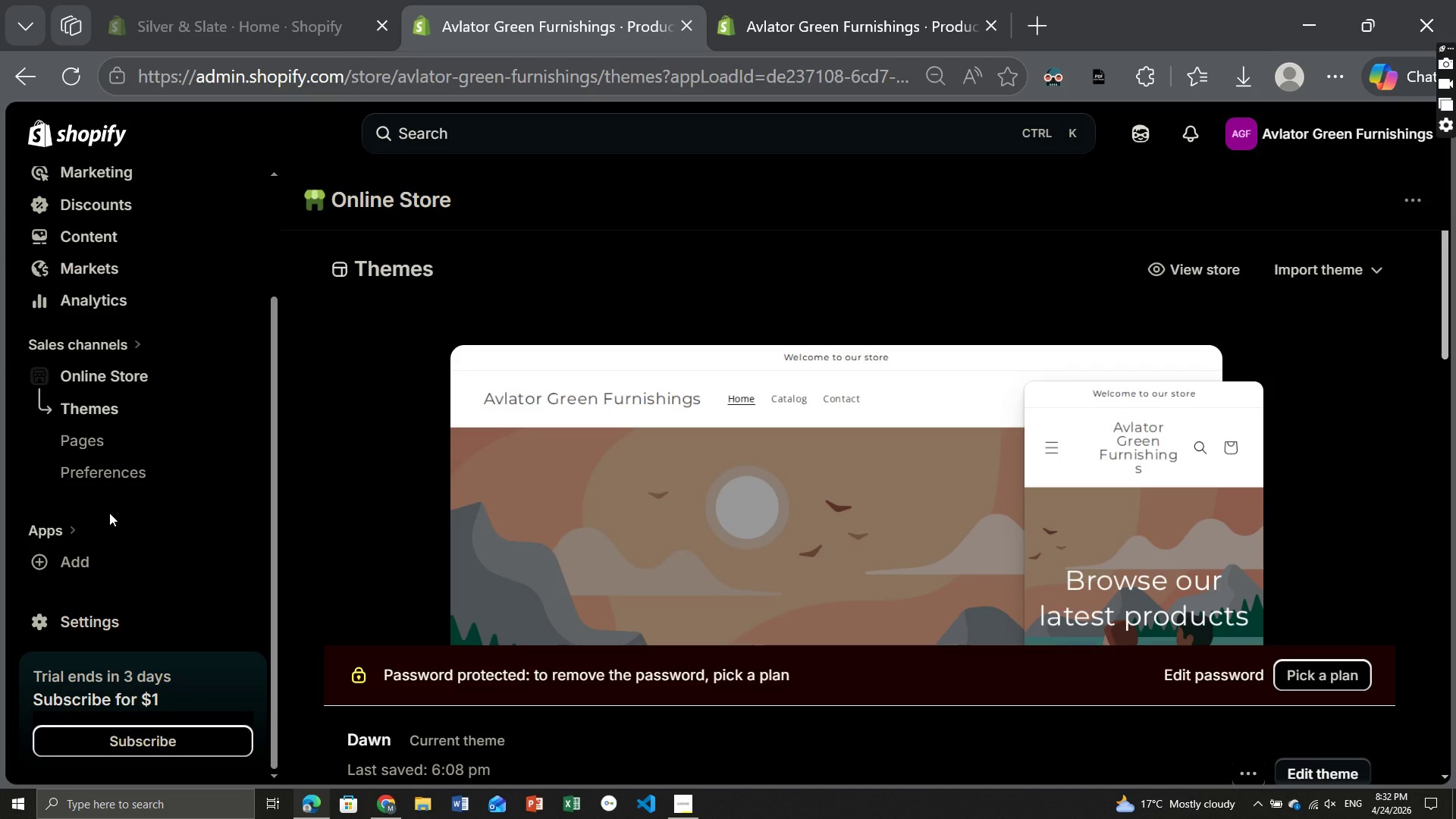 
left_click([1191, 267])
 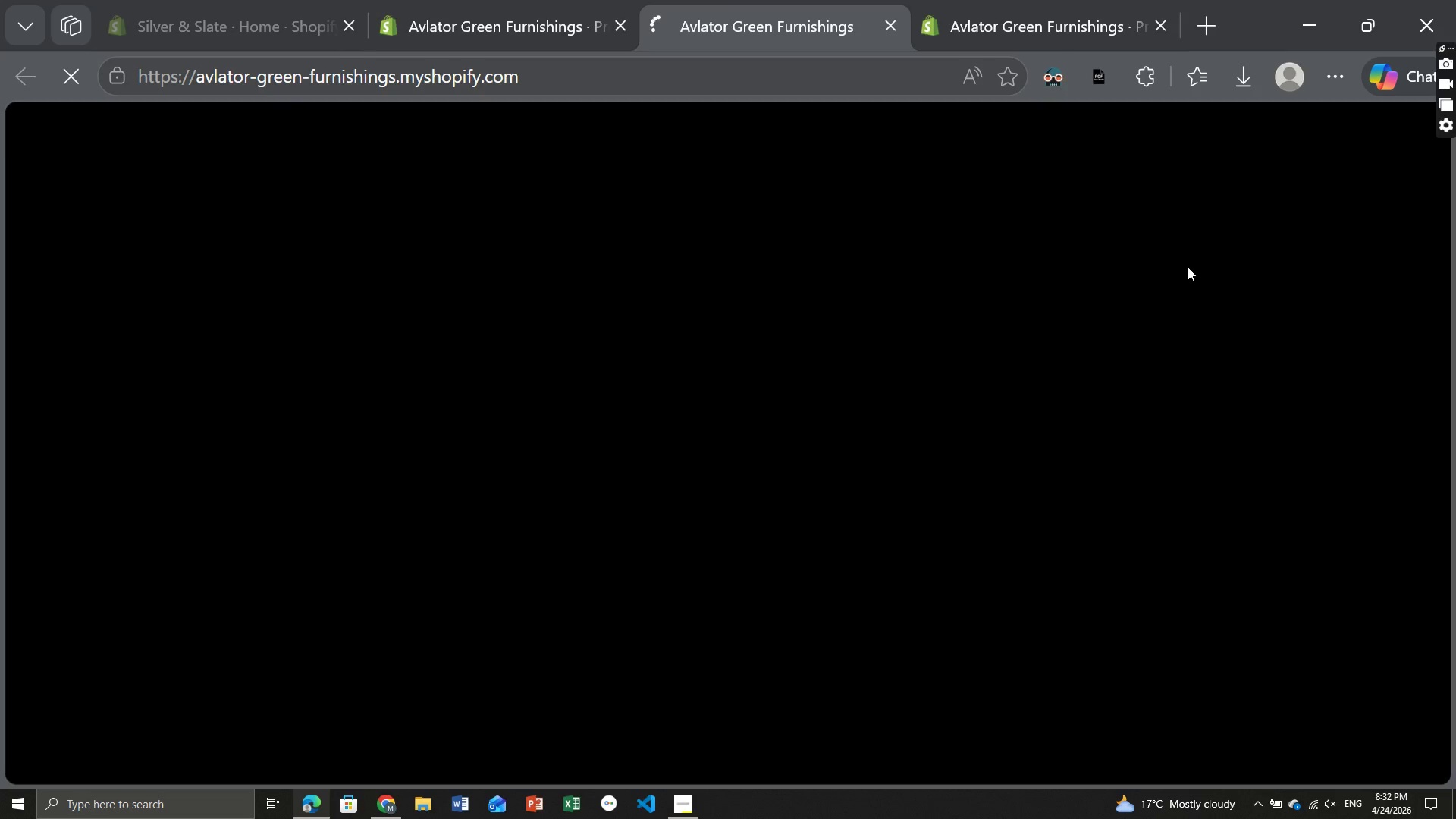 
wait(8.33)
 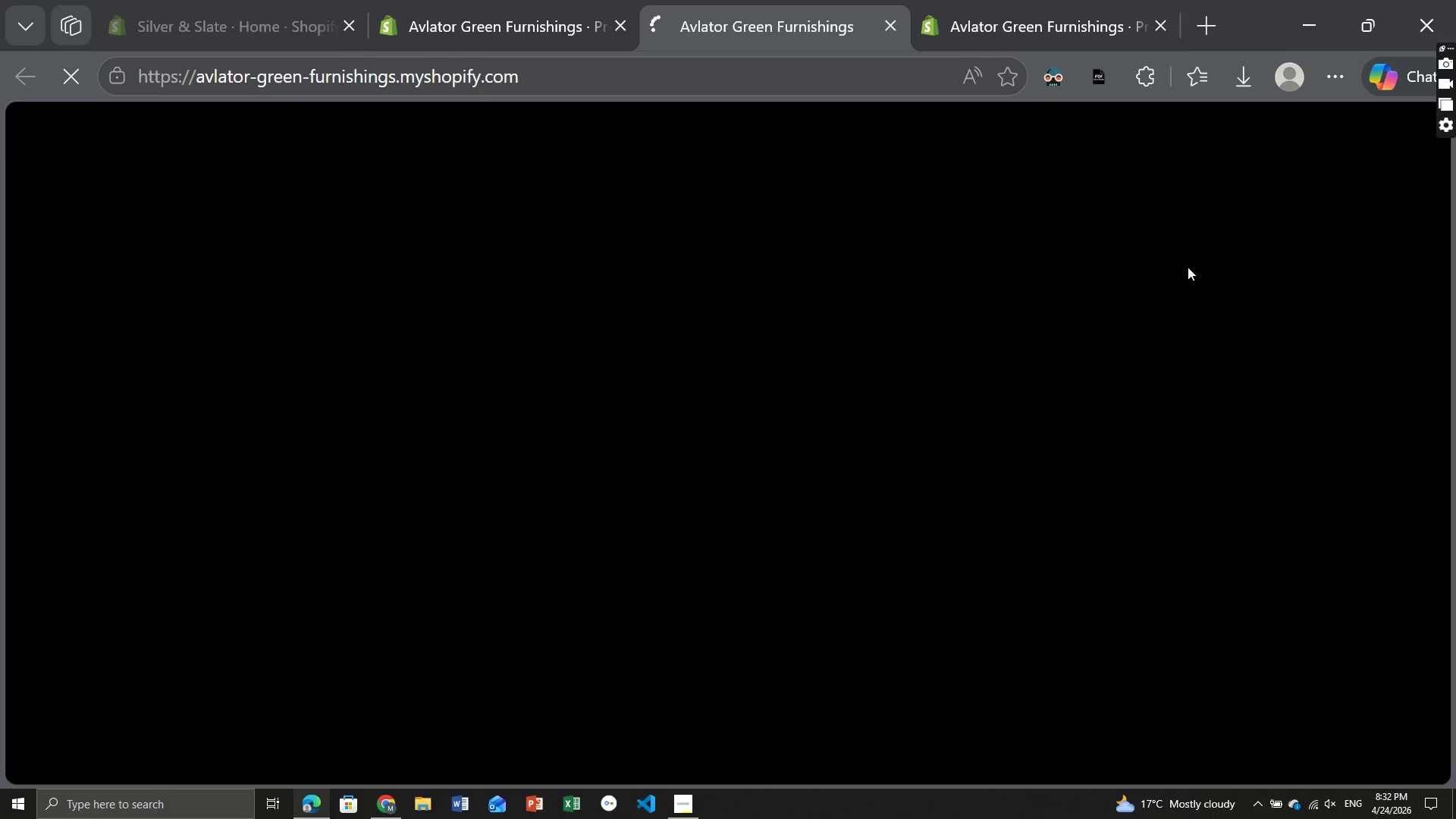 
scroll: coordinate [623, 459], scroll_direction: down, amount: 13.0
 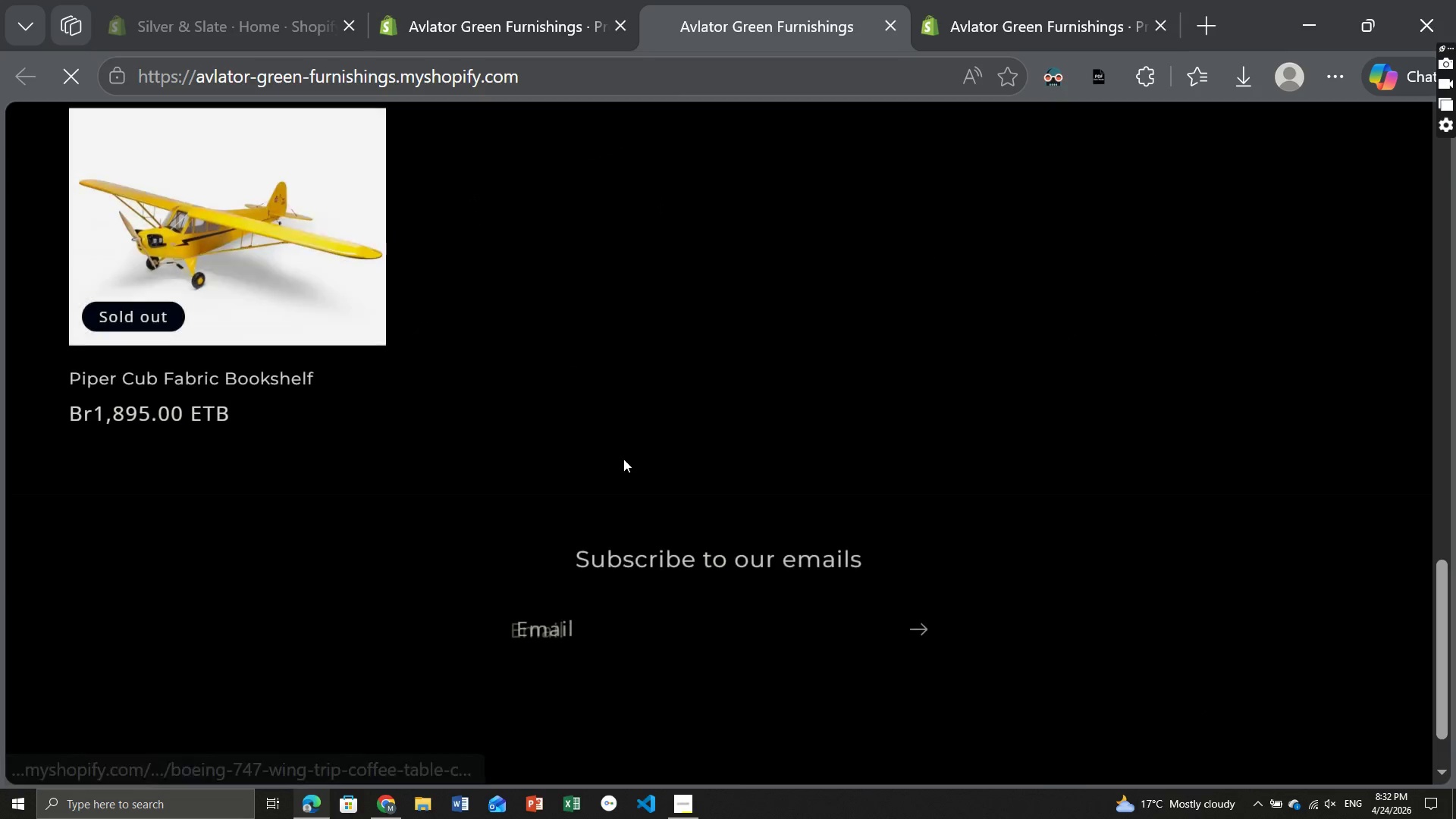 
scroll: coordinate [623, 459], scroll_direction: up, amount: 4.0
 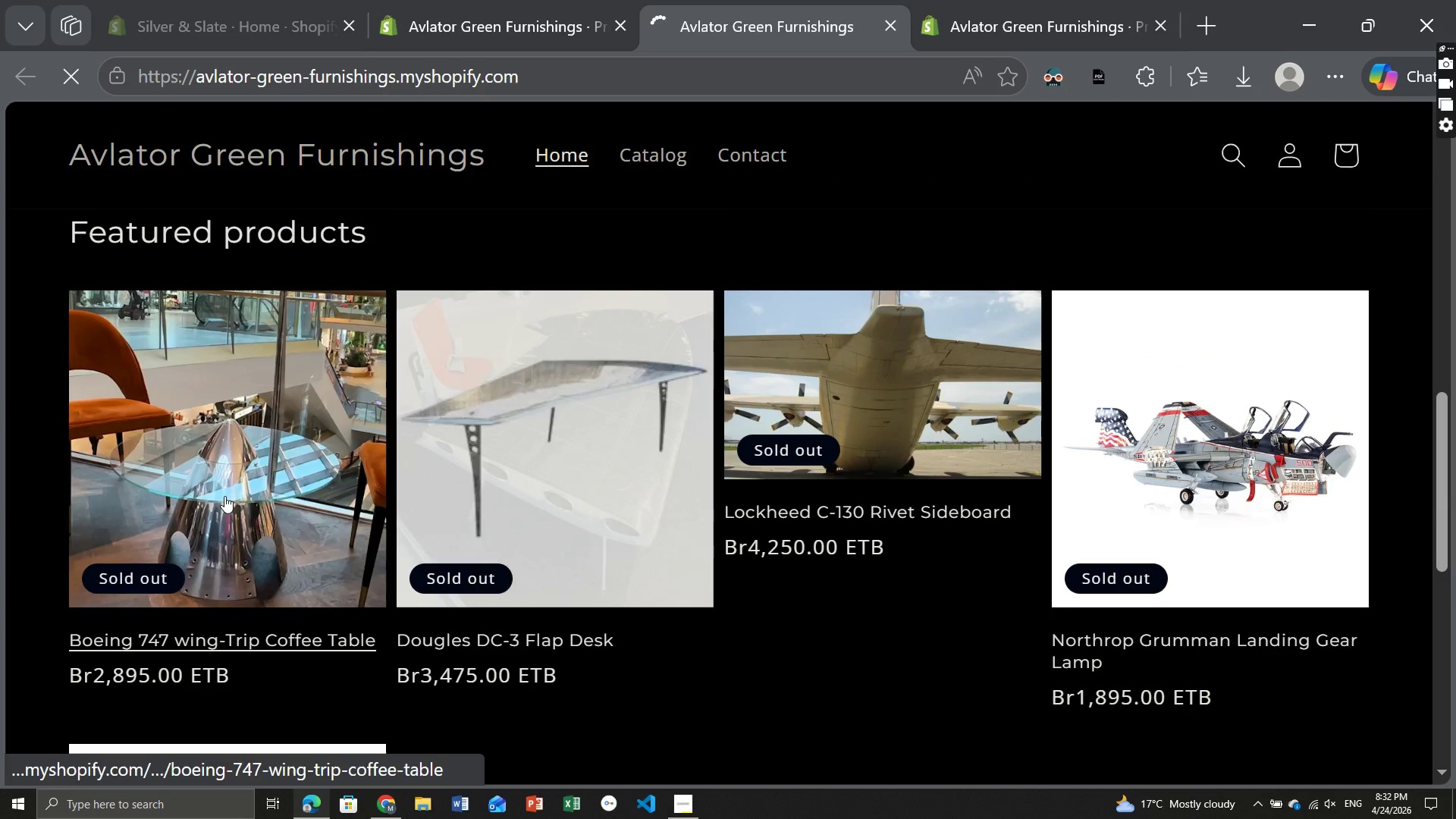 
left_click([228, 495])
 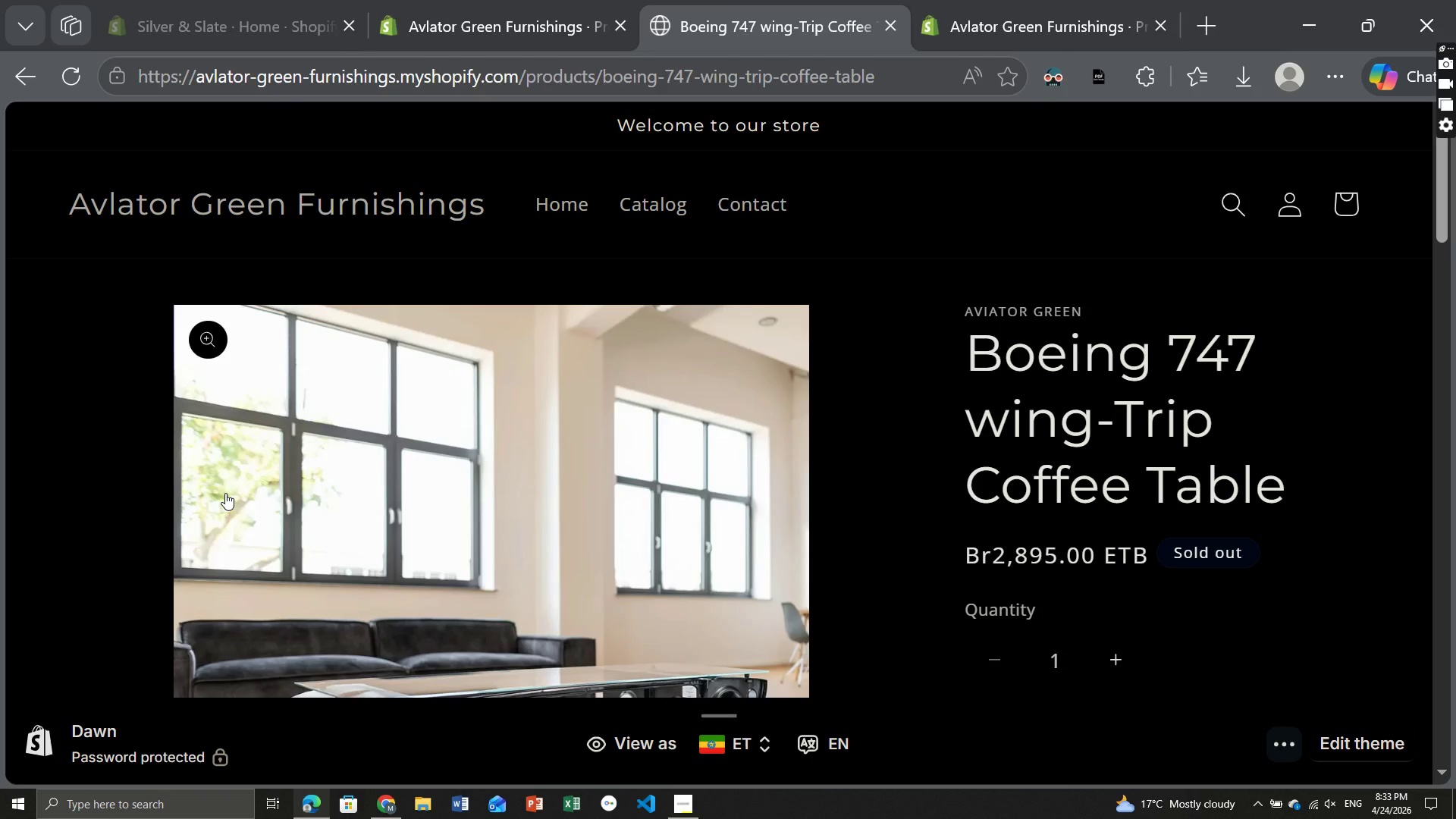 
wait(7.16)
 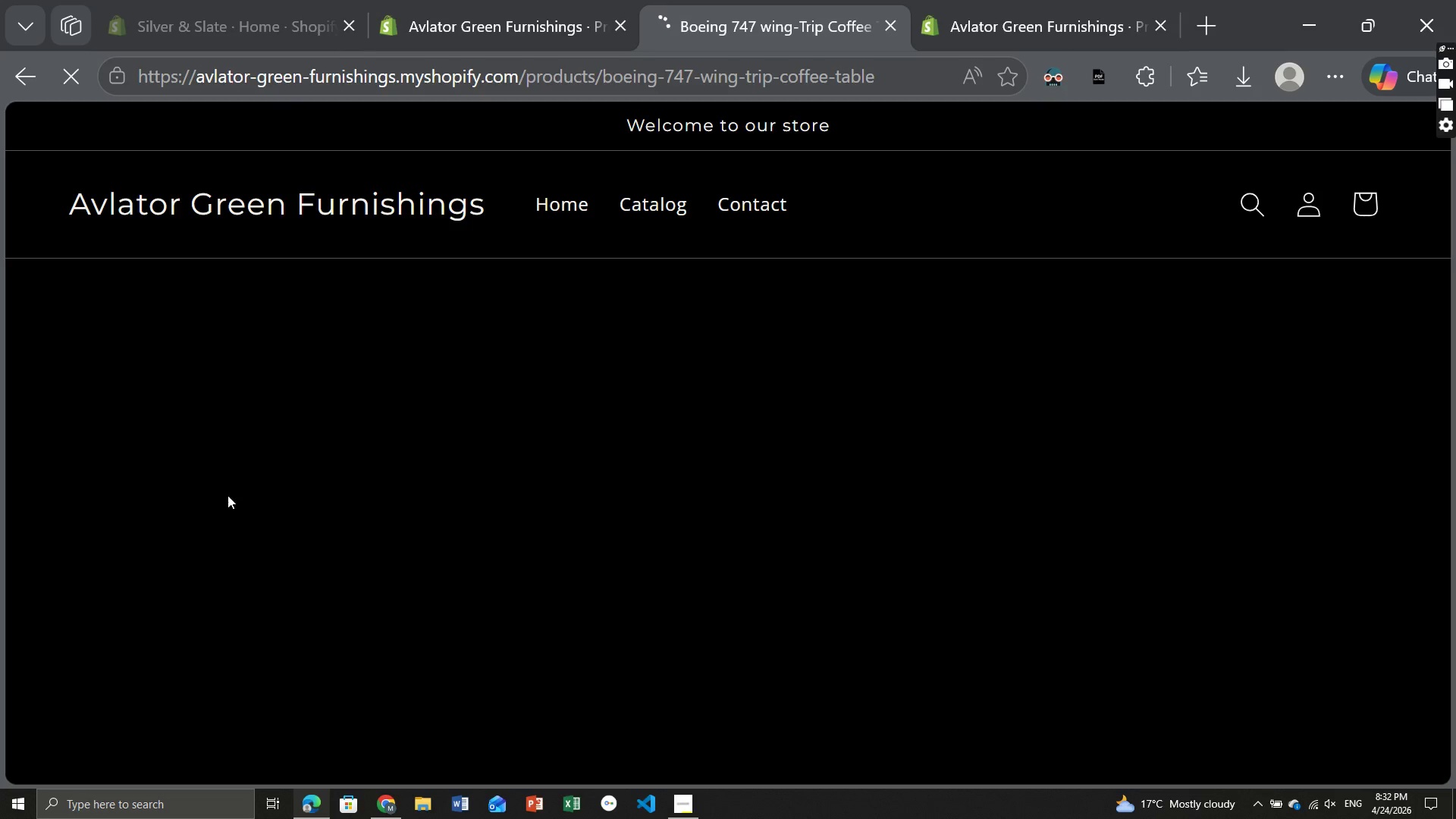 
scroll: coordinate [274, 497], scroll_direction: down, amount: 5.0
 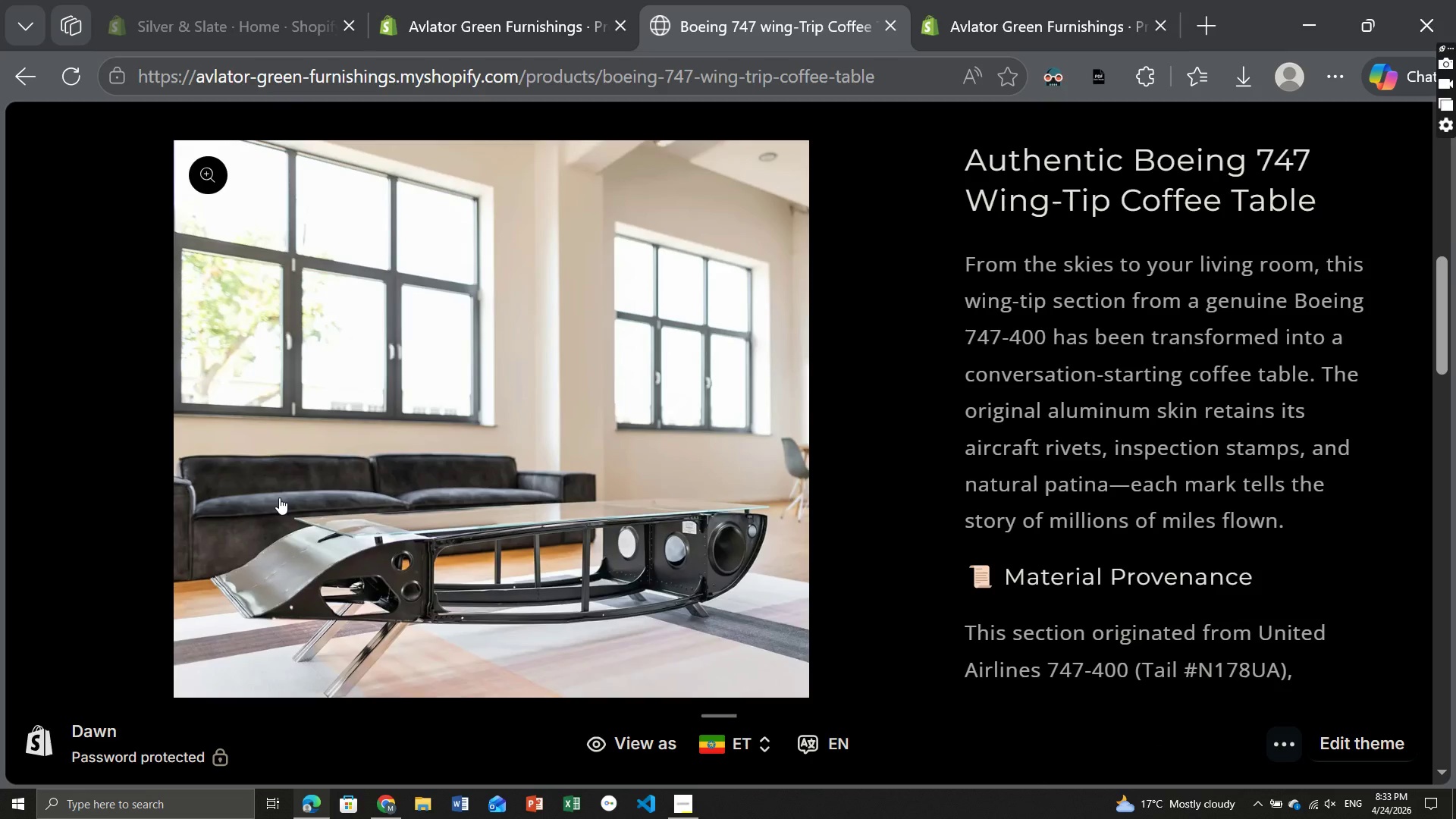 
scroll: coordinate [284, 496], scroll_direction: up, amount: 2.0
 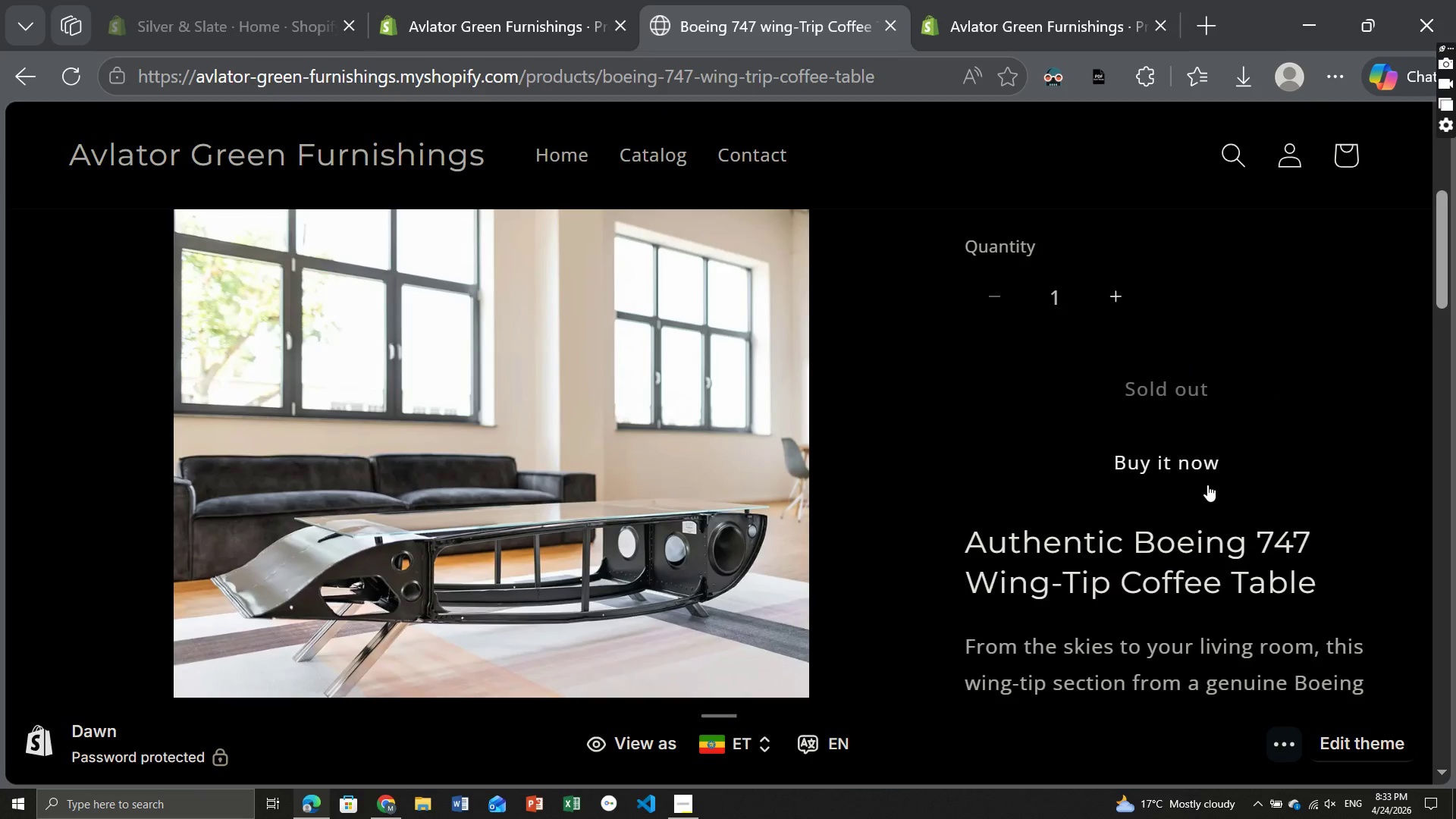 
scroll: coordinate [1204, 487], scroll_direction: down, amount: 10.0
 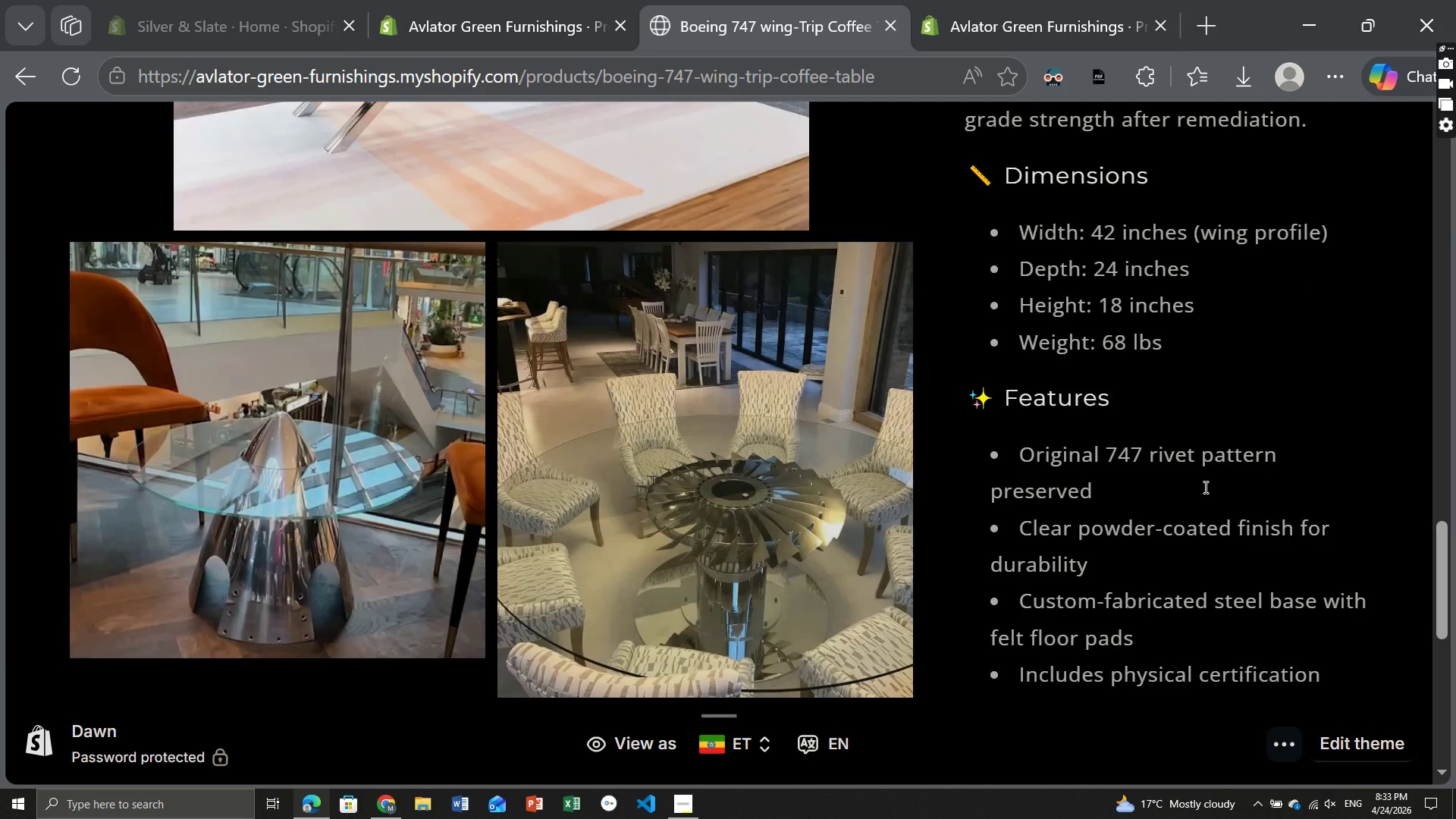 
scroll: coordinate [1204, 487], scroll_direction: up, amount: 2.0
 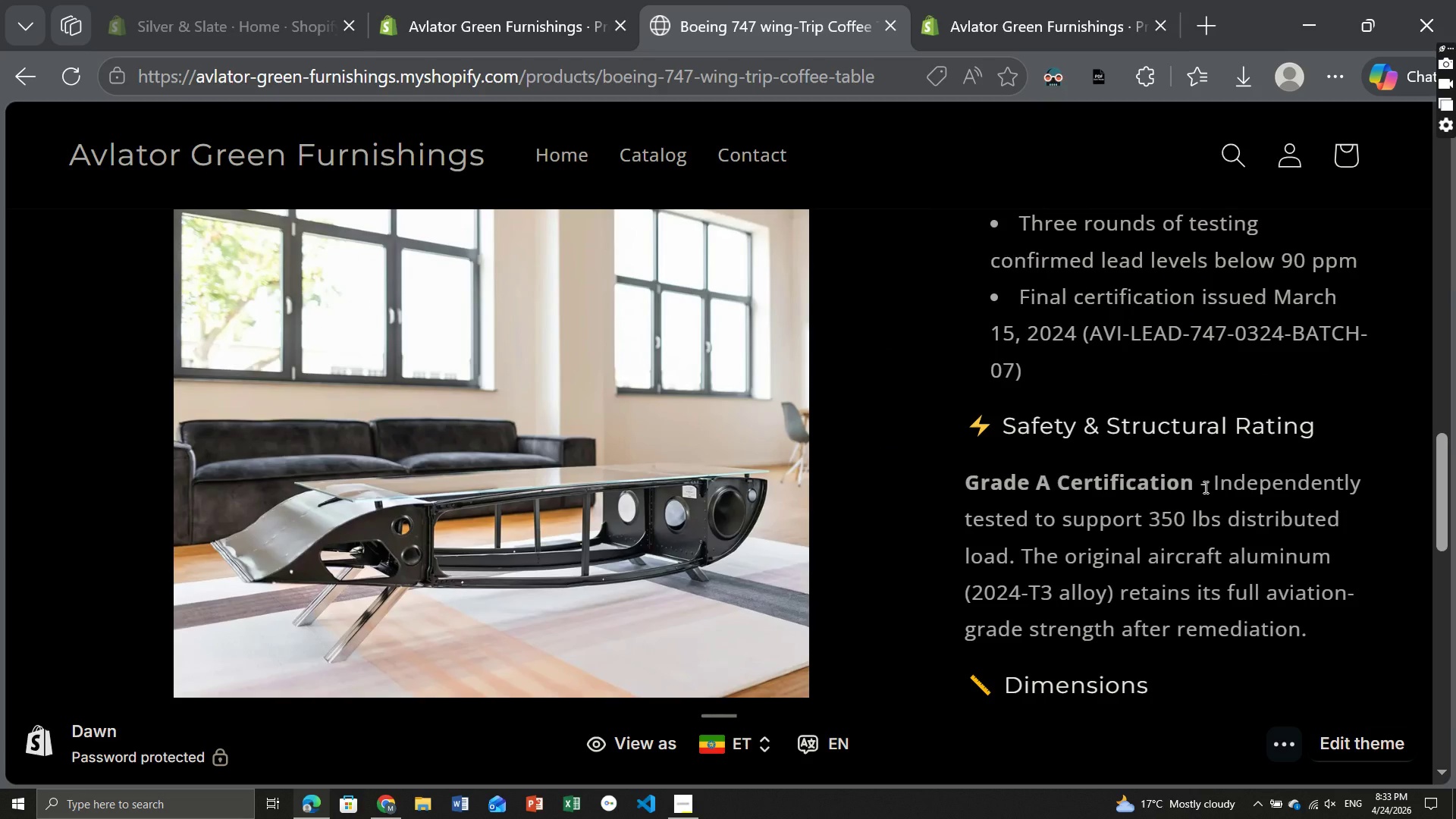 
scroll: coordinate [1204, 487], scroll_direction: down, amount: 12.0
 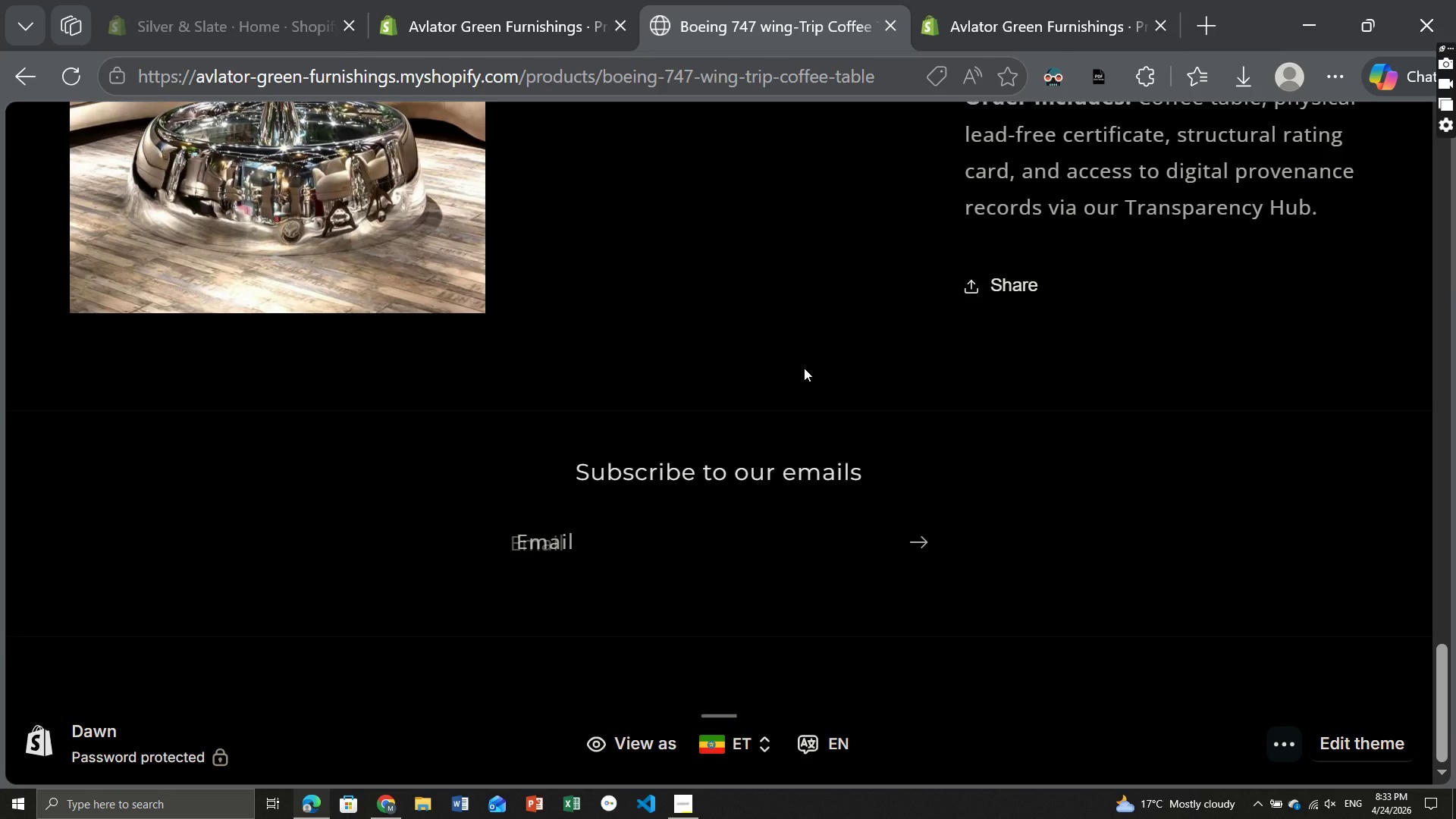 
wait(20.47)
 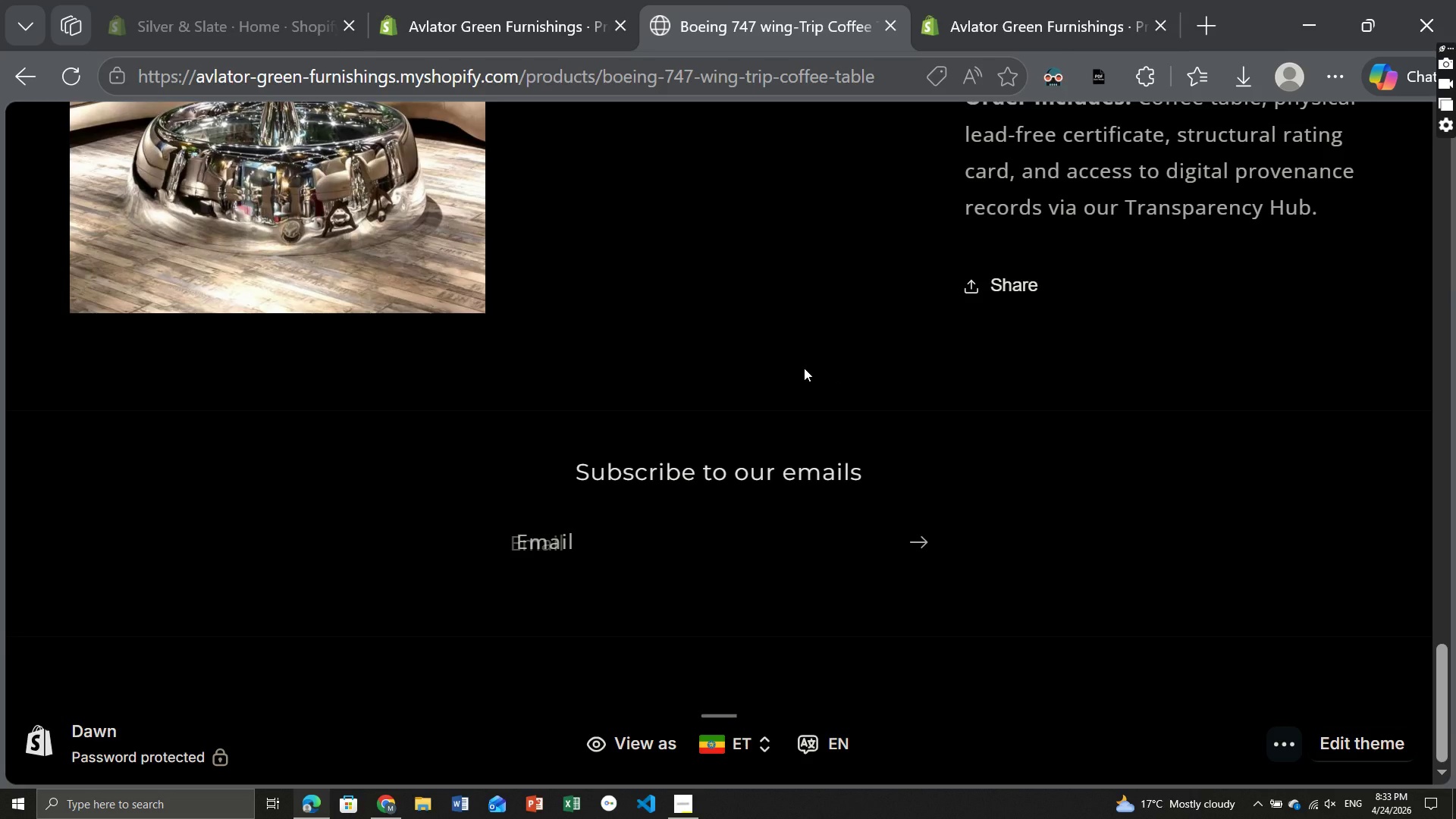 
scroll: coordinate [804, 370], scroll_direction: up, amount: 12.0
 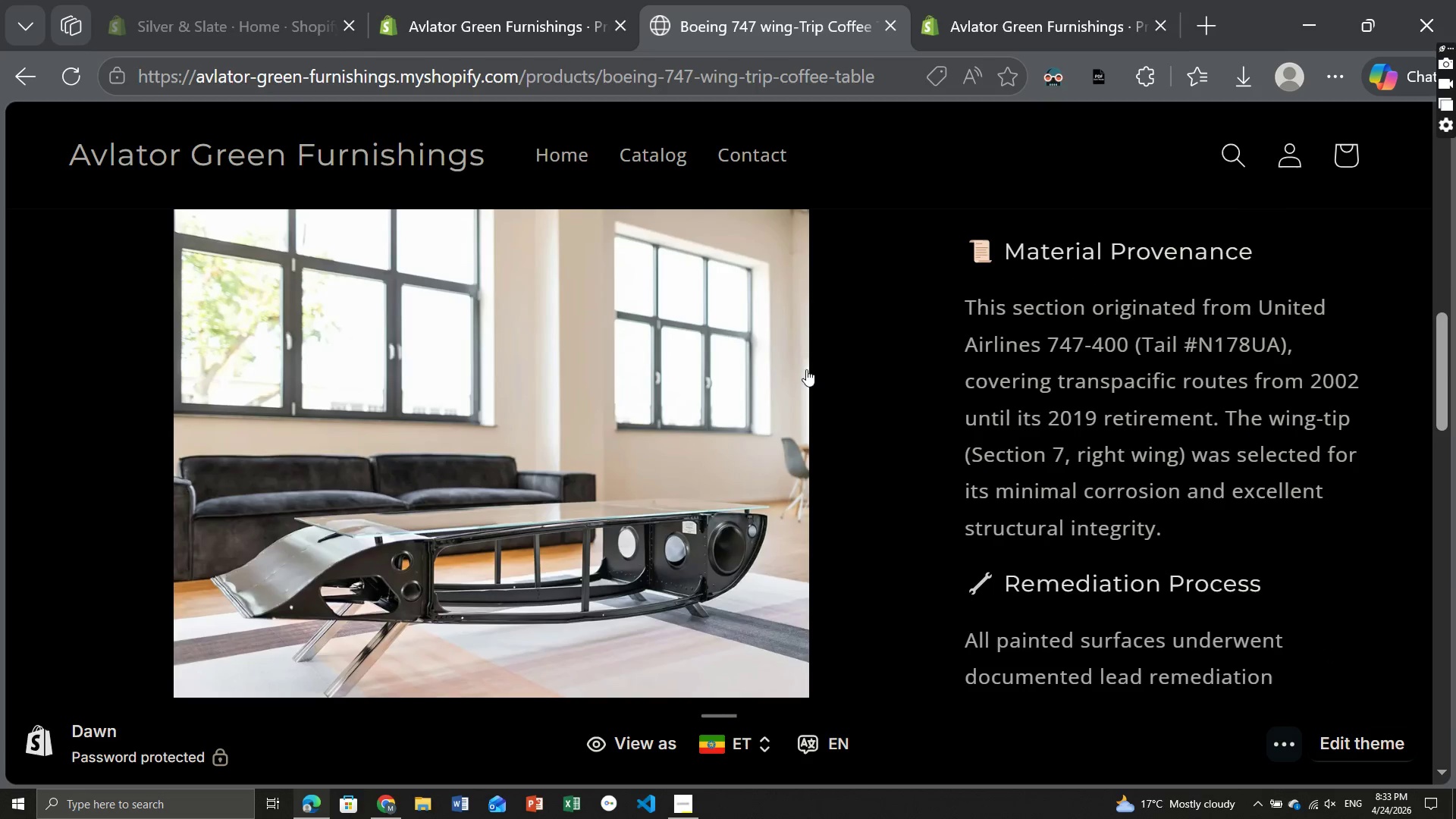 
scroll: coordinate [799, 374], scroll_direction: up, amount: 13.0
 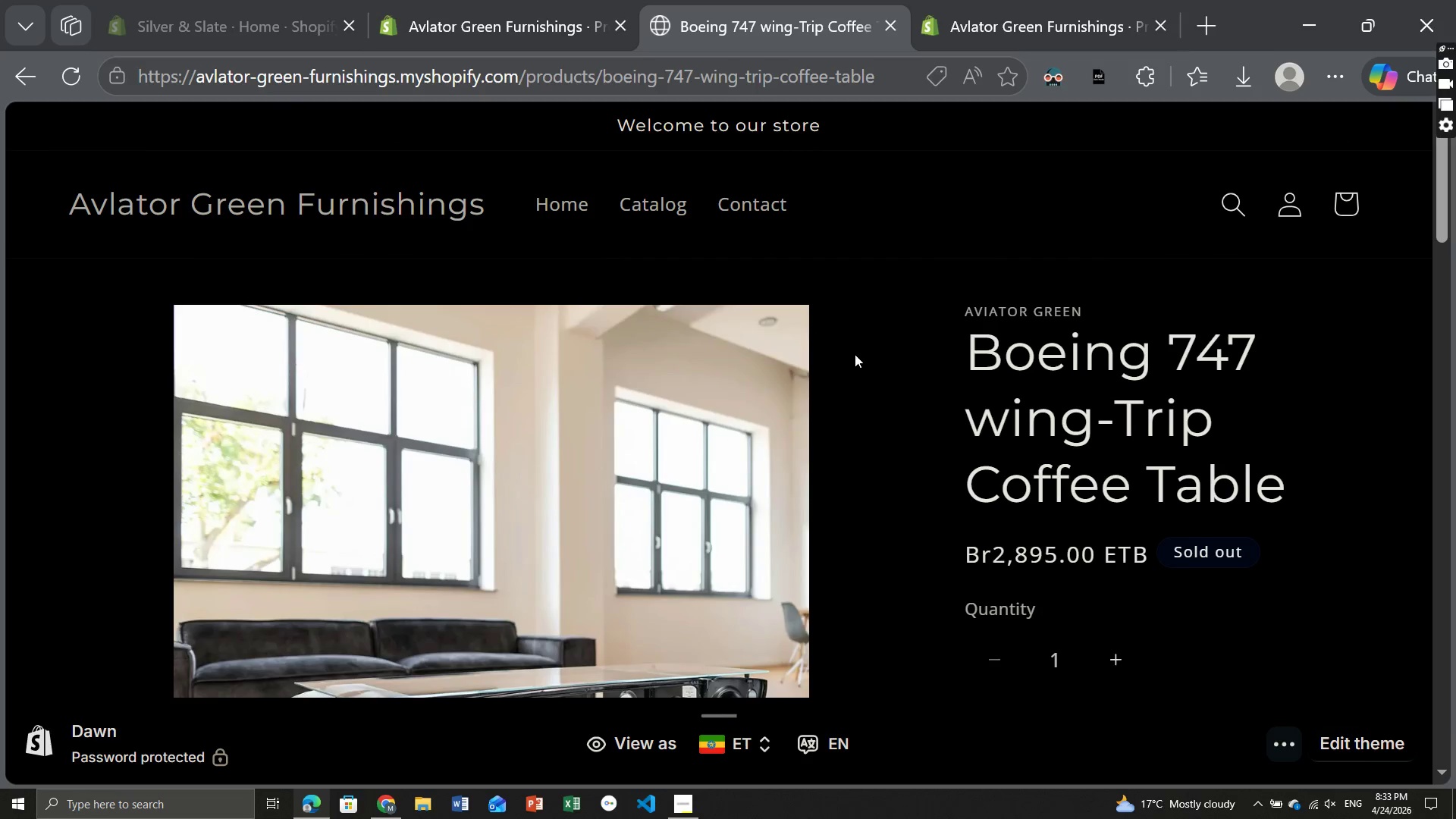 
scroll: coordinate [859, 355], scroll_direction: down, amount: 1.0
 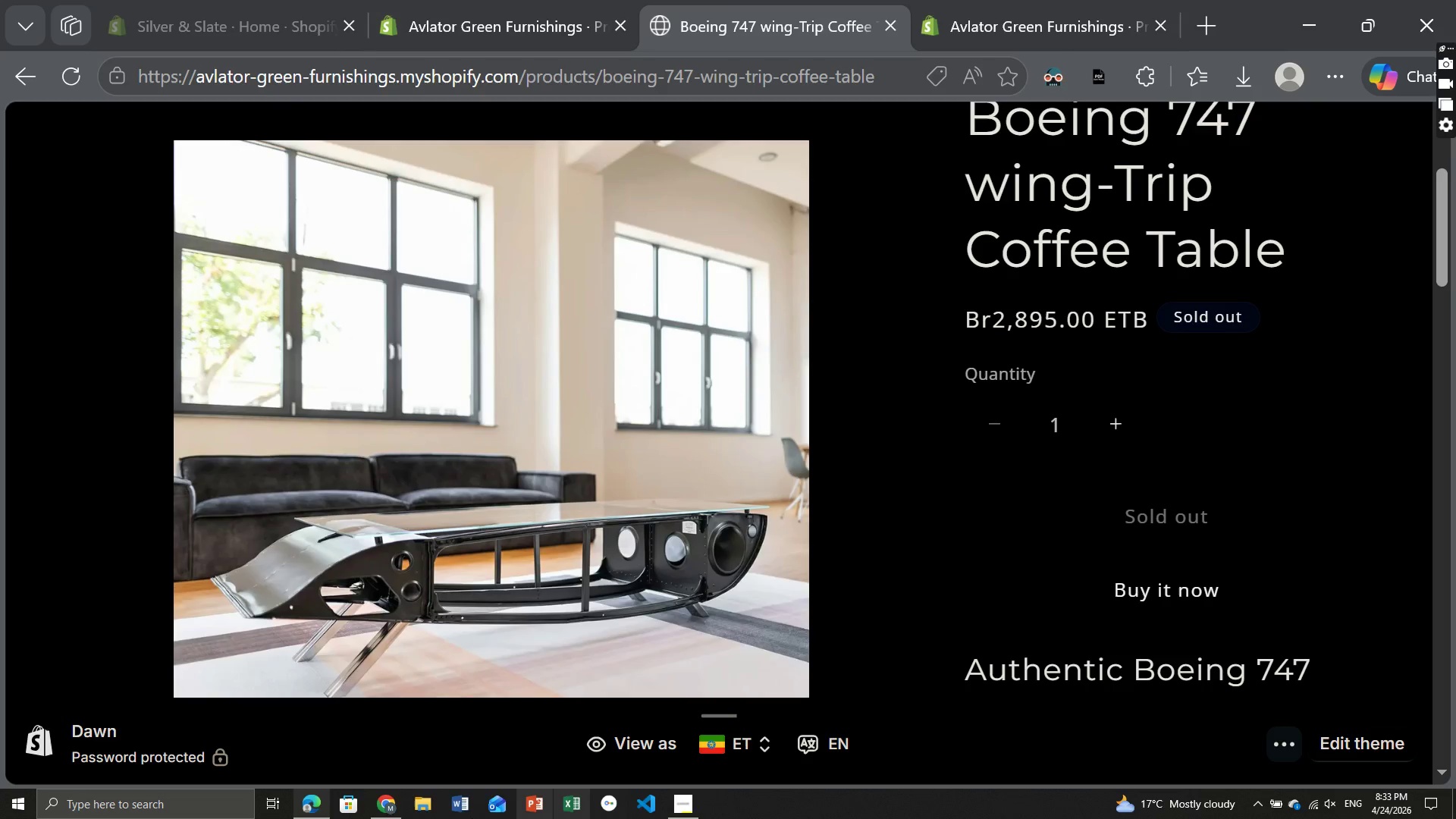 
wait(11.71)
 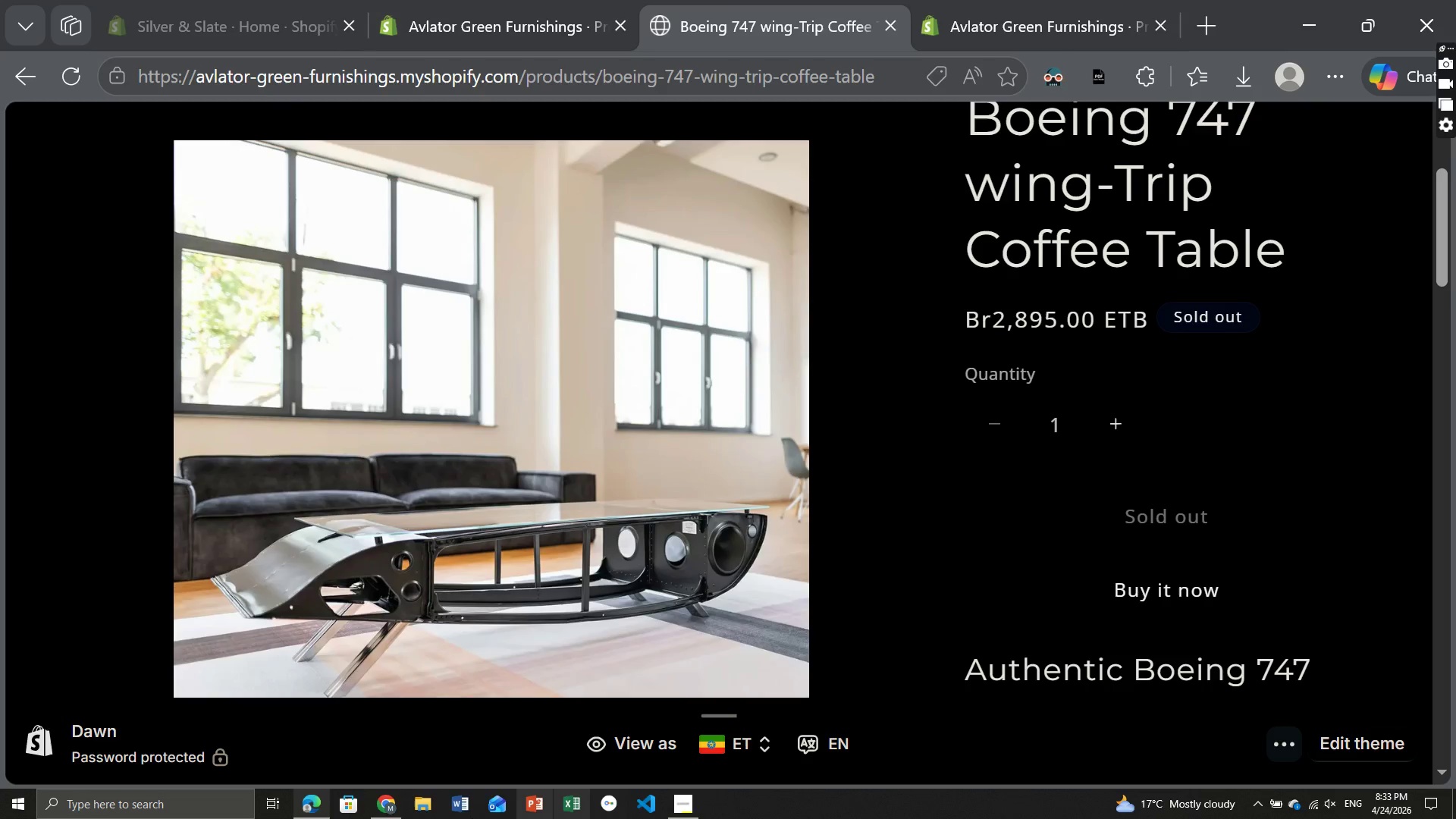 
scroll: coordinate [1012, 546], scroll_direction: down, amount: 1.0
 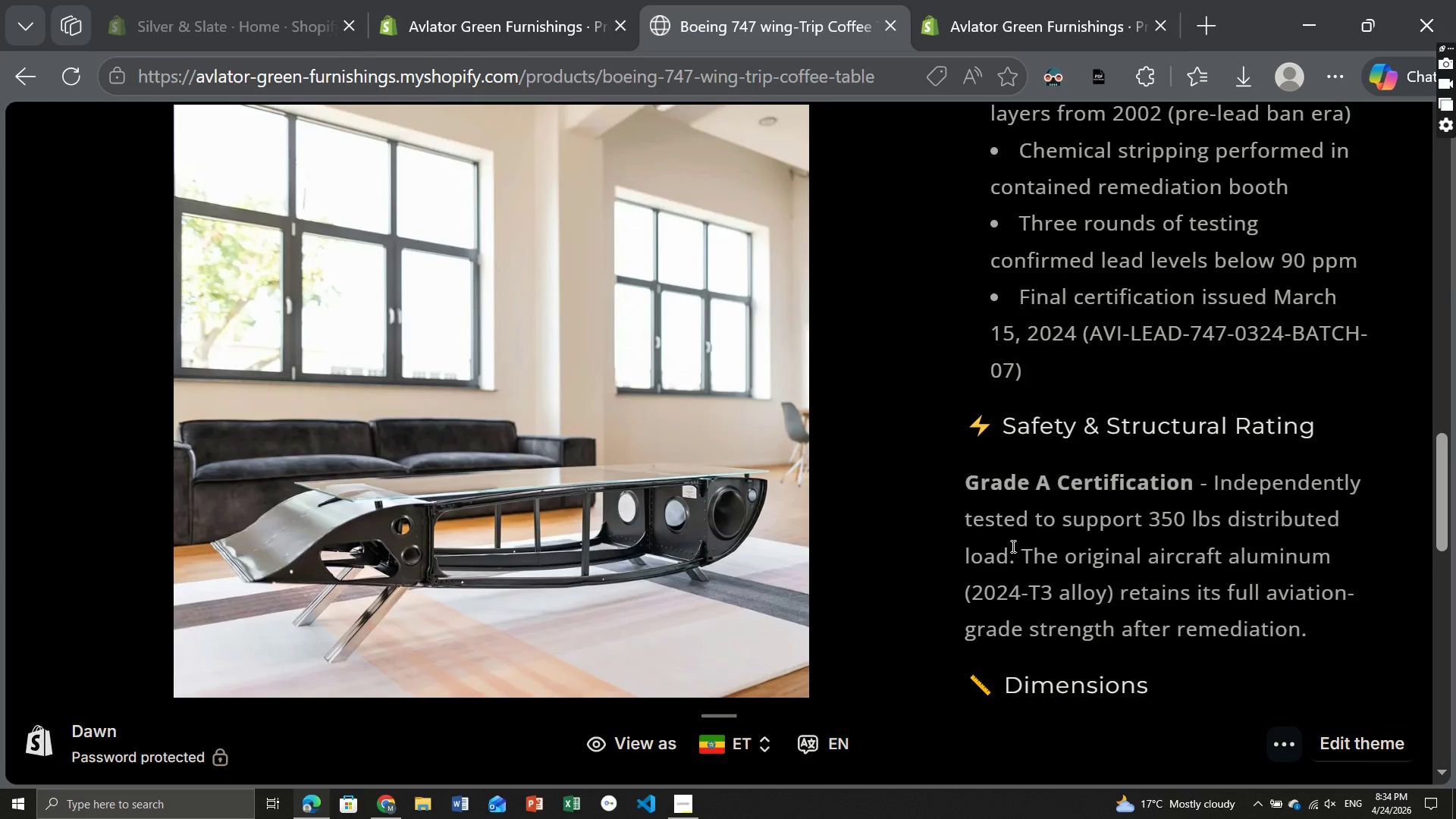 
wait(5.66)
 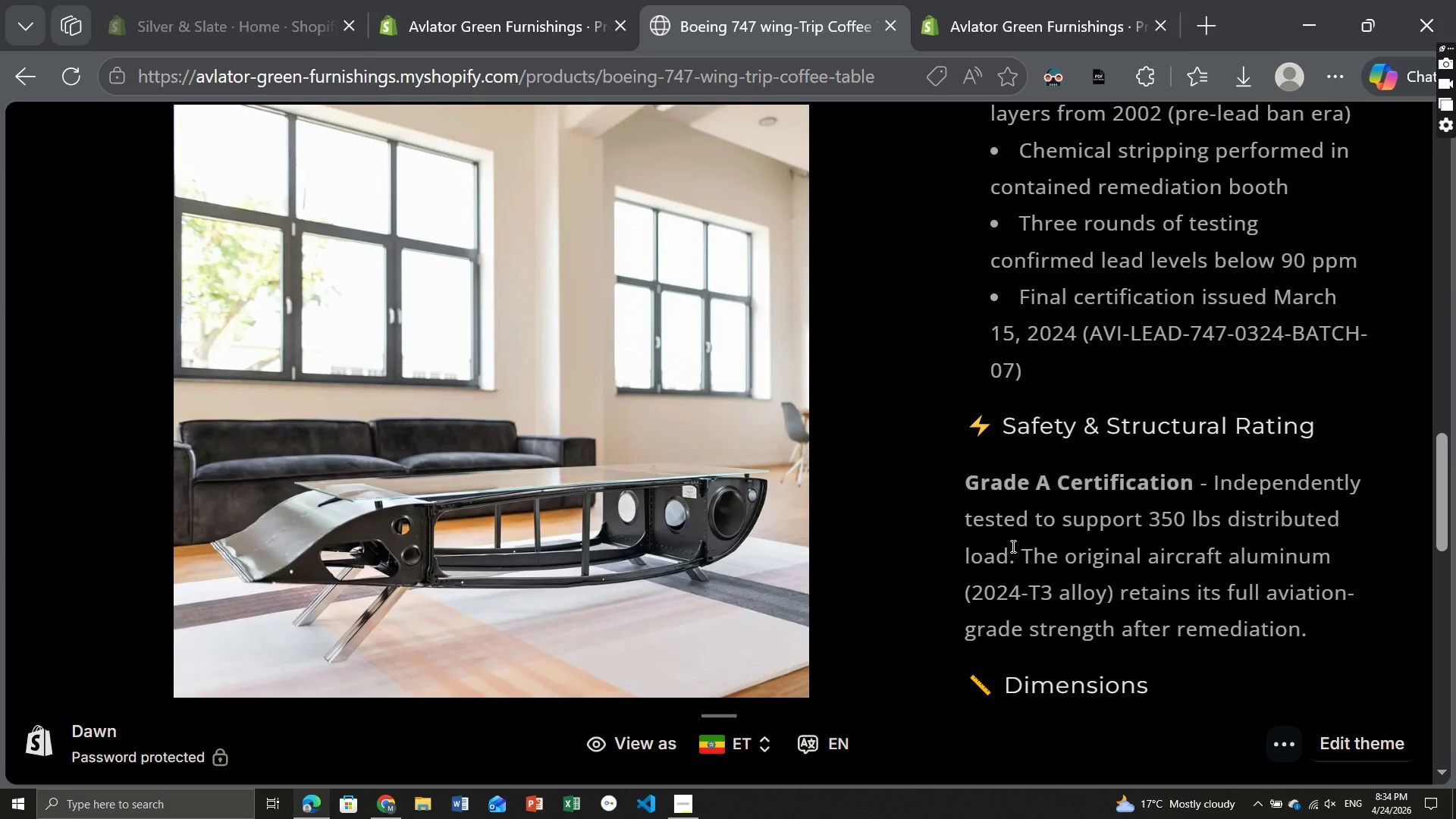 
scroll: coordinate [993, 506], scroll_direction: up, amount: 2.0
 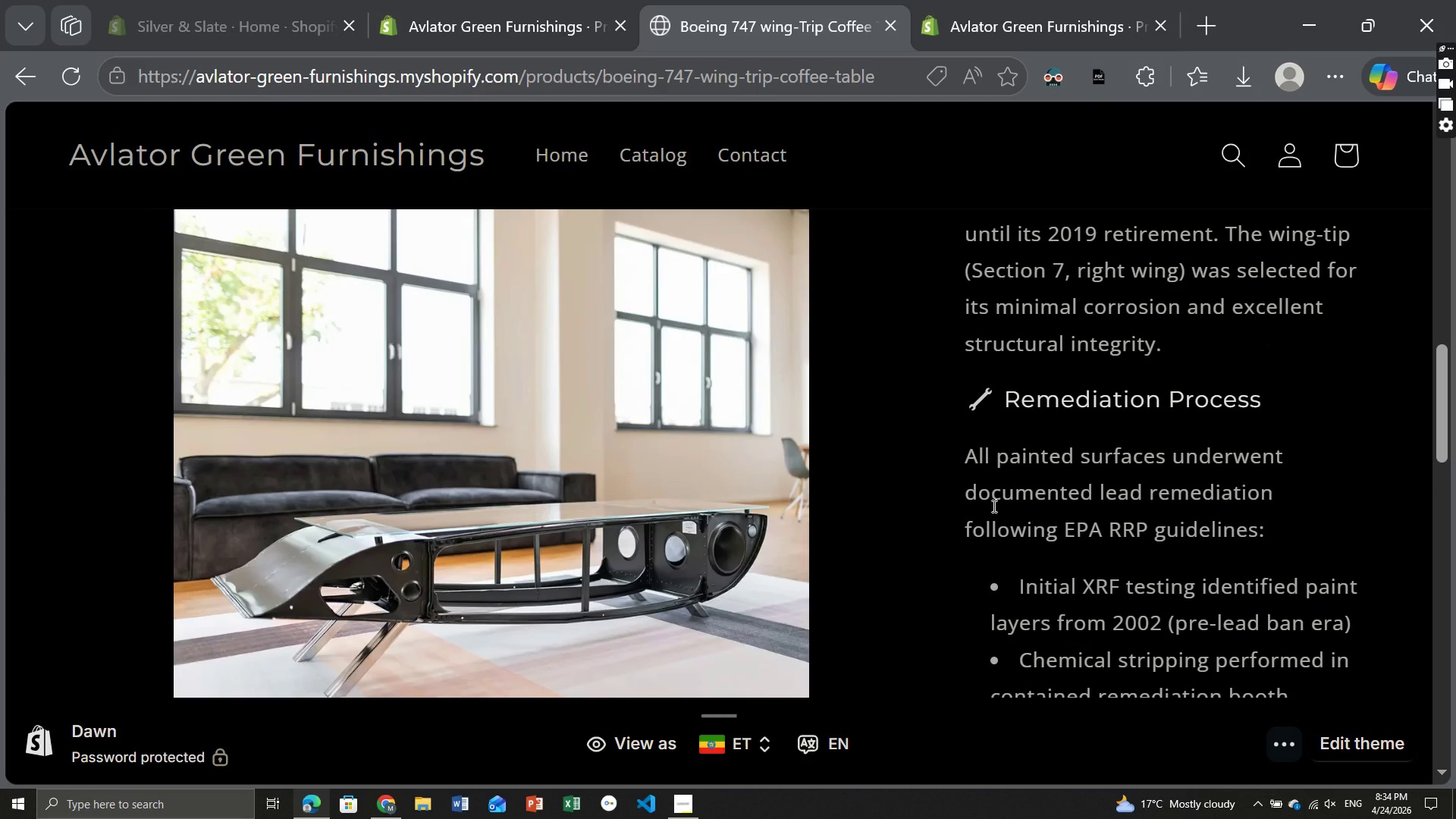 
scroll: coordinate [993, 506], scroll_direction: down, amount: 14.0
 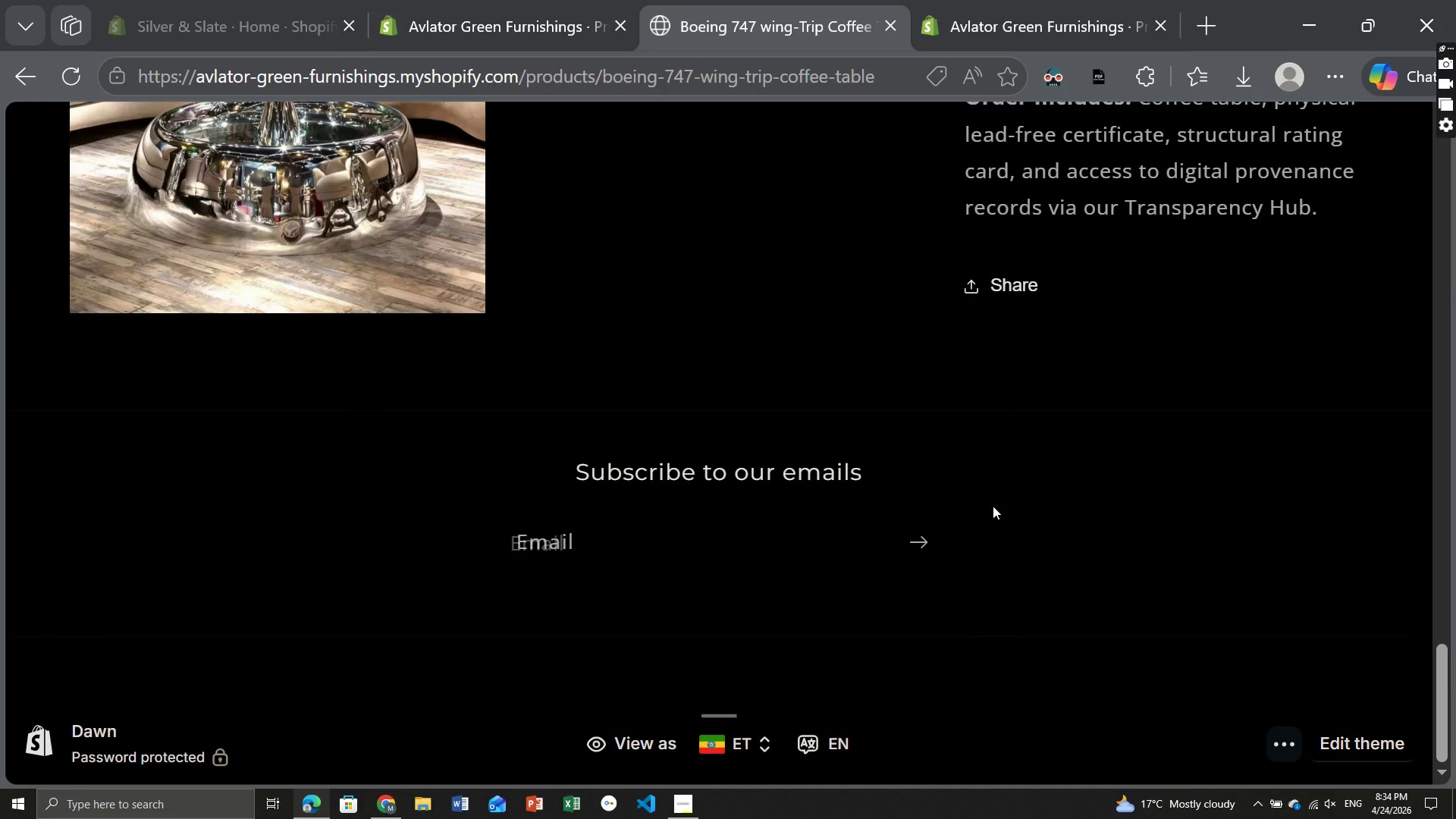 
scroll: coordinate [905, 420], scroll_direction: none, amount: 0.0
 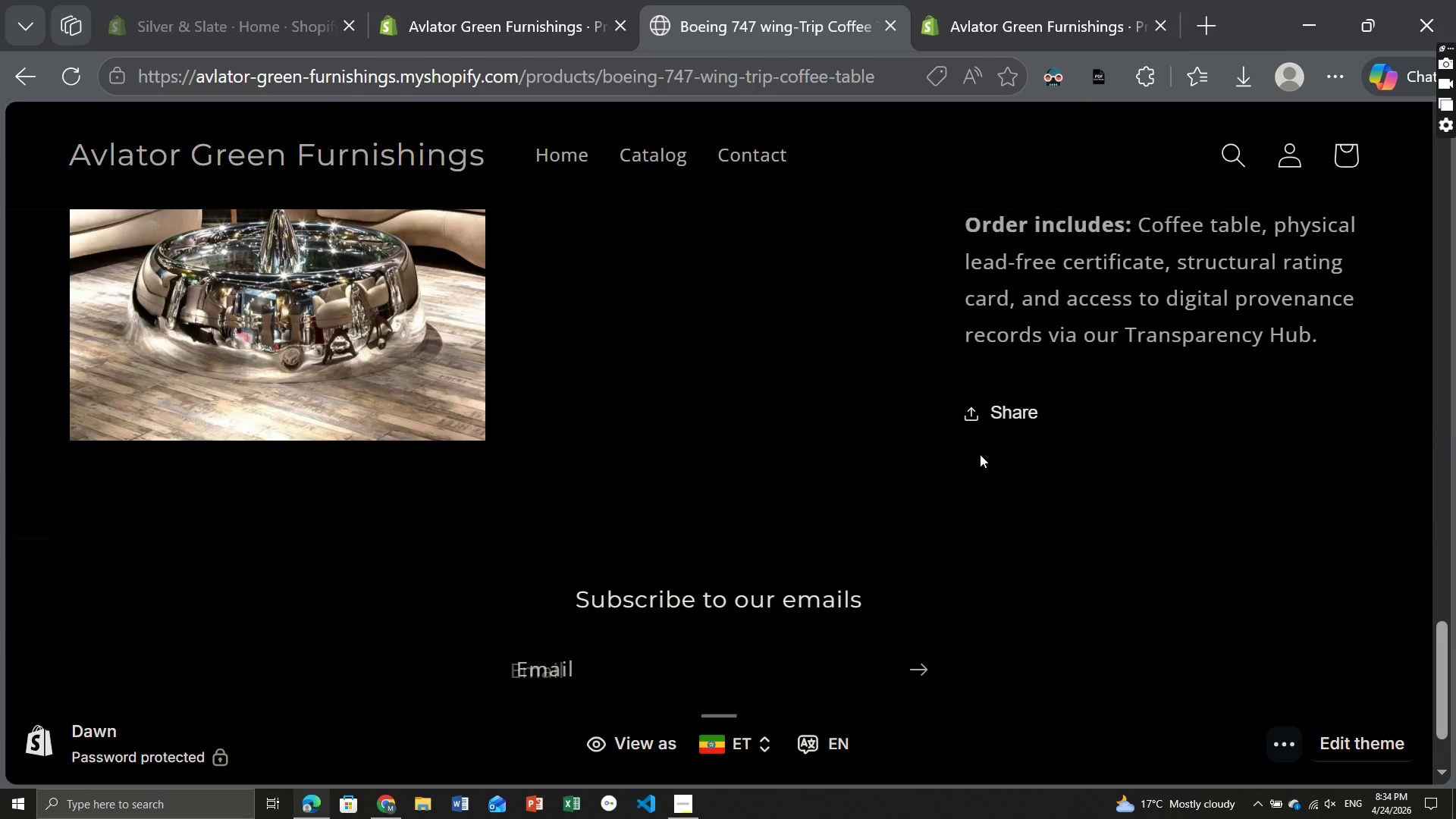 
scroll: coordinate [980, 454], scroll_direction: up, amount: 28.0
 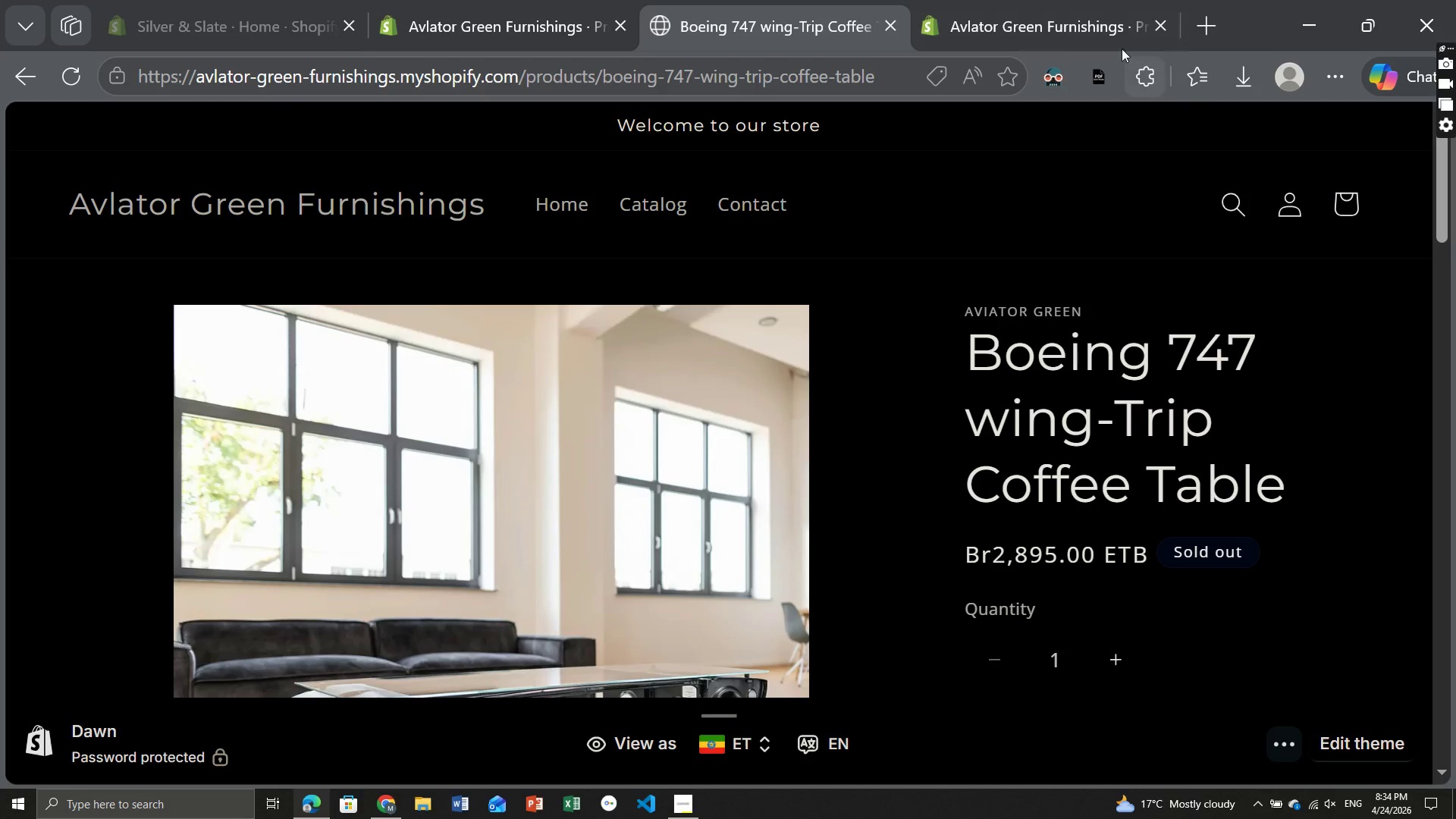 
left_click([1059, 0])
 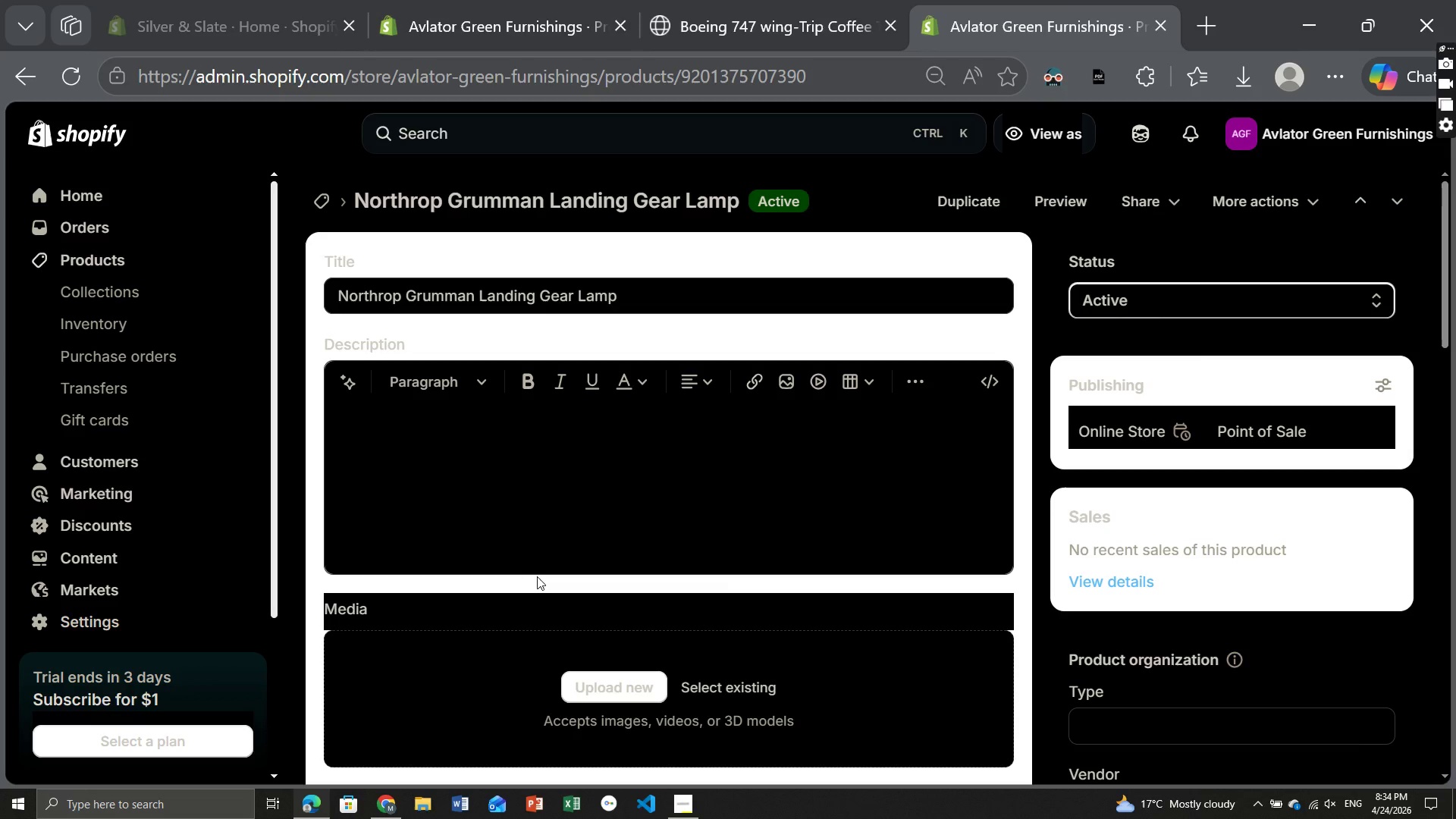 
scroll: coordinate [543, 523], scroll_direction: down, amount: 5.0
 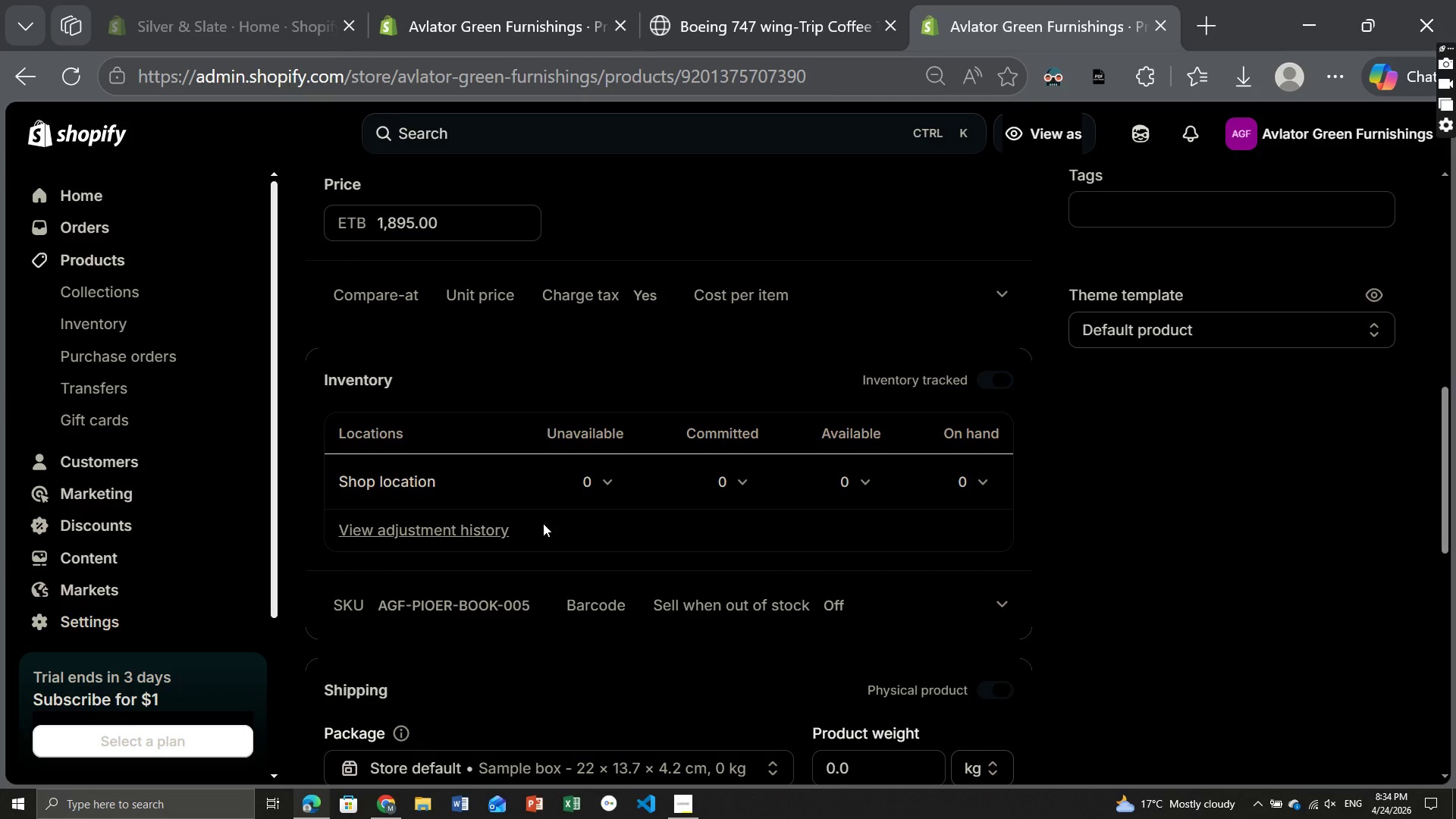 
scroll: coordinate [543, 523], scroll_direction: up, amount: 6.0
 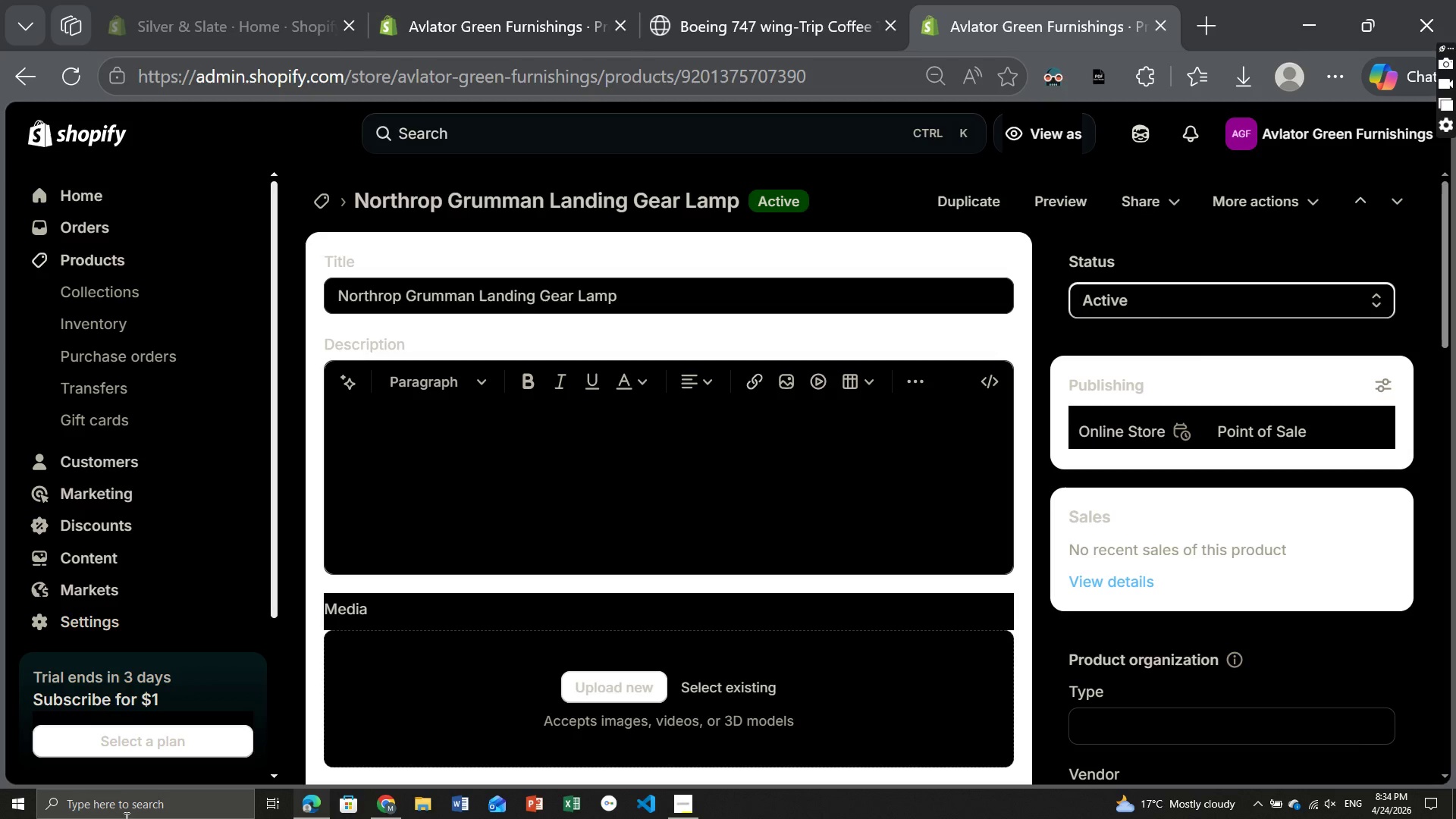 
wait(6.08)
 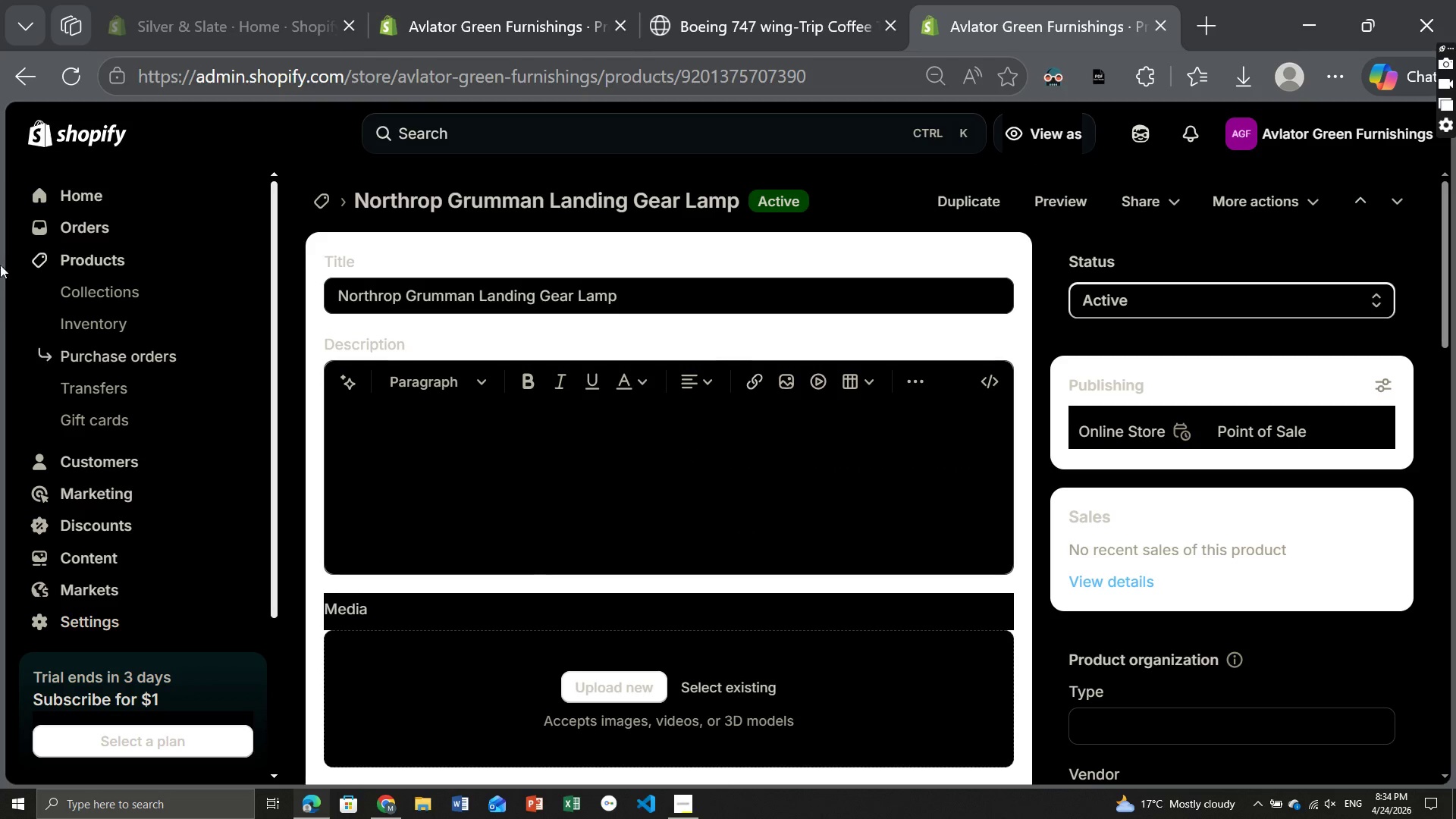 
left_click([490, 12])
 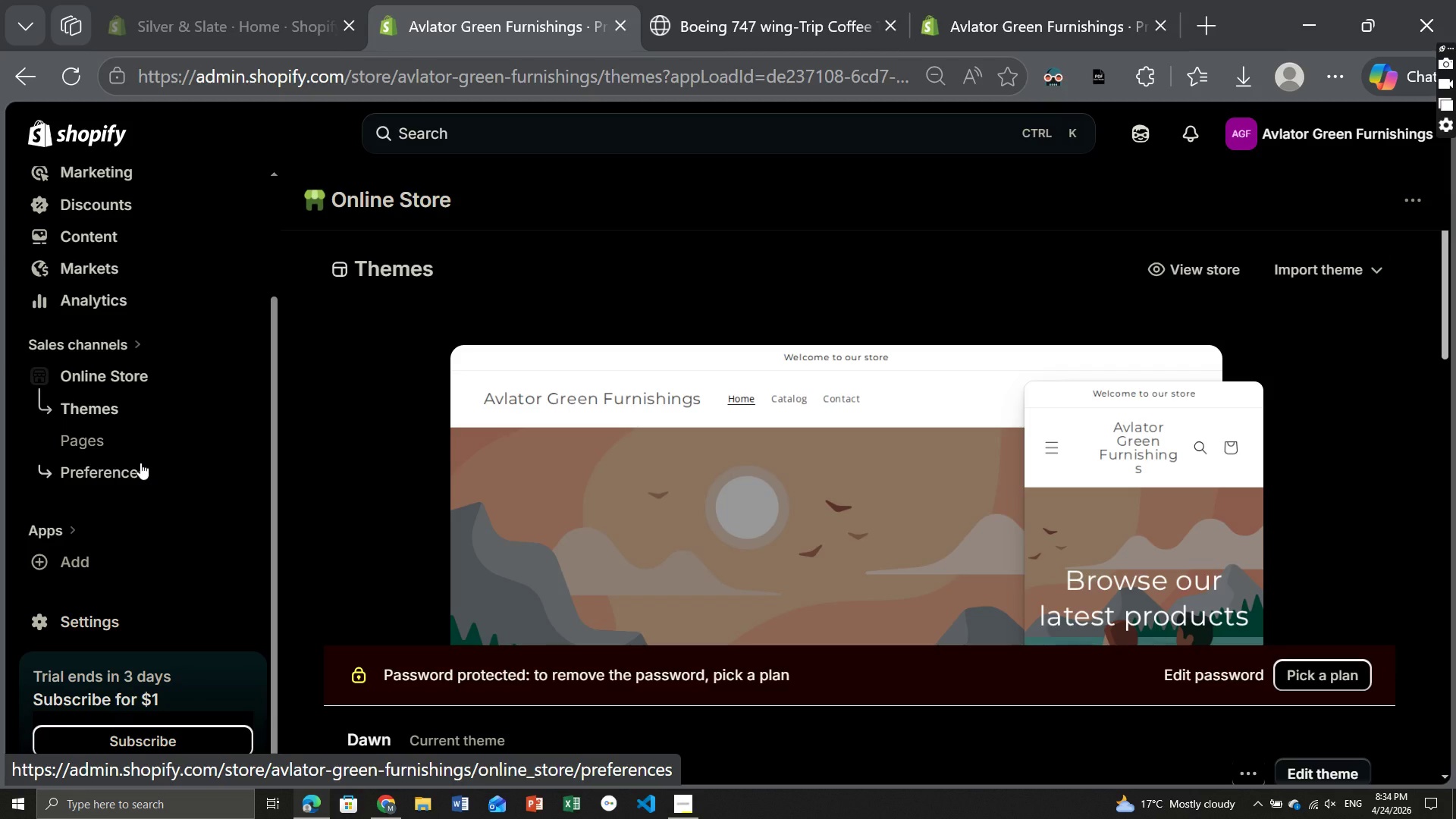 
wait(15.66)
 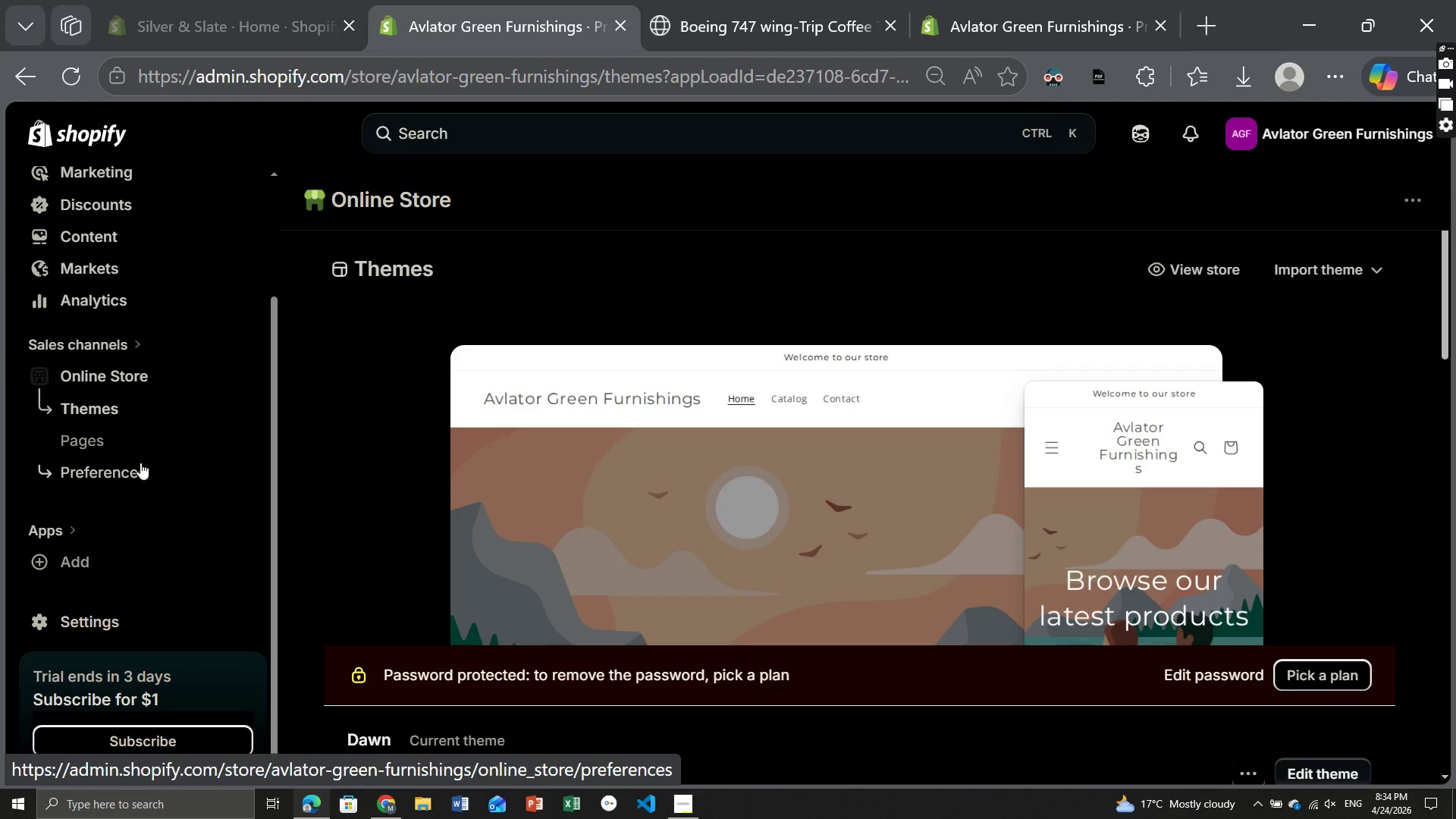 
left_click([106, 441])
 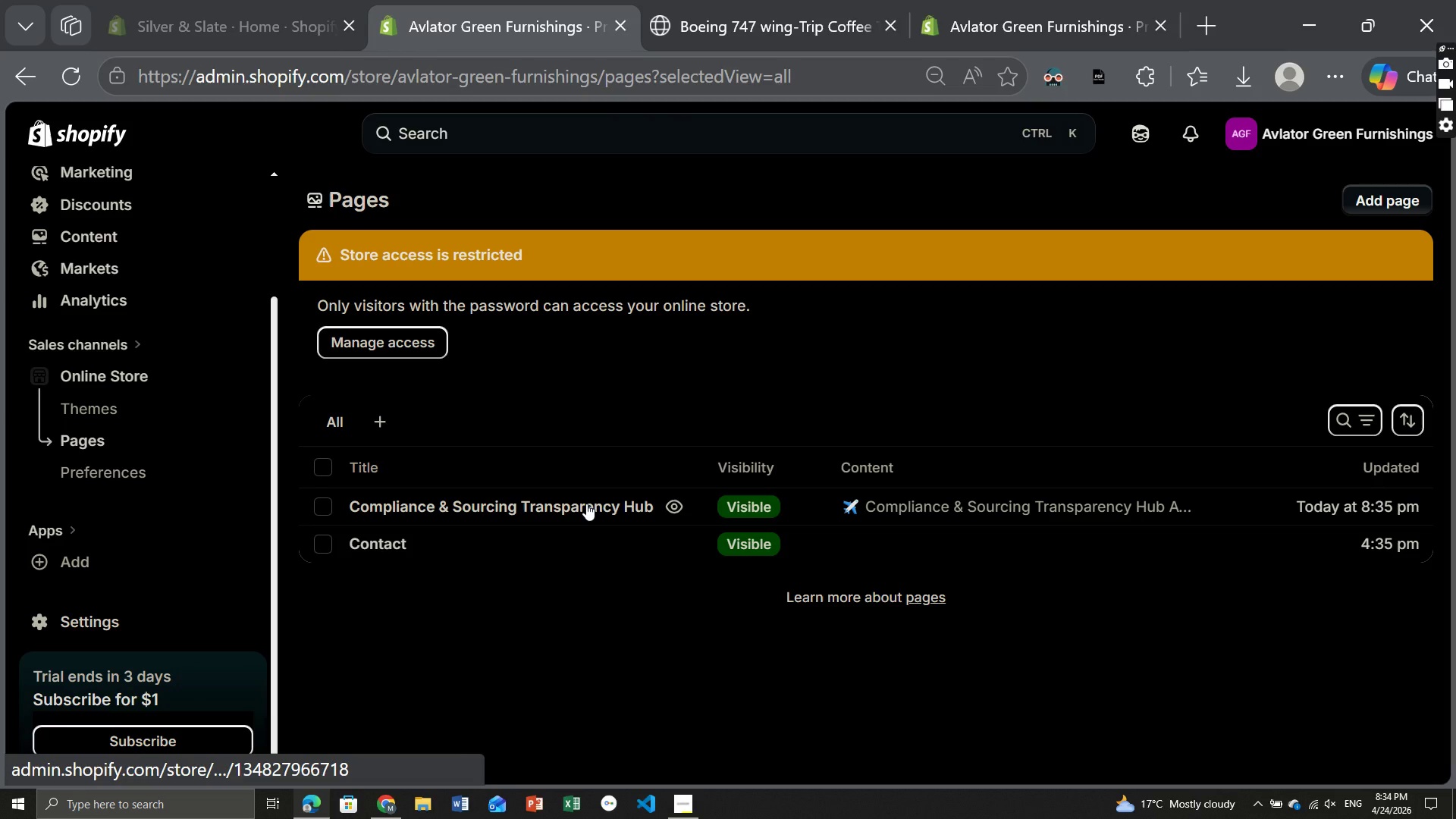 
wait(9.45)
 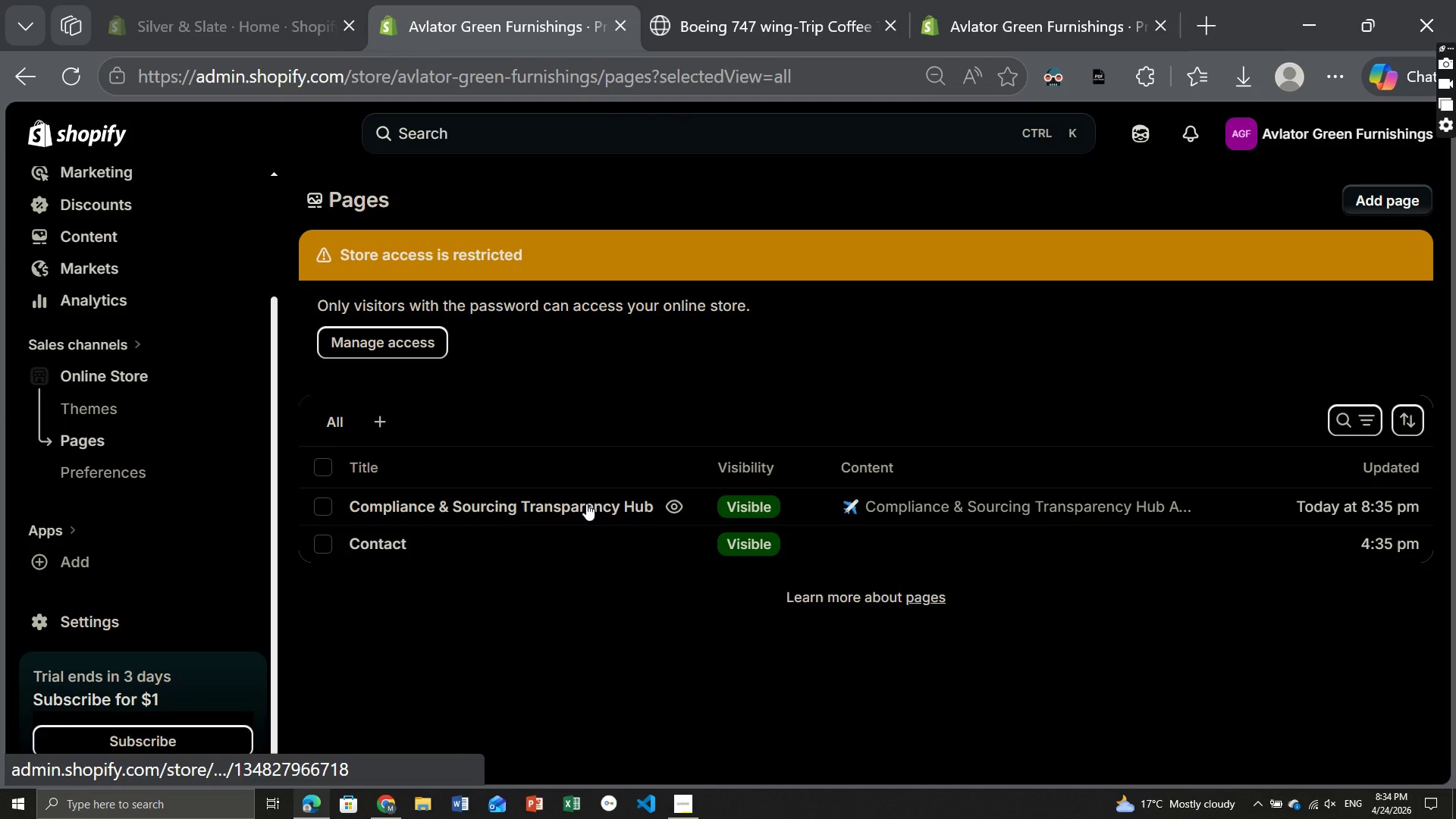 
scroll: coordinate [598, 533], scroll_direction: down, amount: 11.0
 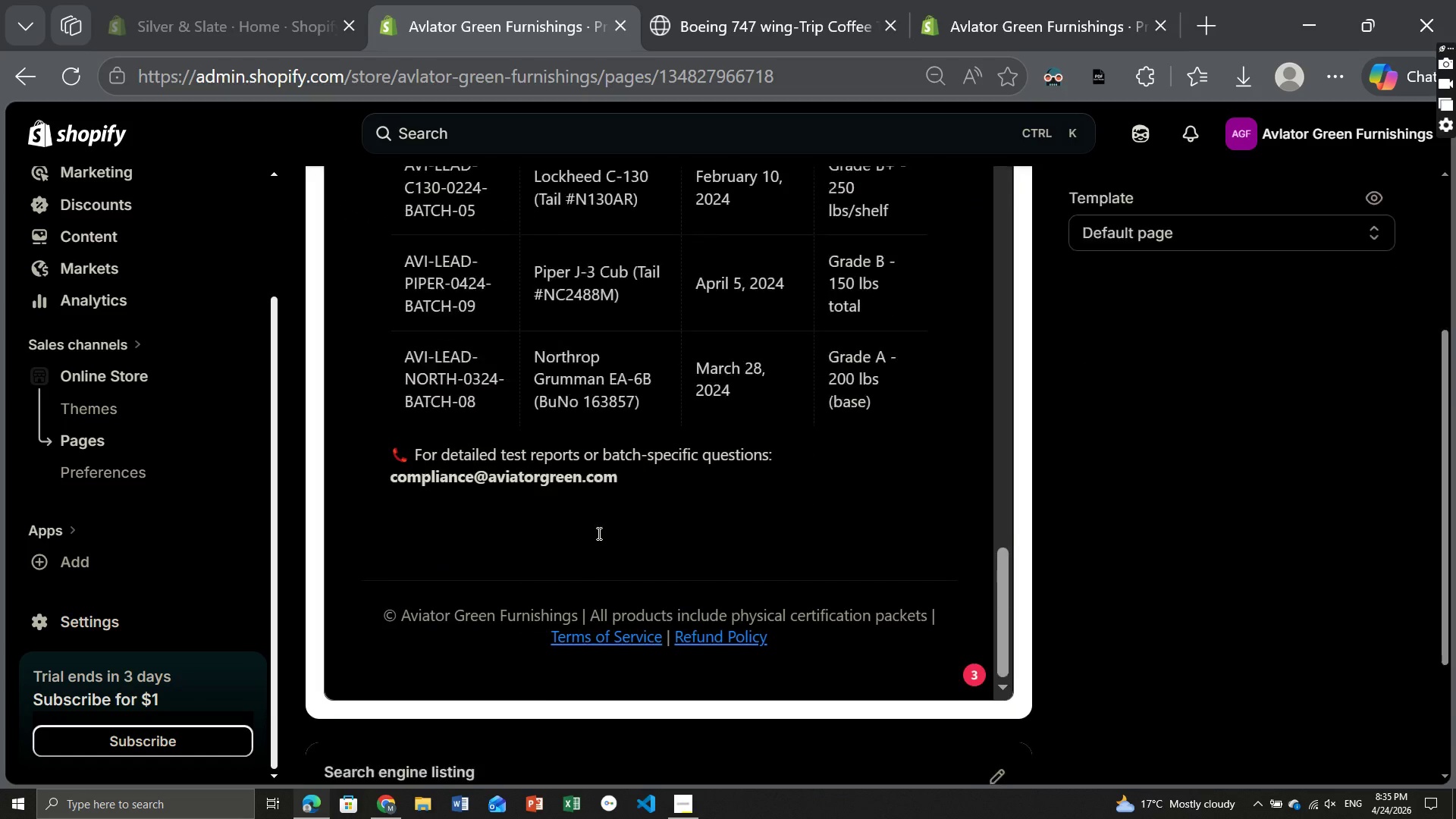 
scroll: coordinate [601, 534], scroll_direction: up, amount: 8.0
 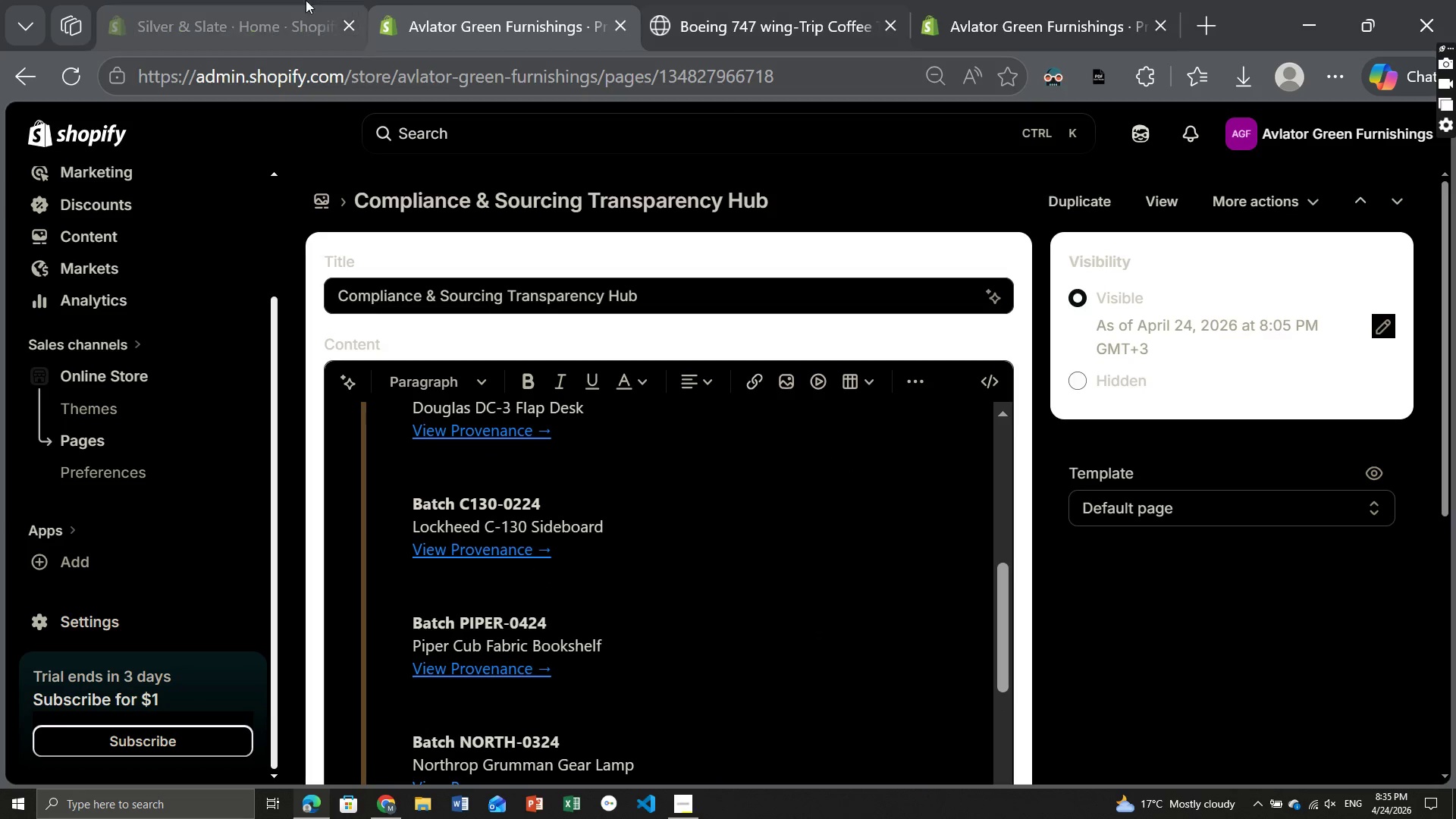 
left_click([756, 6])
 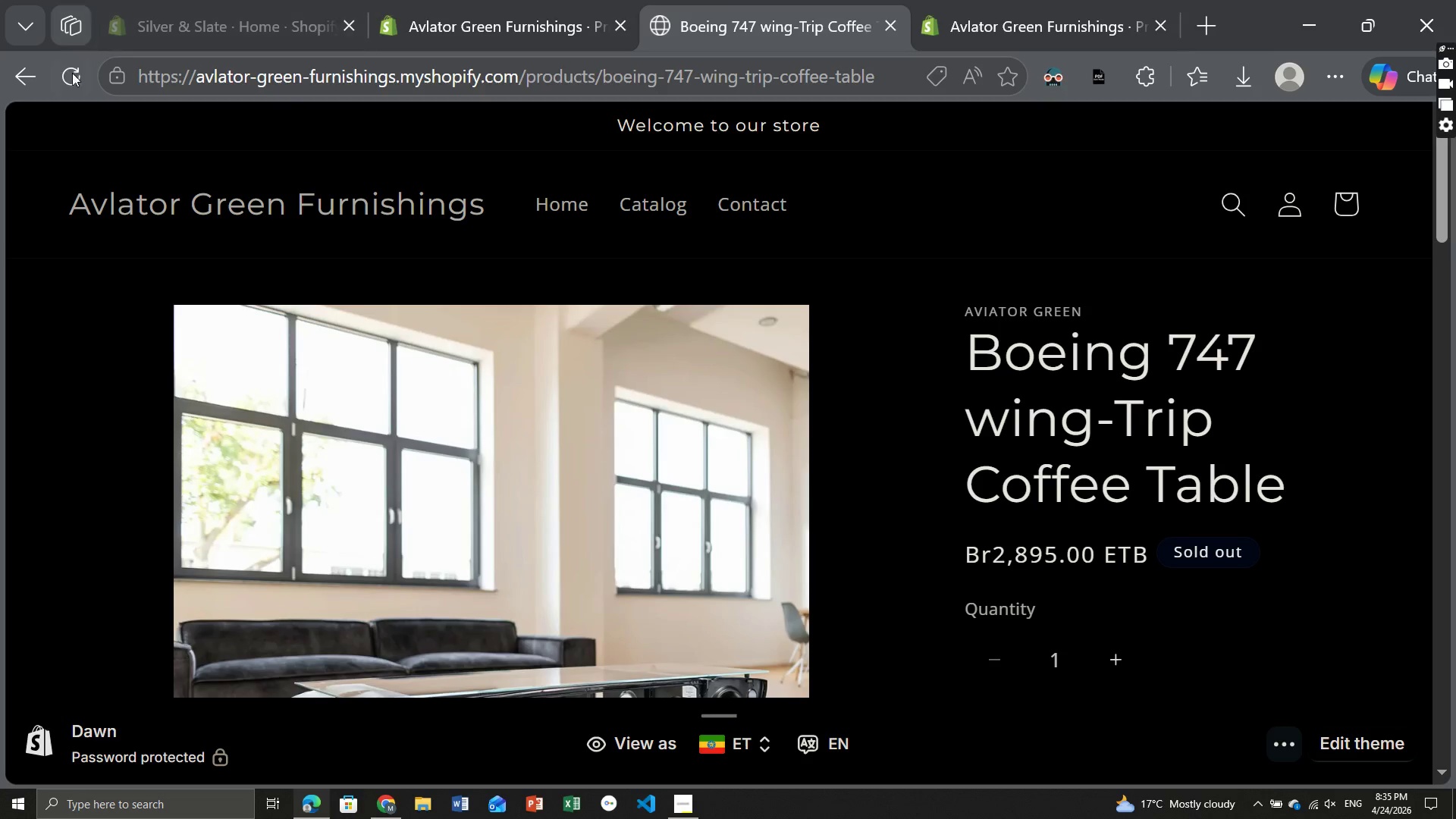 
left_click([74, 78])
 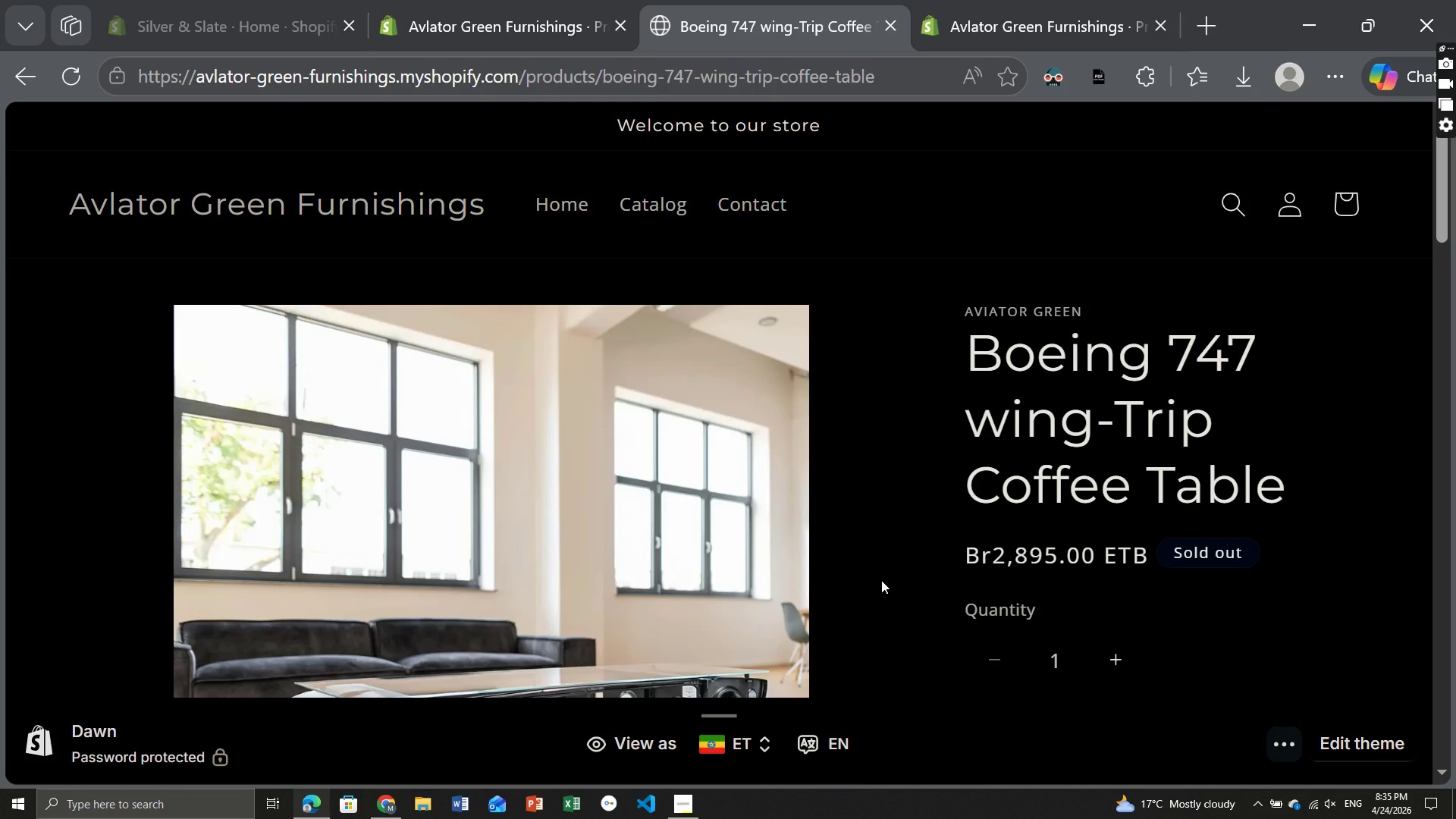 
scroll: coordinate [682, 571], scroll_direction: down, amount: 24.0
 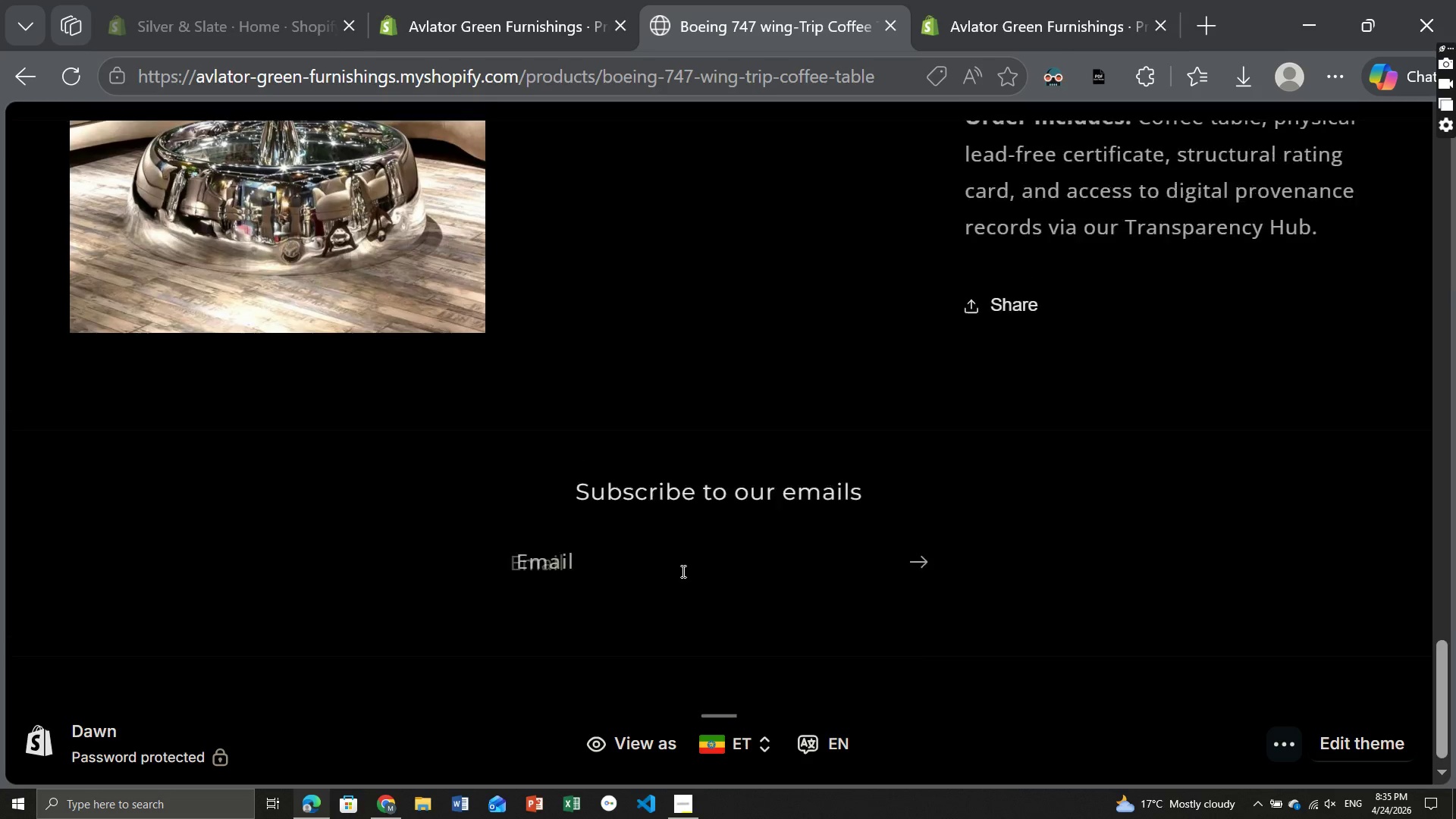 
scroll: coordinate [682, 571], scroll_direction: up, amount: 1.0
 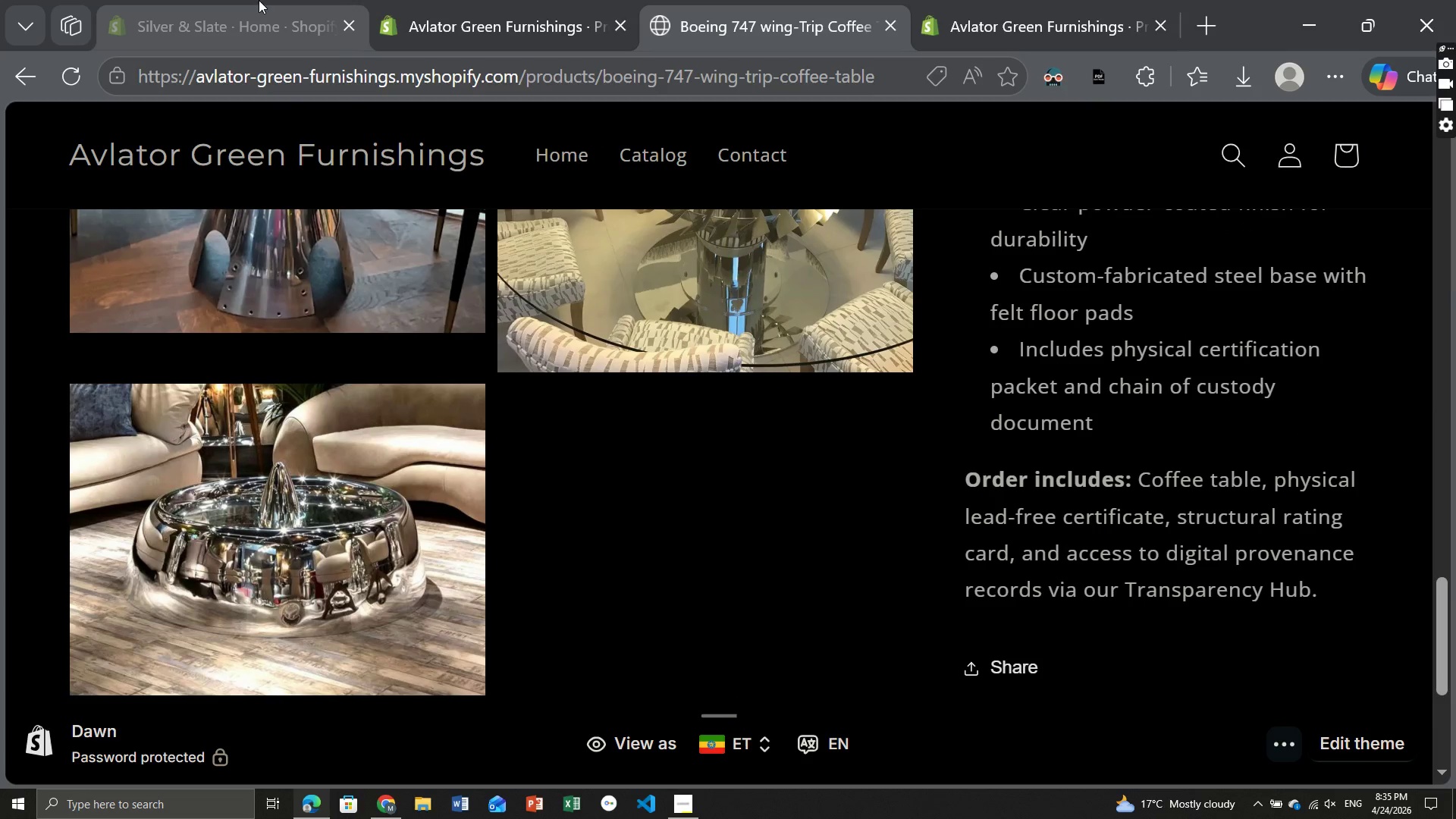 
left_click([454, 27])
 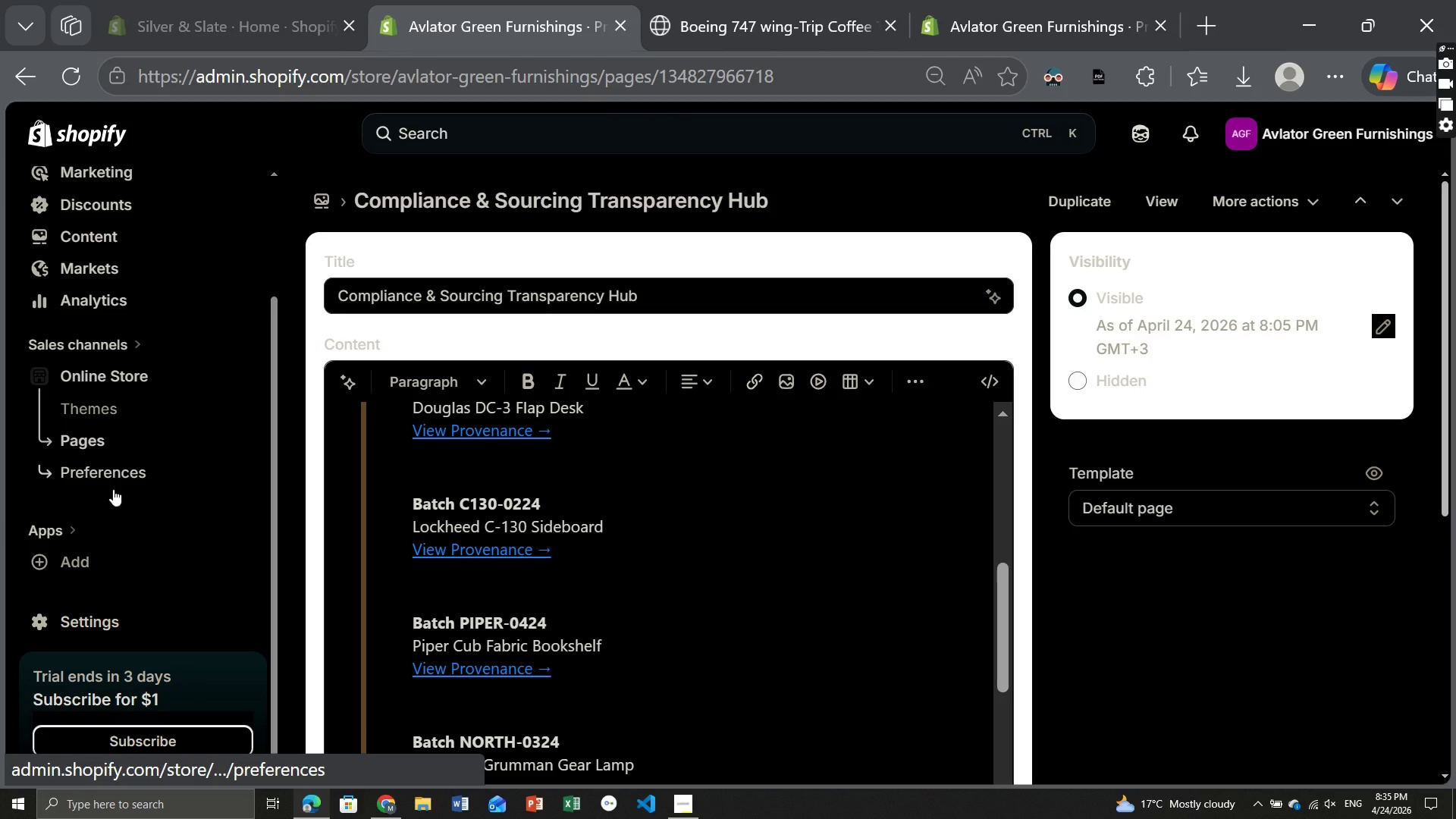 
wait(8.55)
 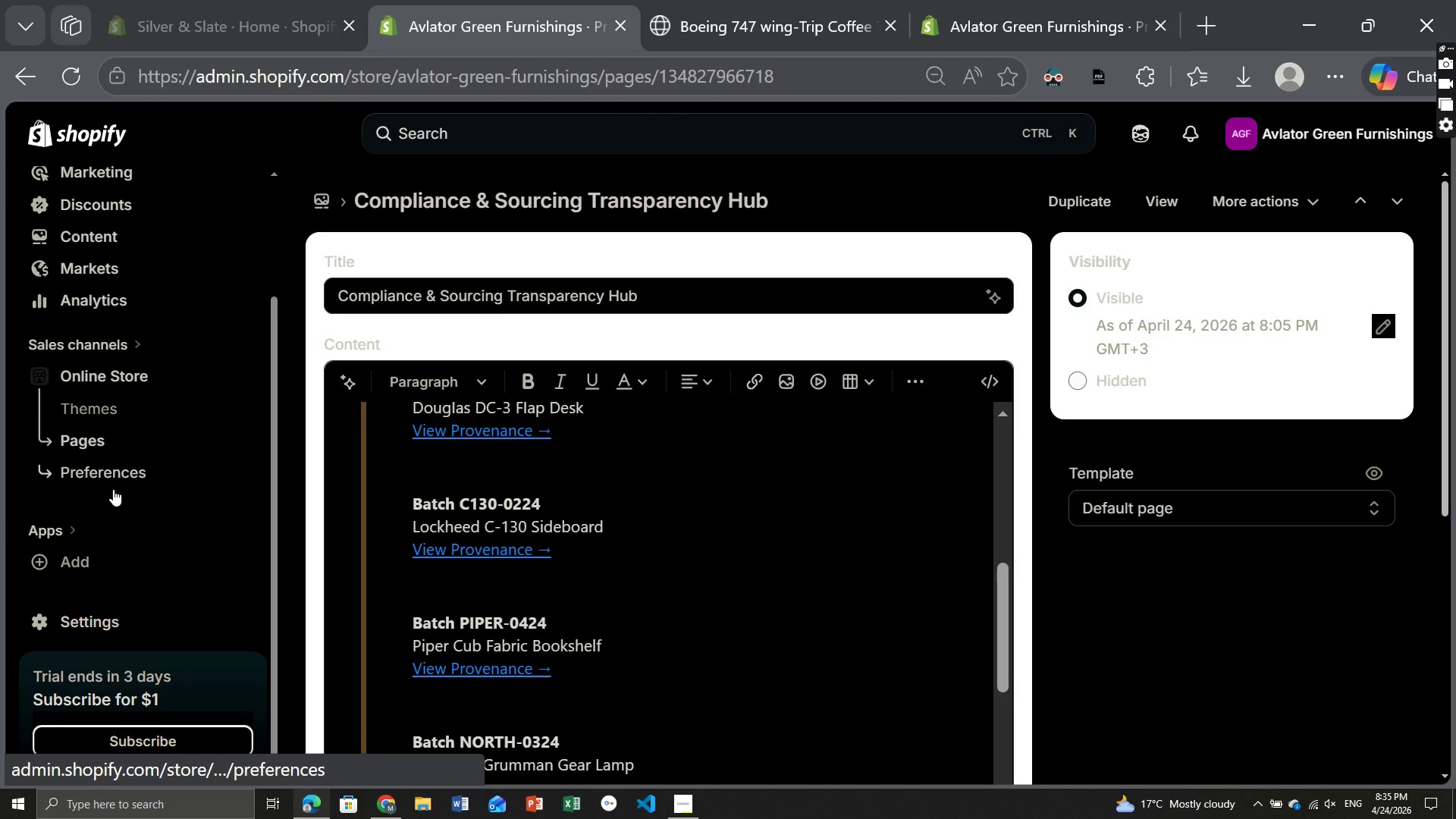 
left_click([723, 6])
 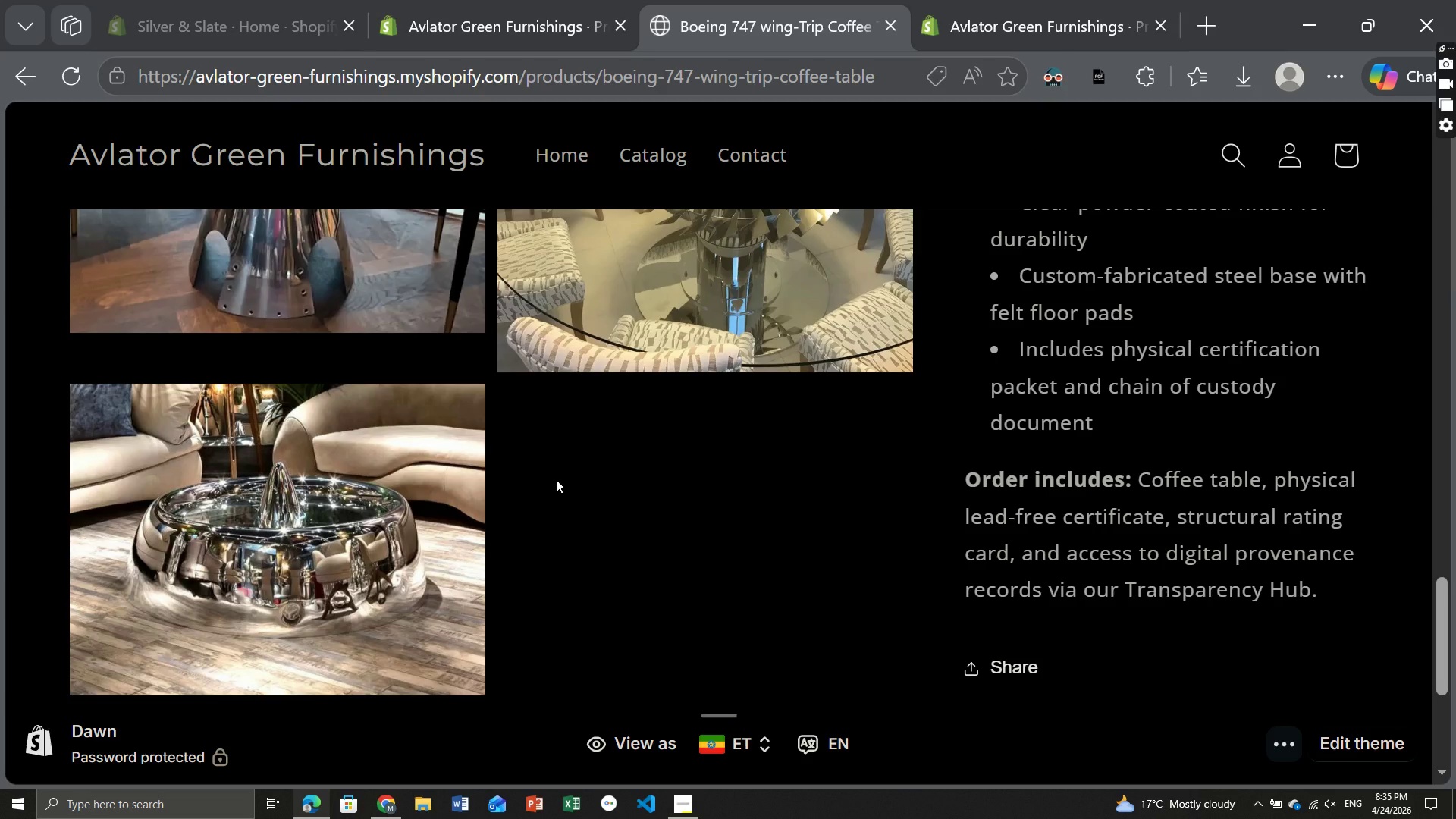 
scroll: coordinate [556, 479], scroll_direction: down, amount: 7.0
 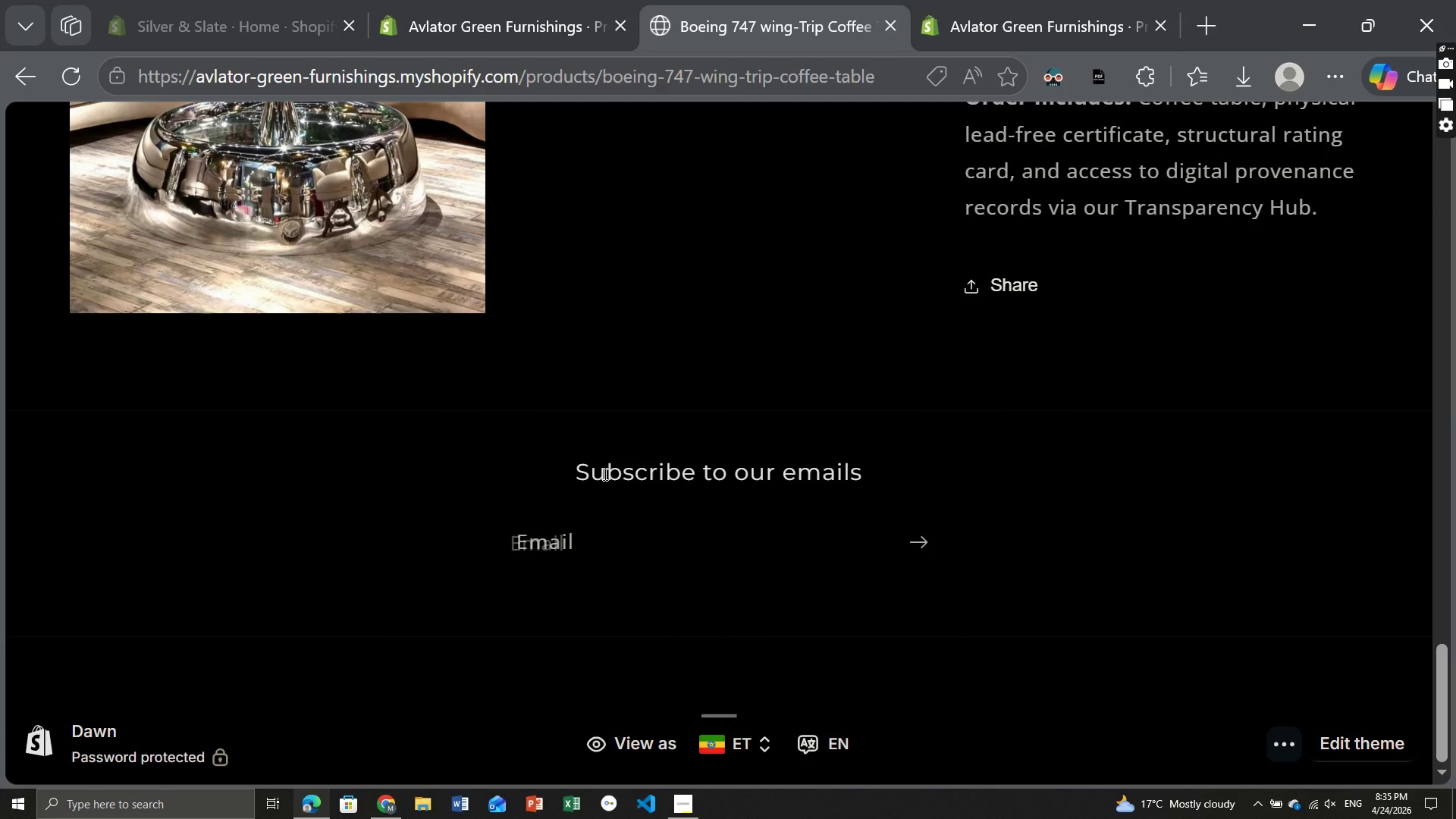 
scroll: coordinate [567, 438], scroll_direction: up, amount: 5.0
 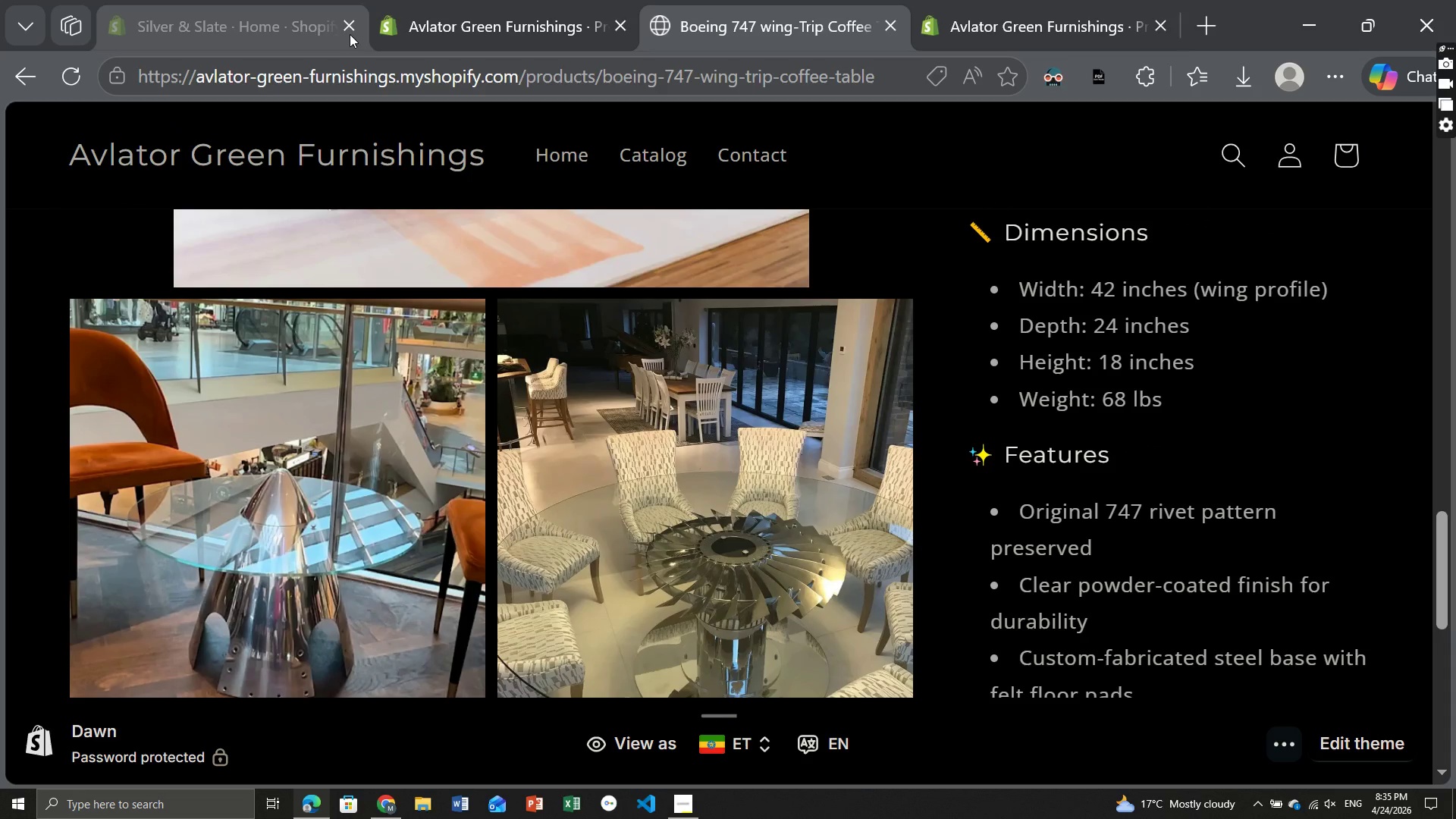 
left_click([459, 24])
 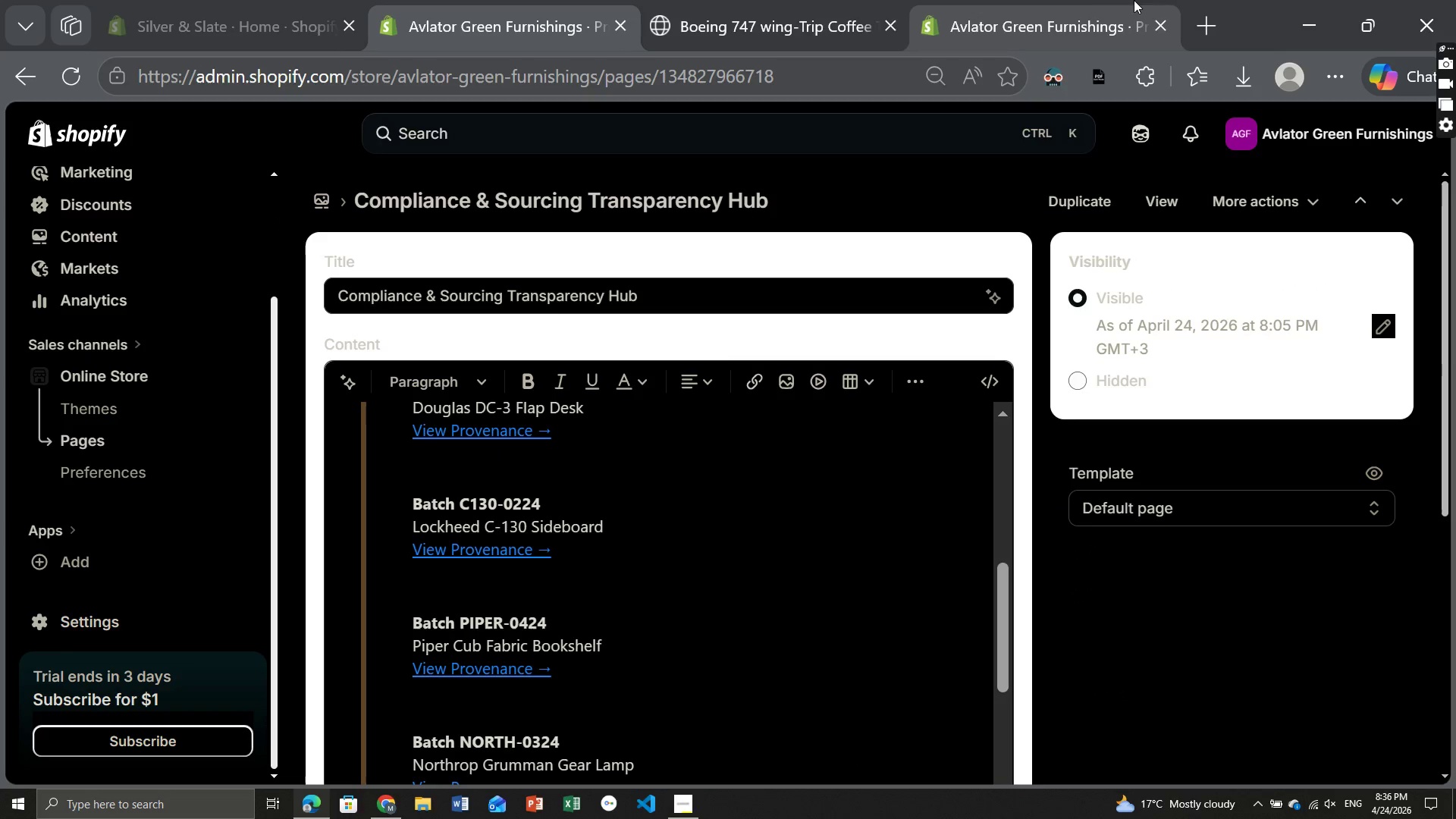 
left_click([994, 4])
 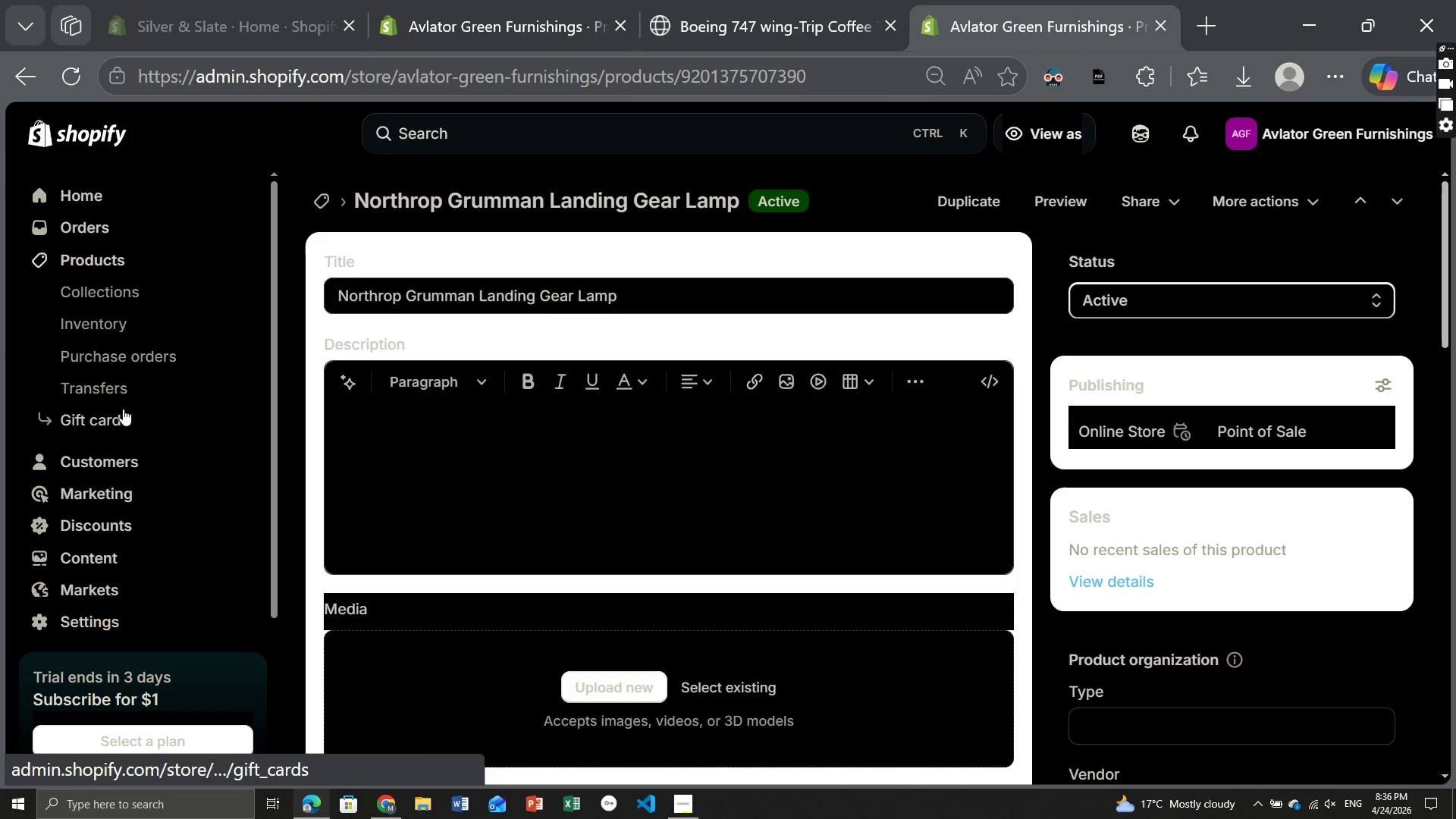 
scroll: coordinate [111, 550], scroll_direction: down, amount: 4.0
 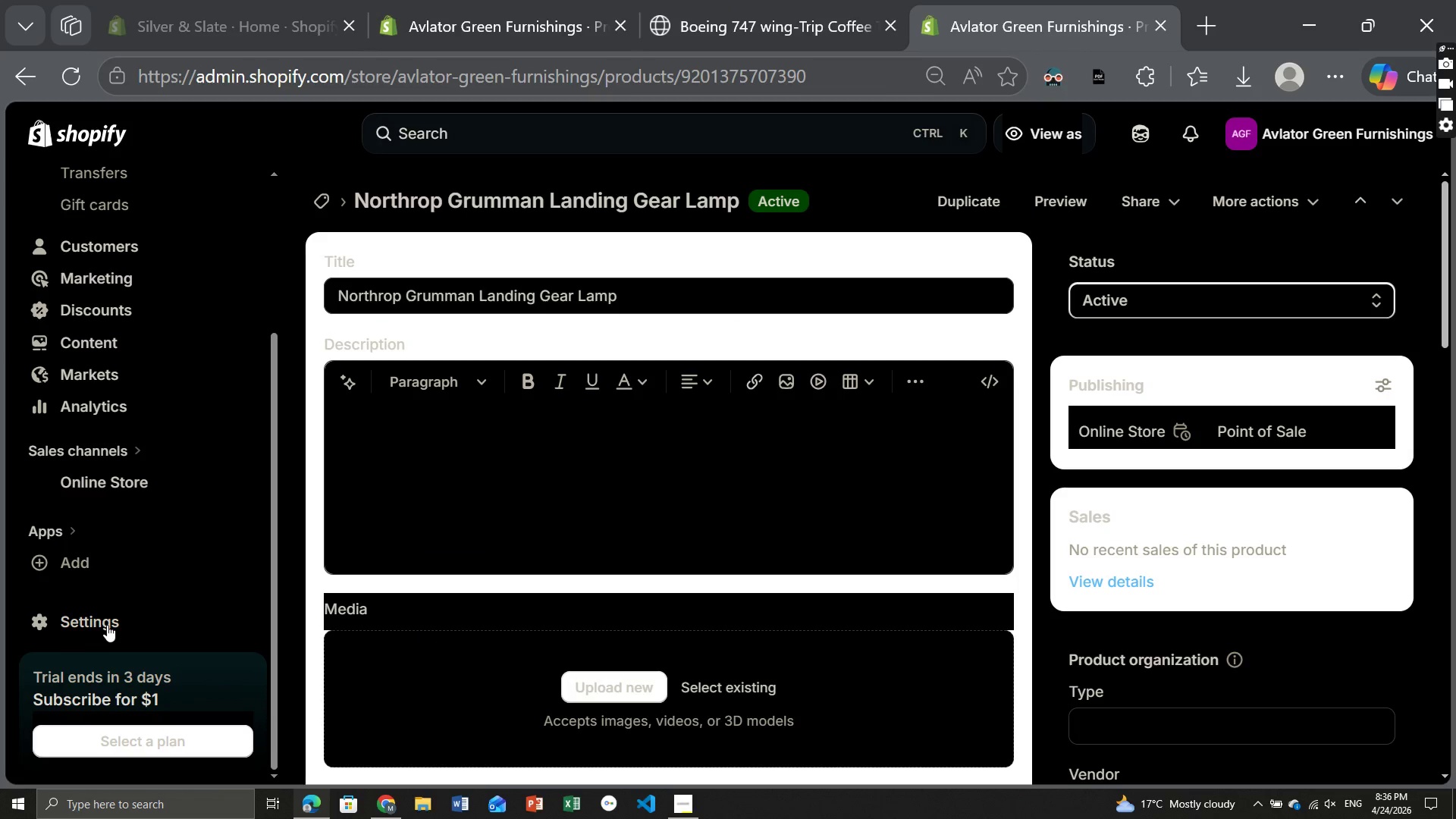 
left_click([107, 625])
 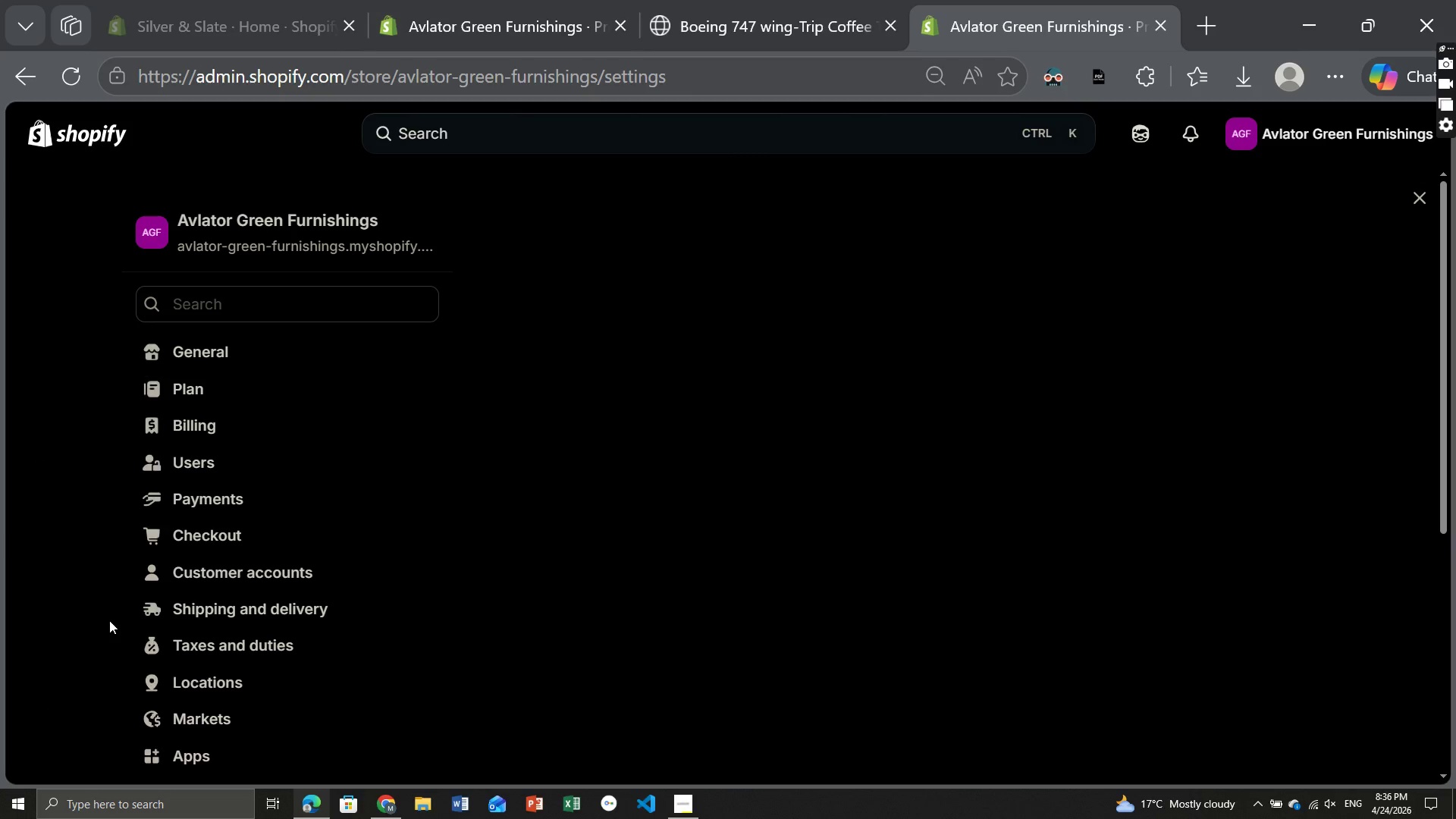 
wait(10.52)
 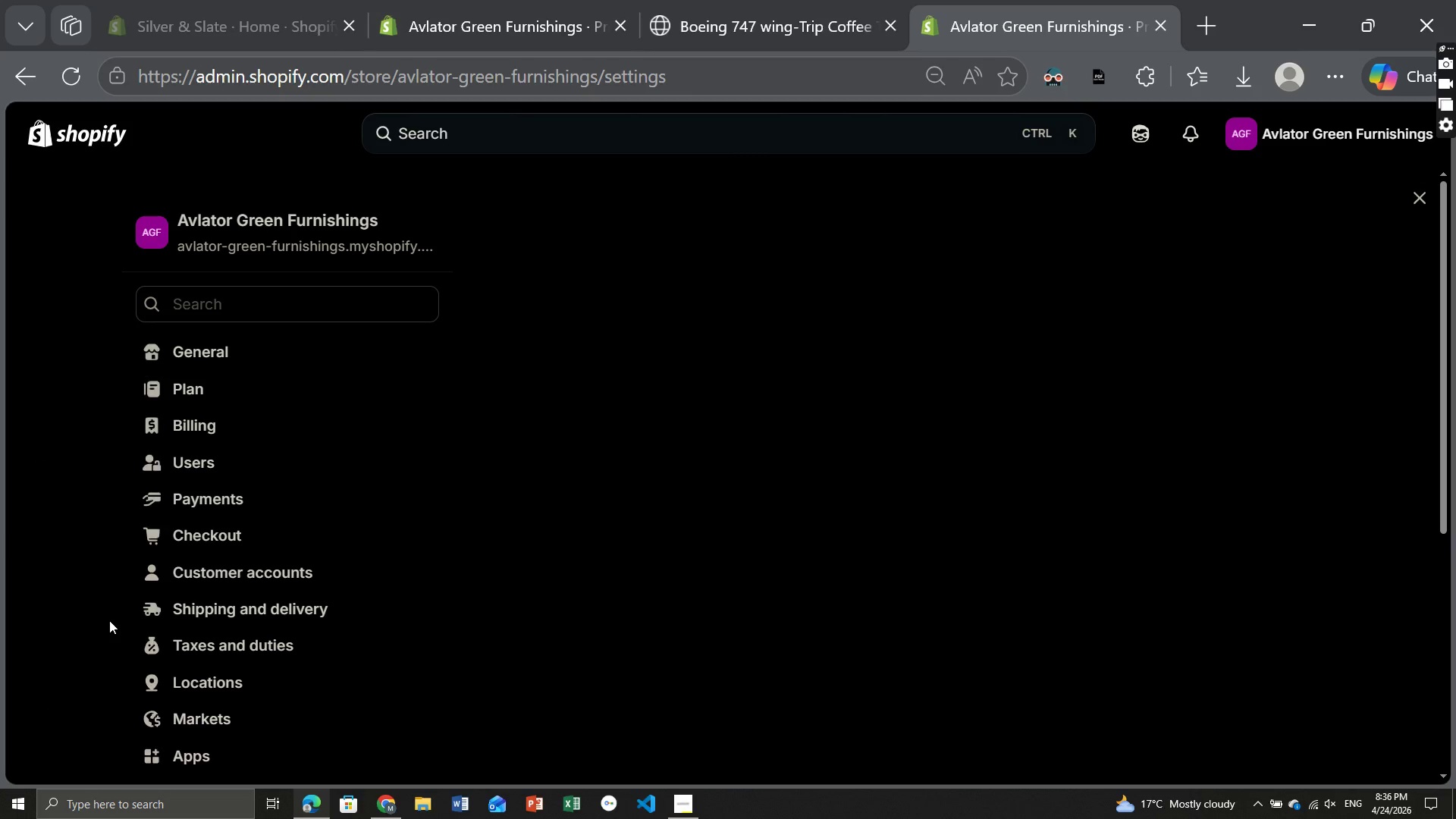 
scroll: coordinate [289, 447], scroll_direction: down, amount: 2.0
 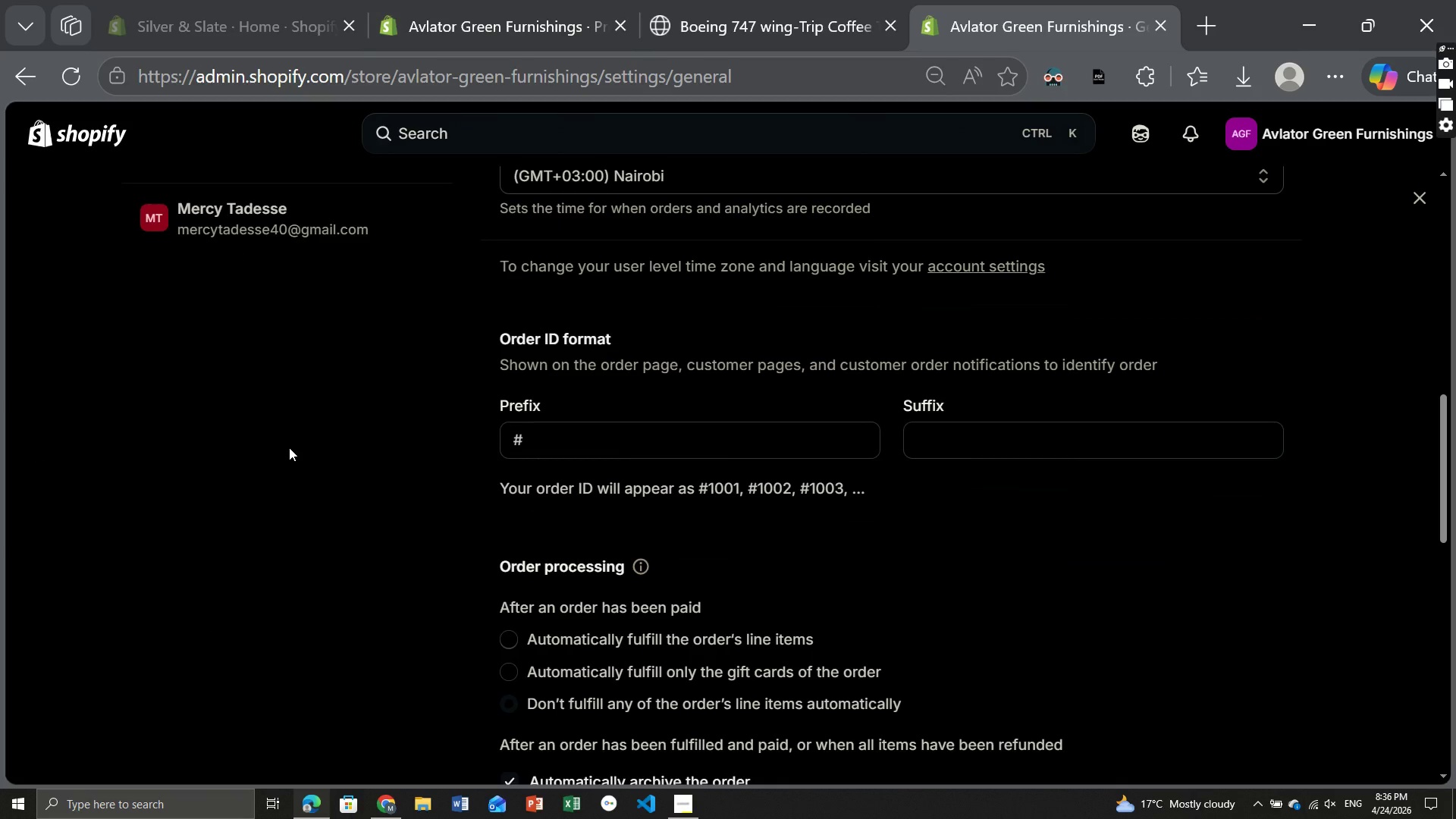 
scroll: coordinate [289, 447], scroll_direction: up, amount: 1.0
 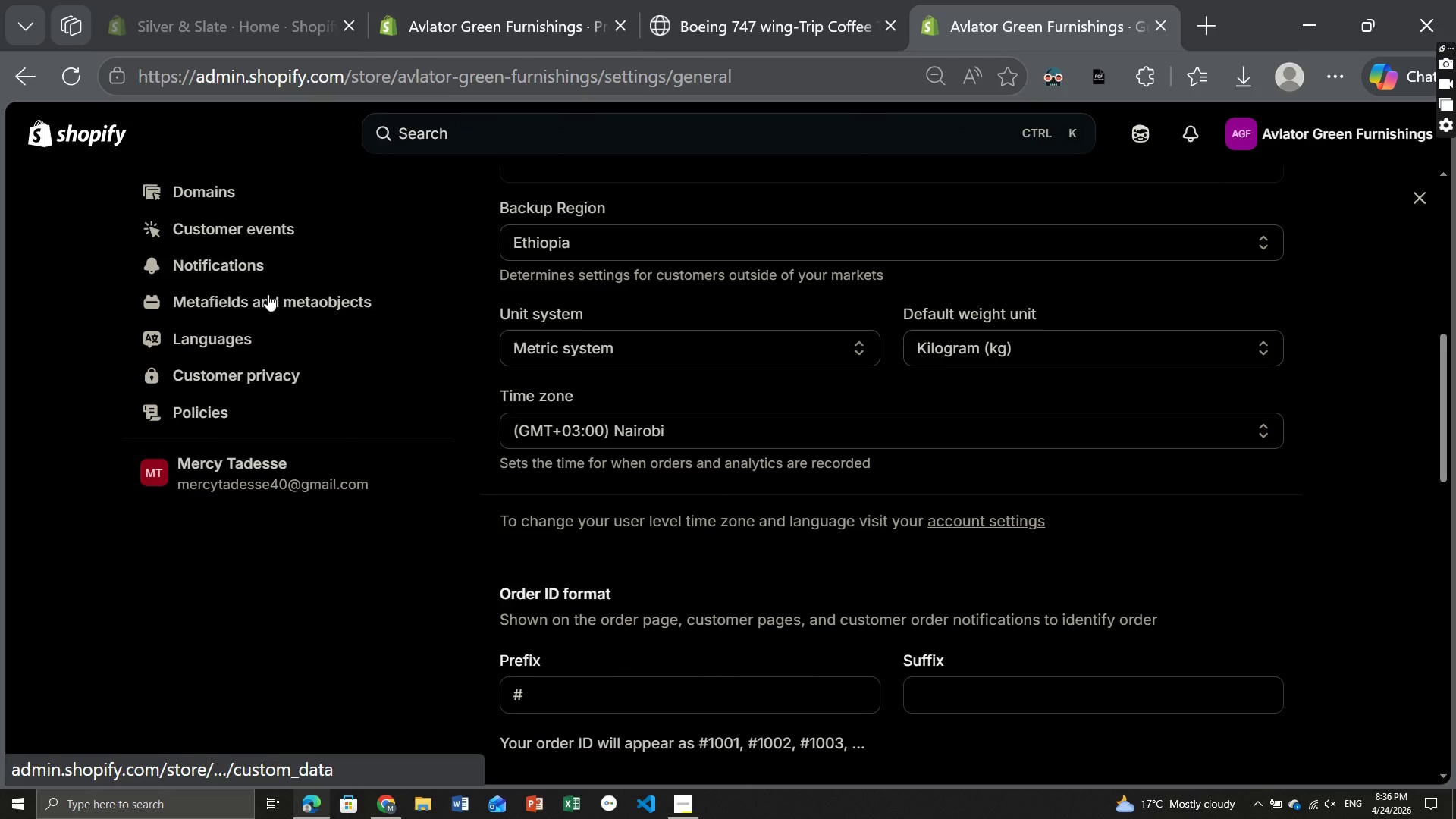 
left_click([268, 294])
 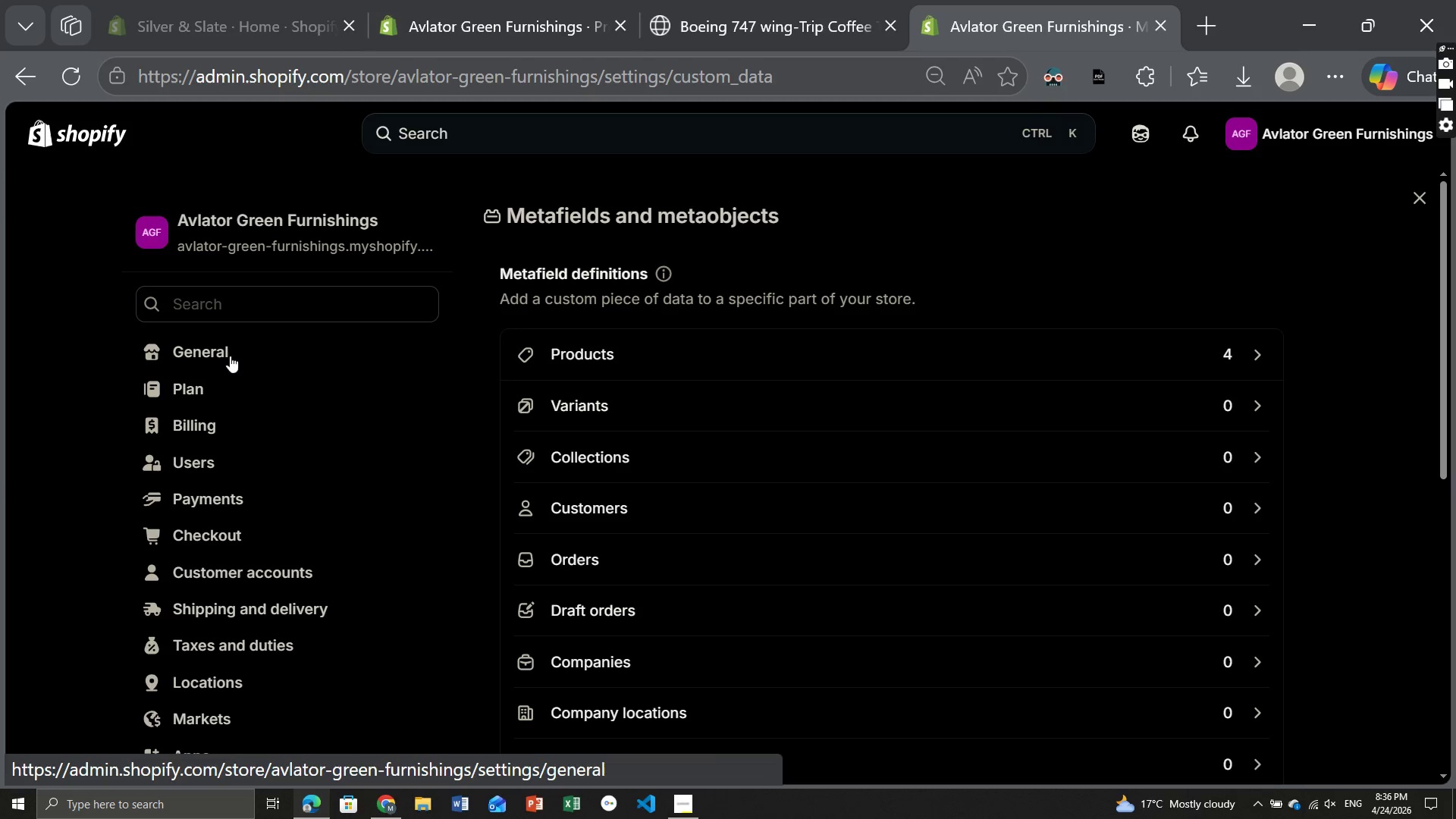 
wait(7.64)
 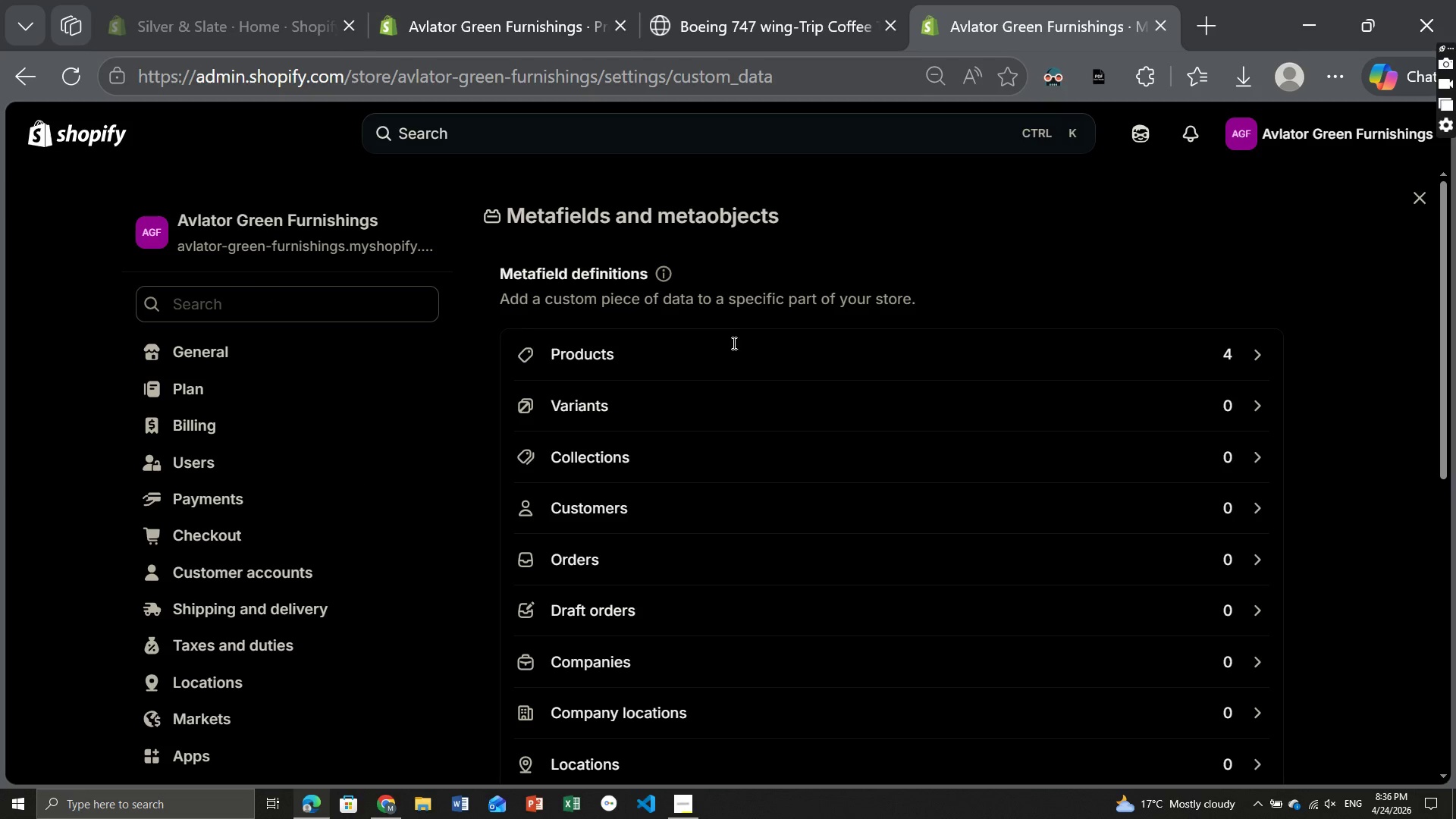 
scroll: coordinate [201, 313], scroll_direction: up, amount: 2.0
 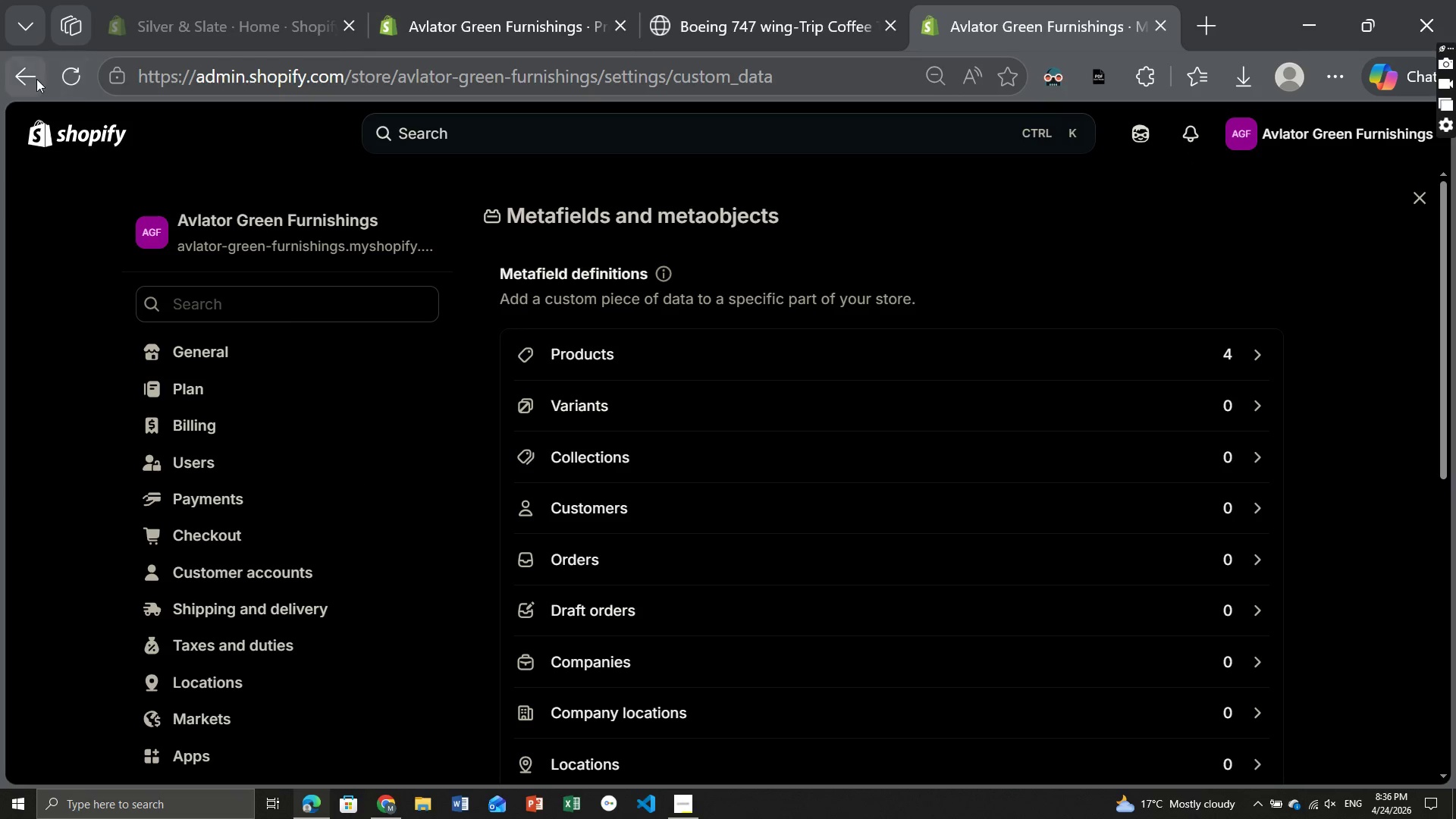 
left_click([36, 80])
 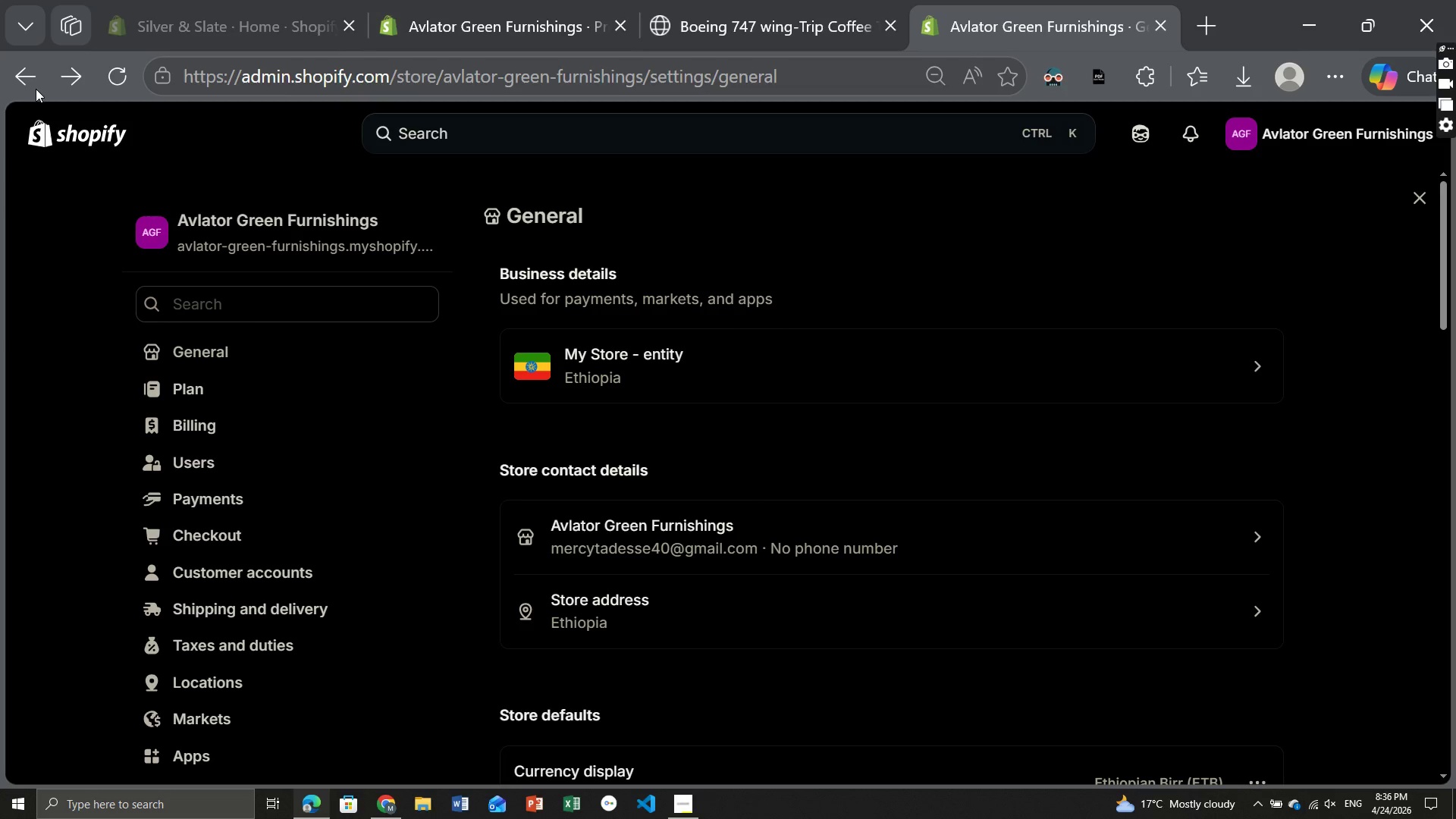 
wait(8.34)
 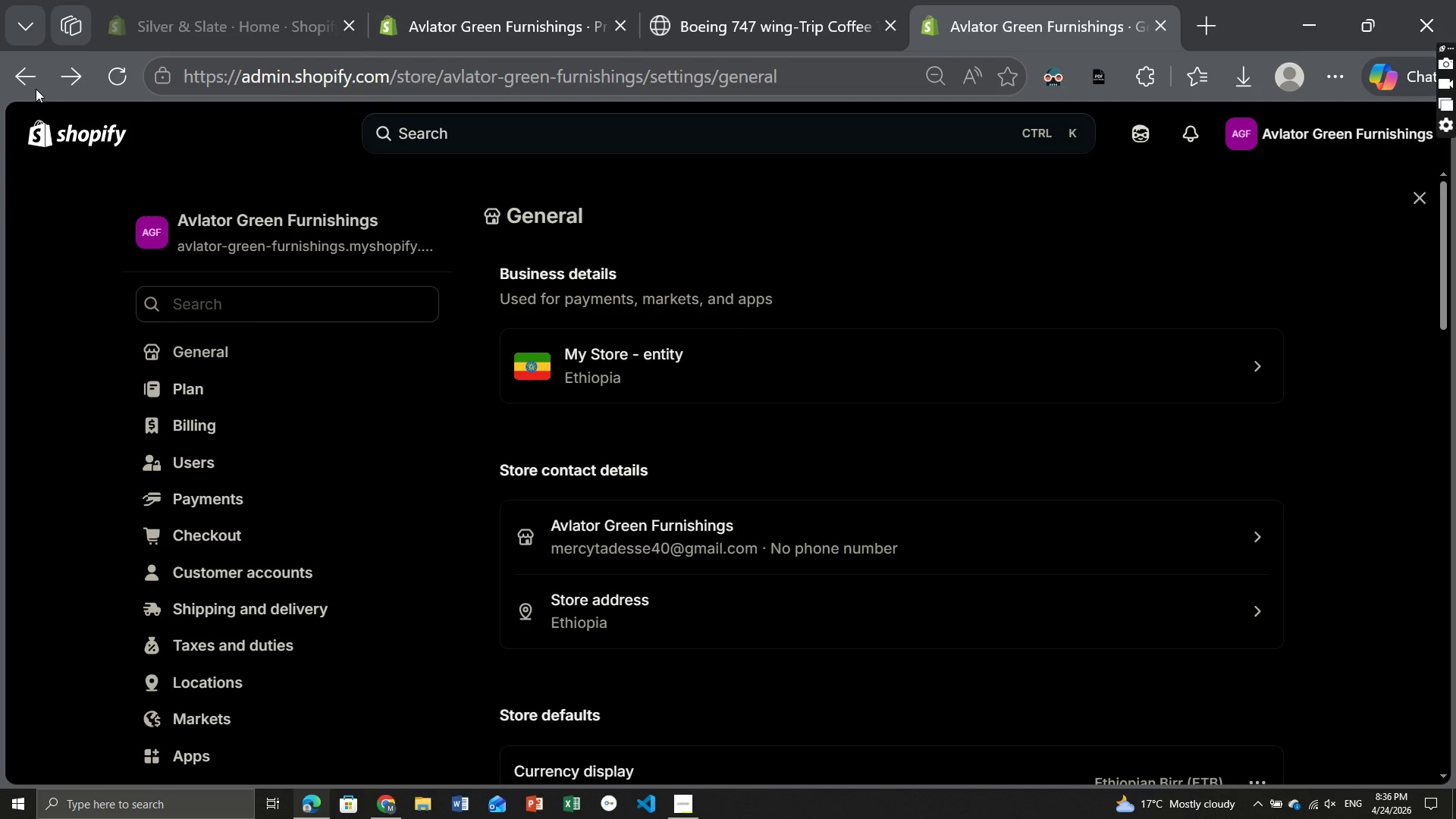 
left_click([89, 133])
 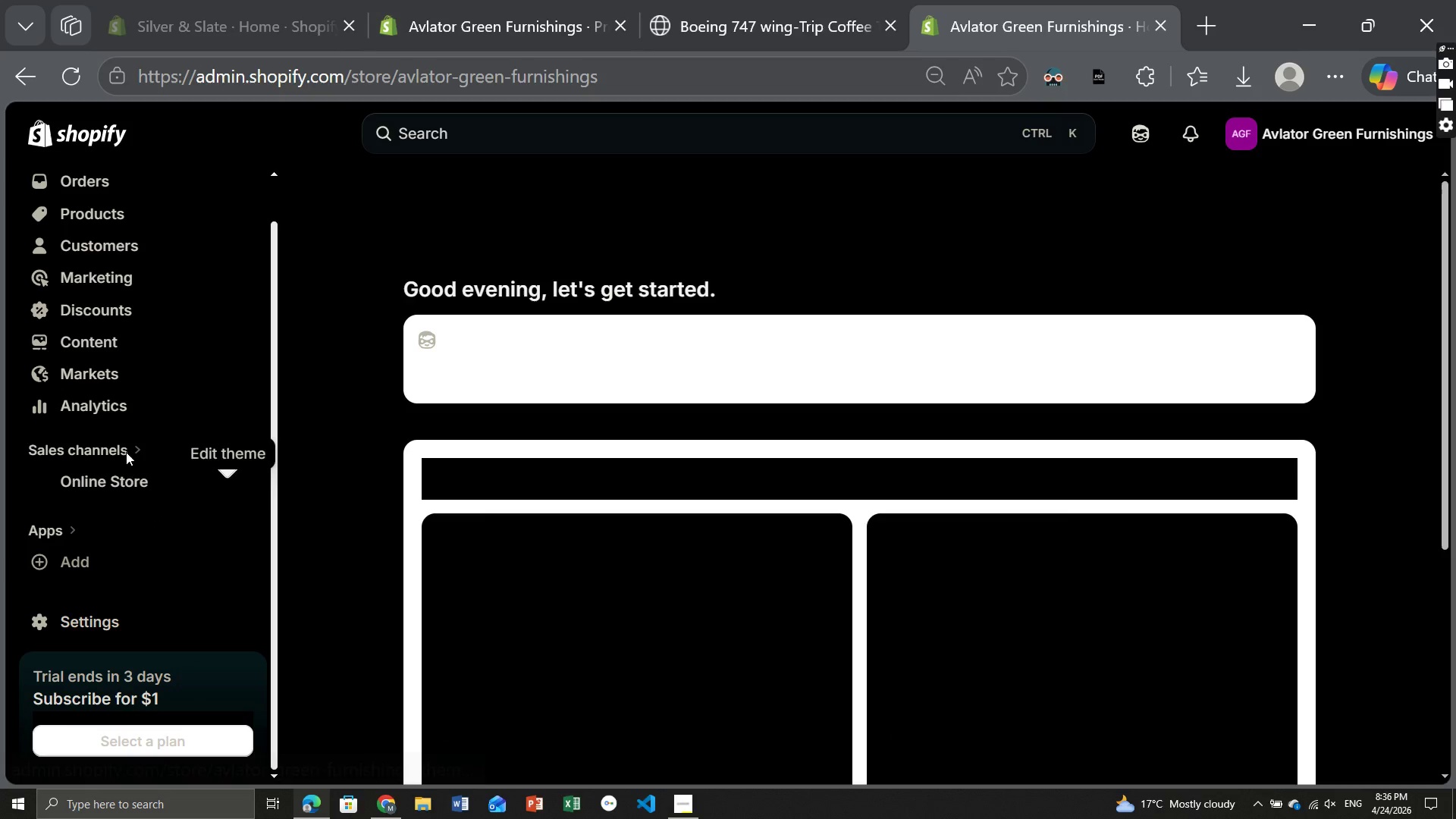 
left_click([119, 481])
 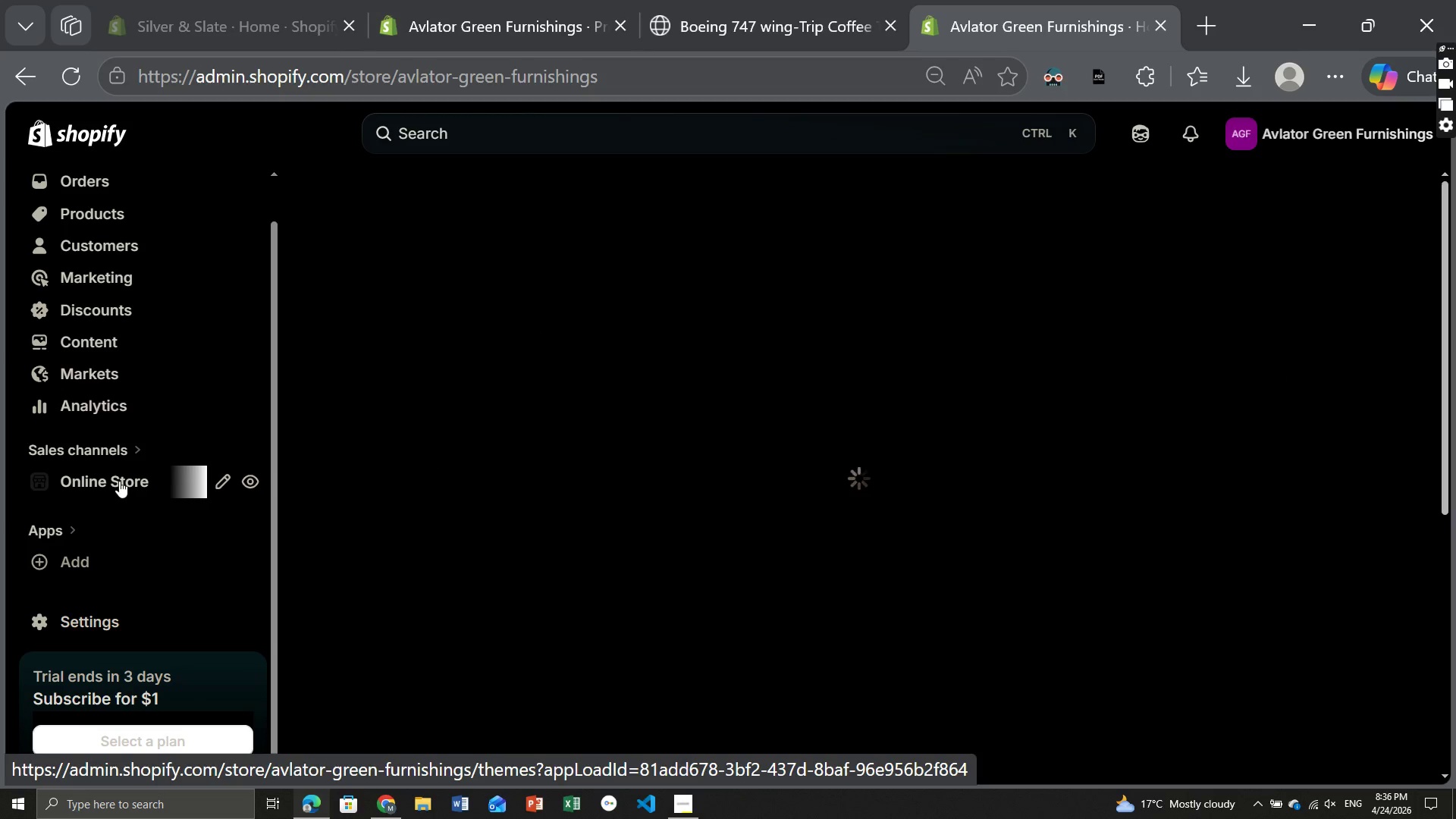 
wait(11.39)
 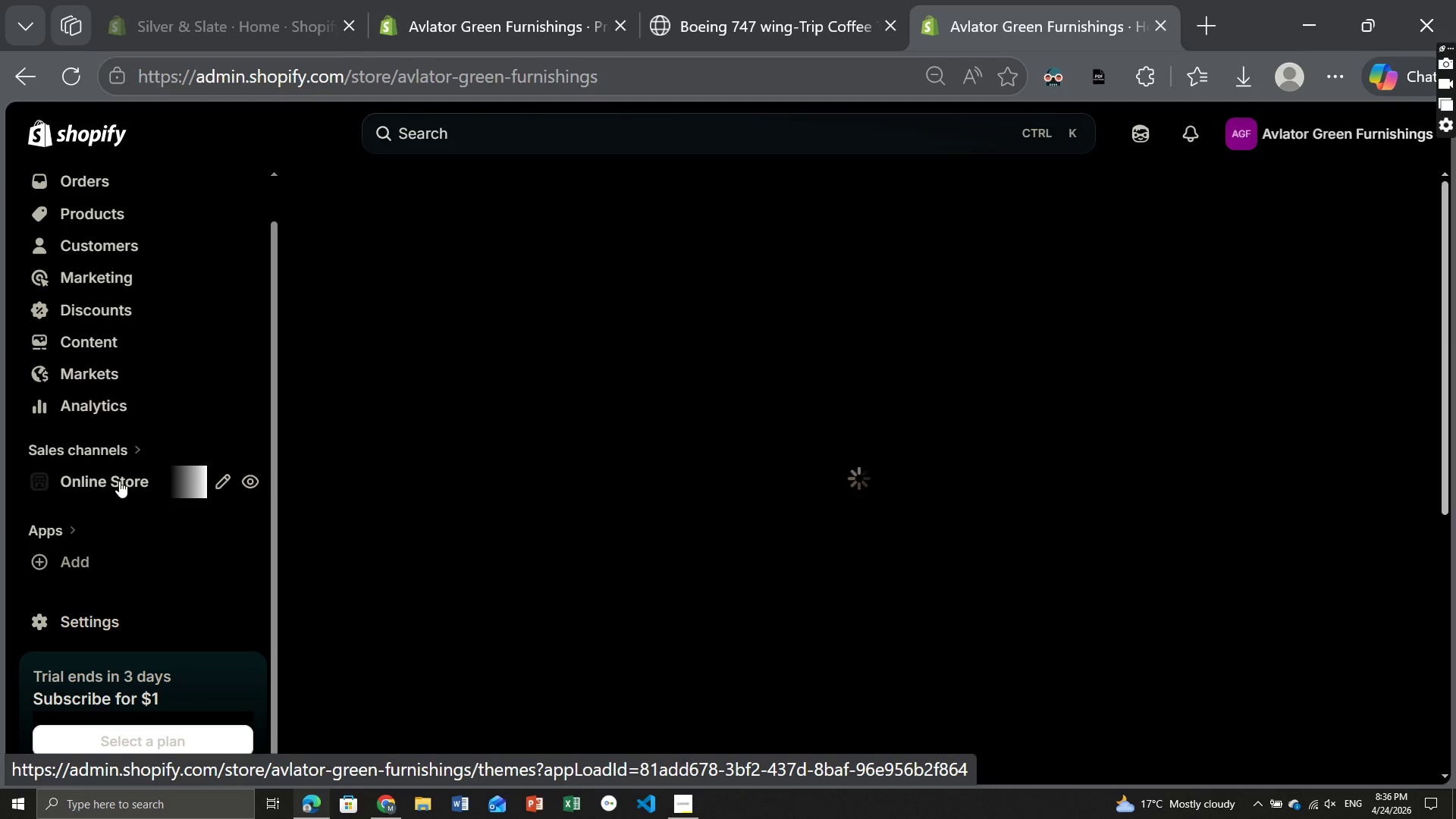 
left_click([115, 458])
 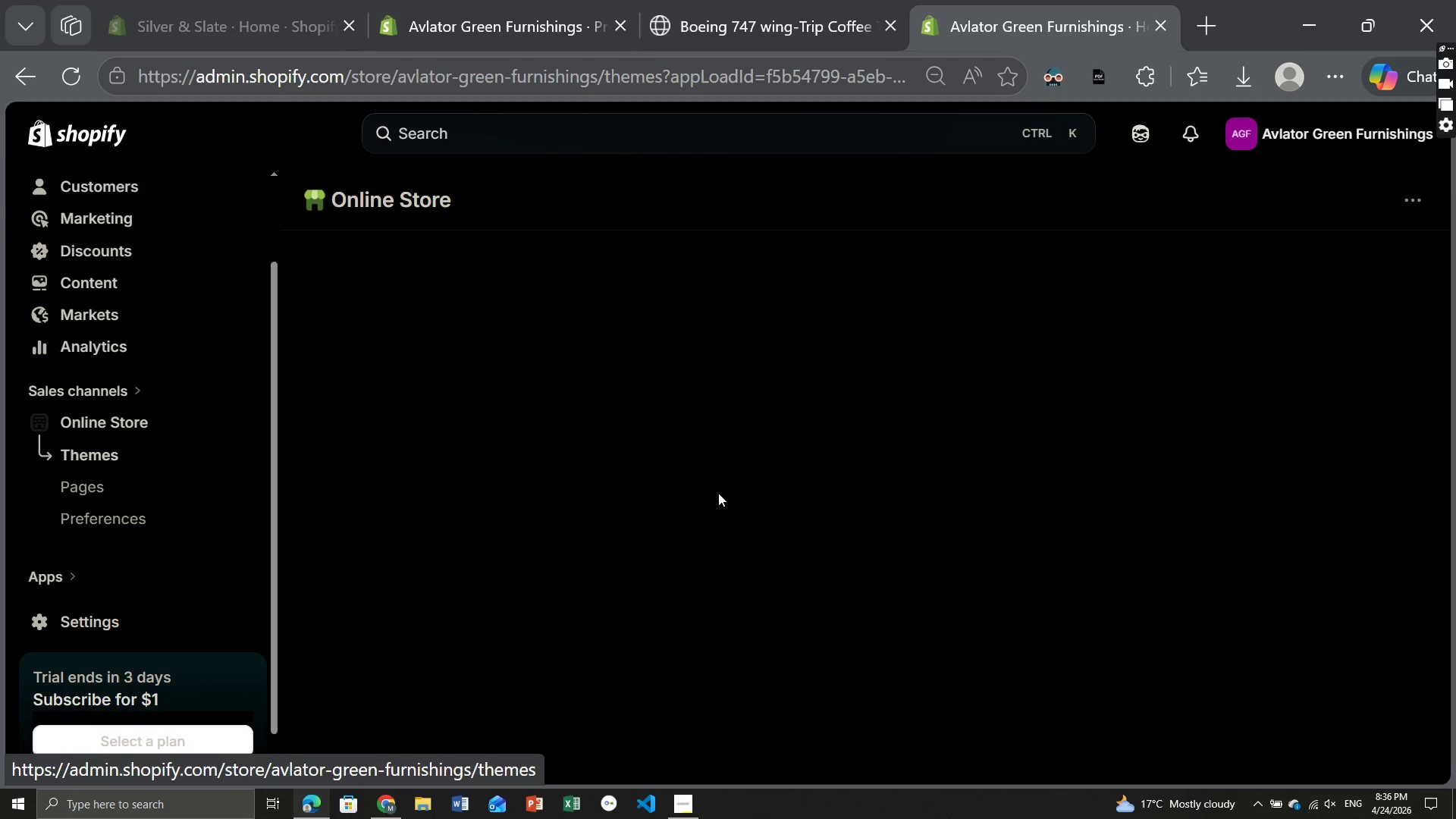 
mouse_move([830, 518])
 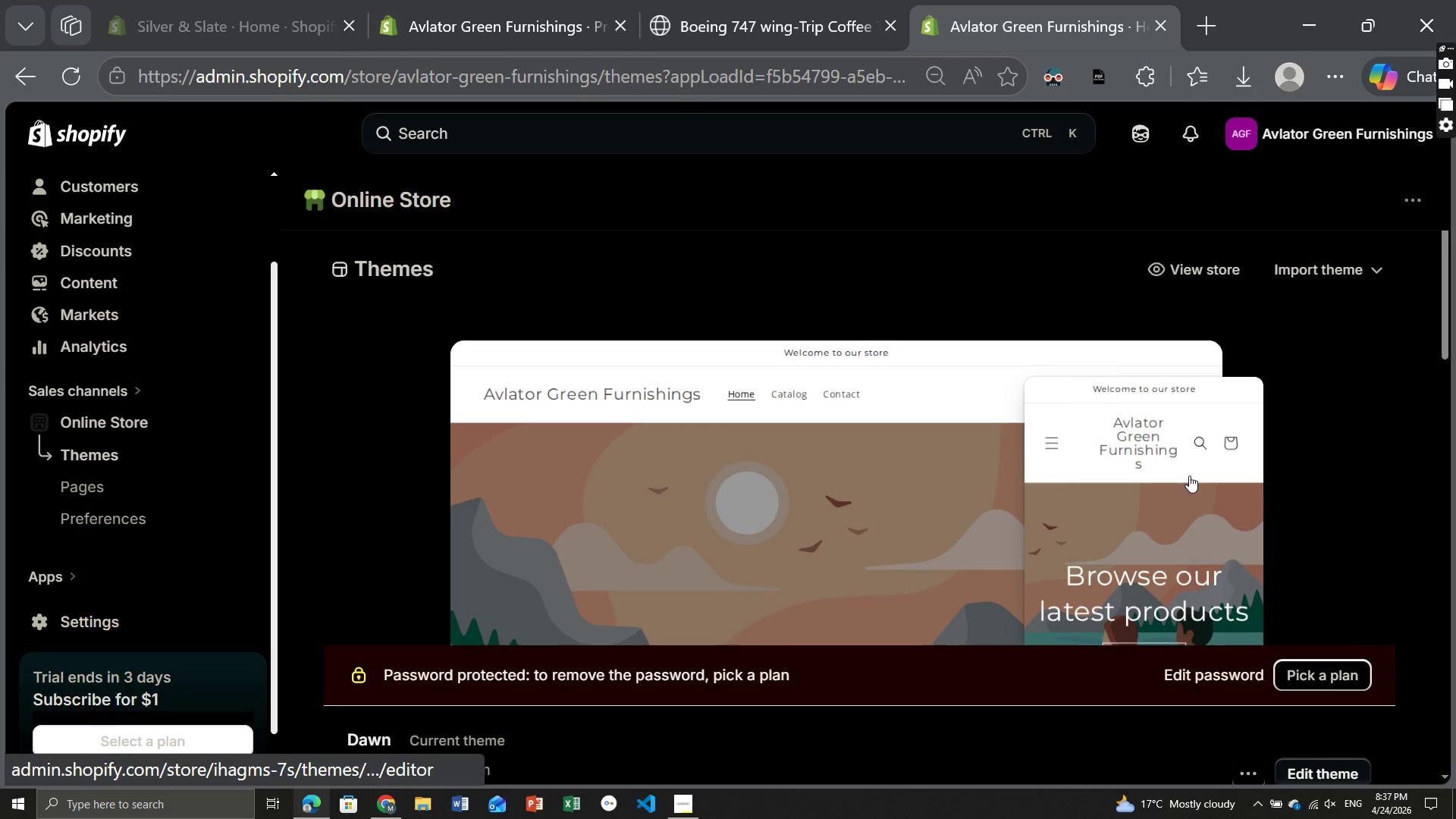 
scroll: coordinate [1189, 475], scroll_direction: down, amount: 1.0
 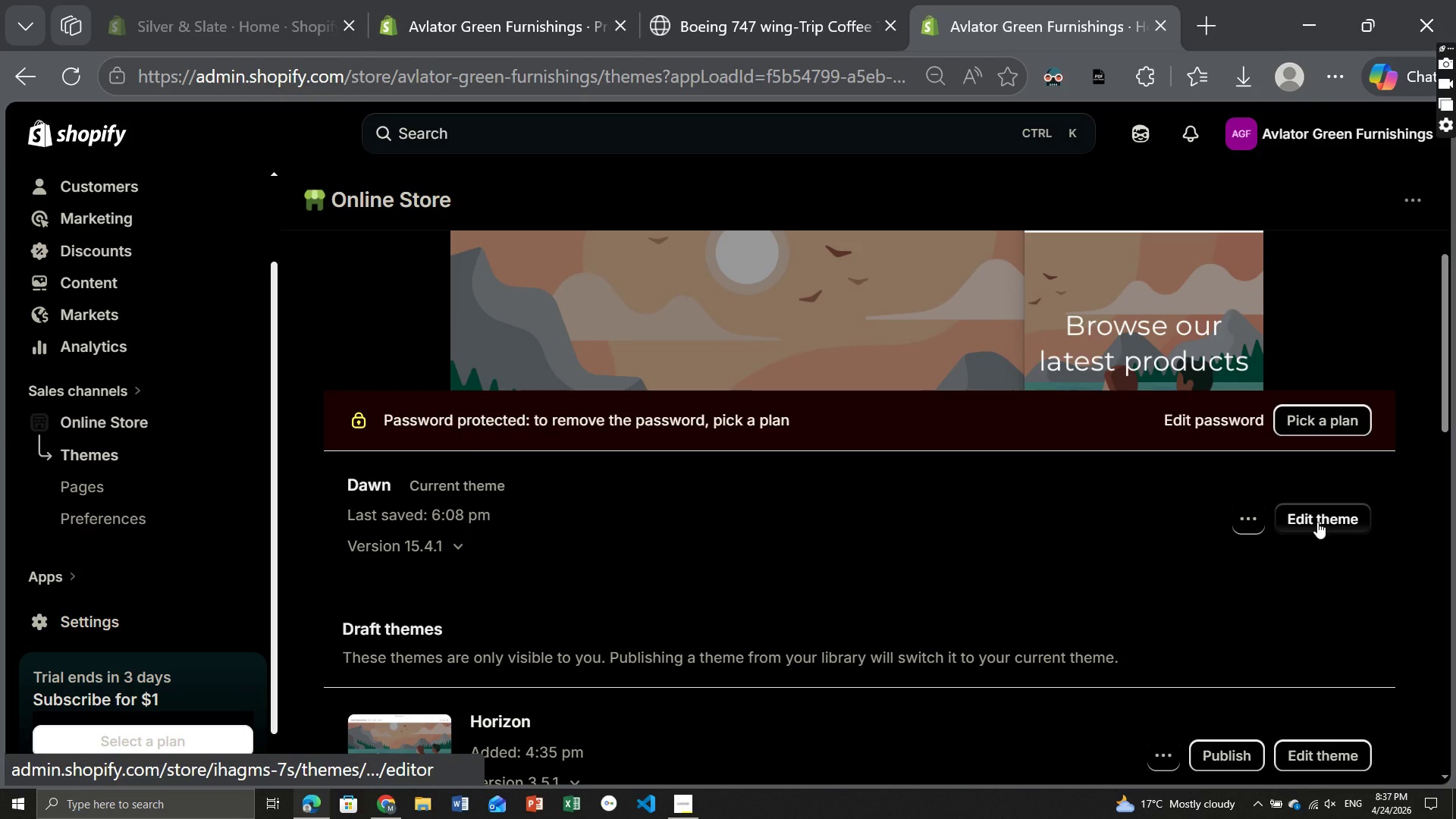 
left_click([1317, 522])
 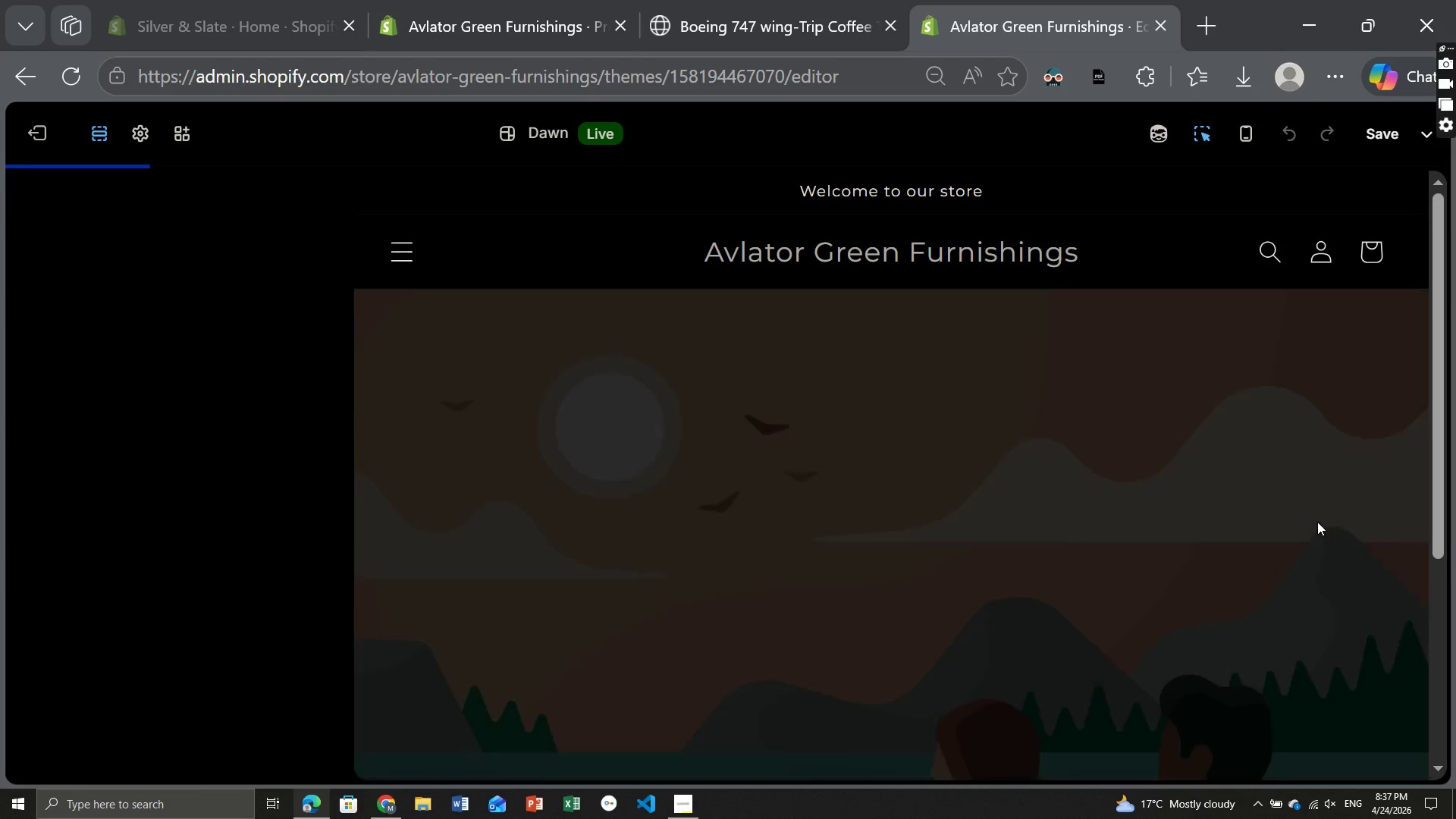 
wait(8.14)
 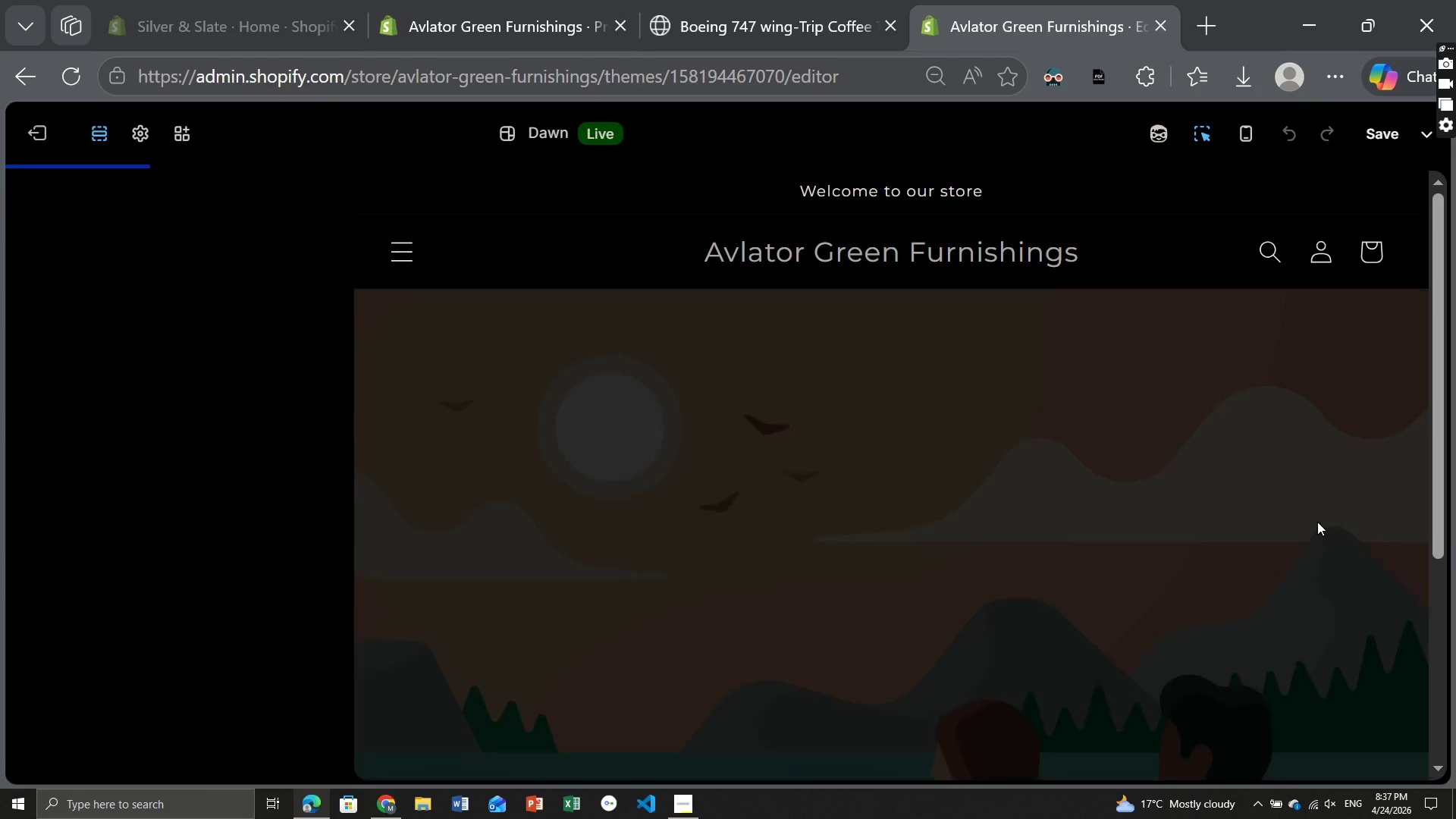 
left_click([784, 134])
 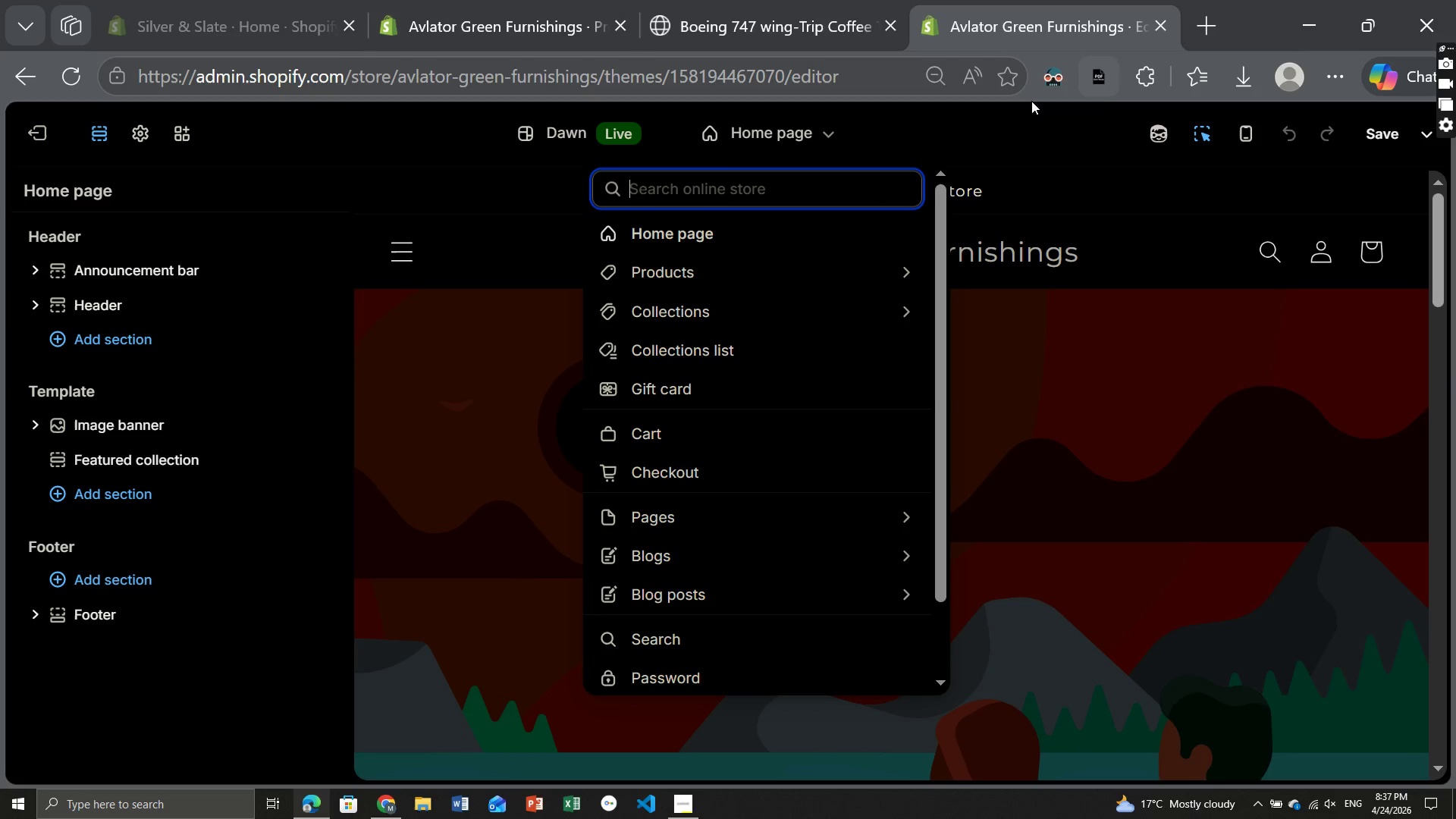 
mouse_move([882, 278])
 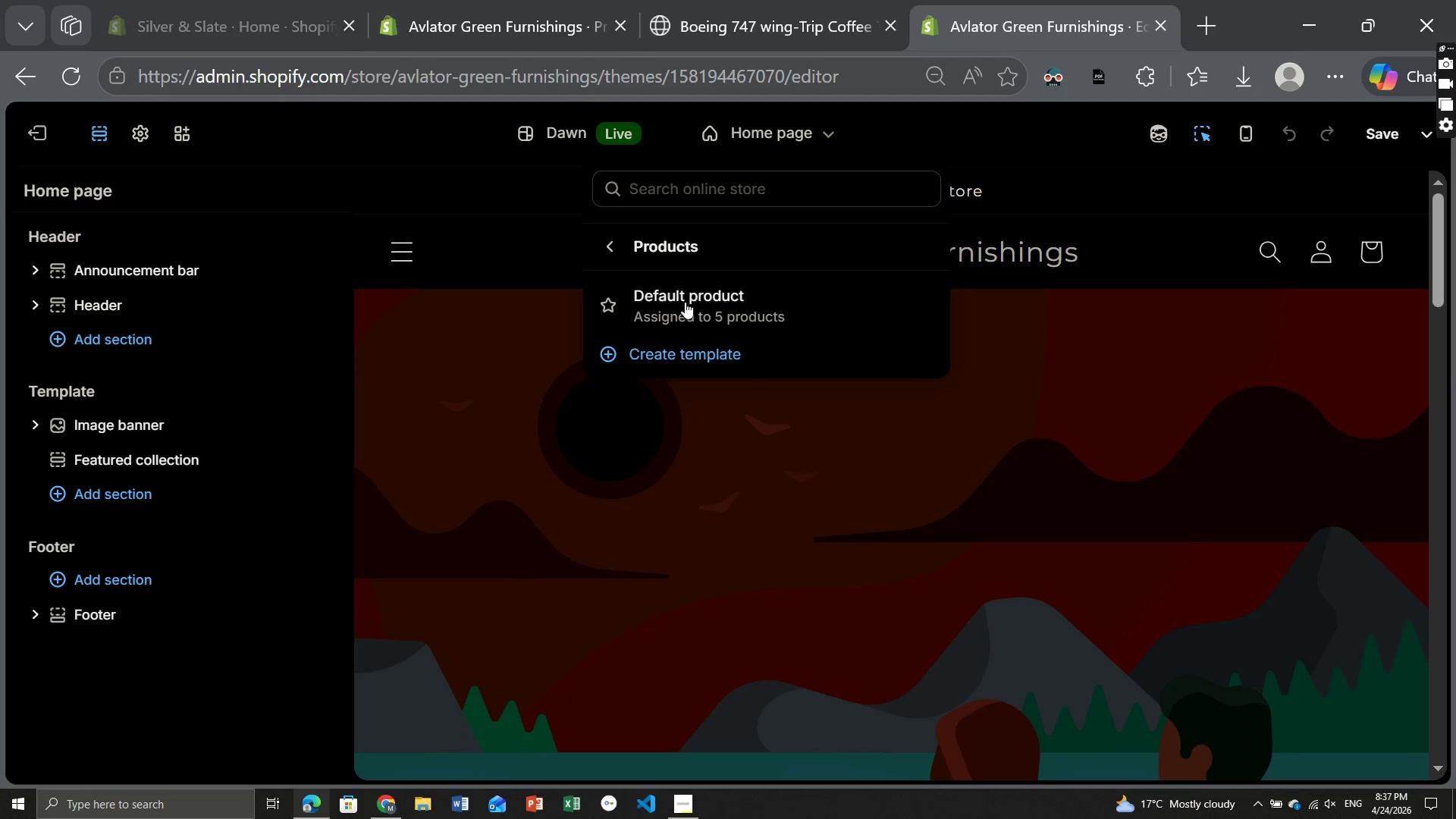 
left_click([685, 302])
 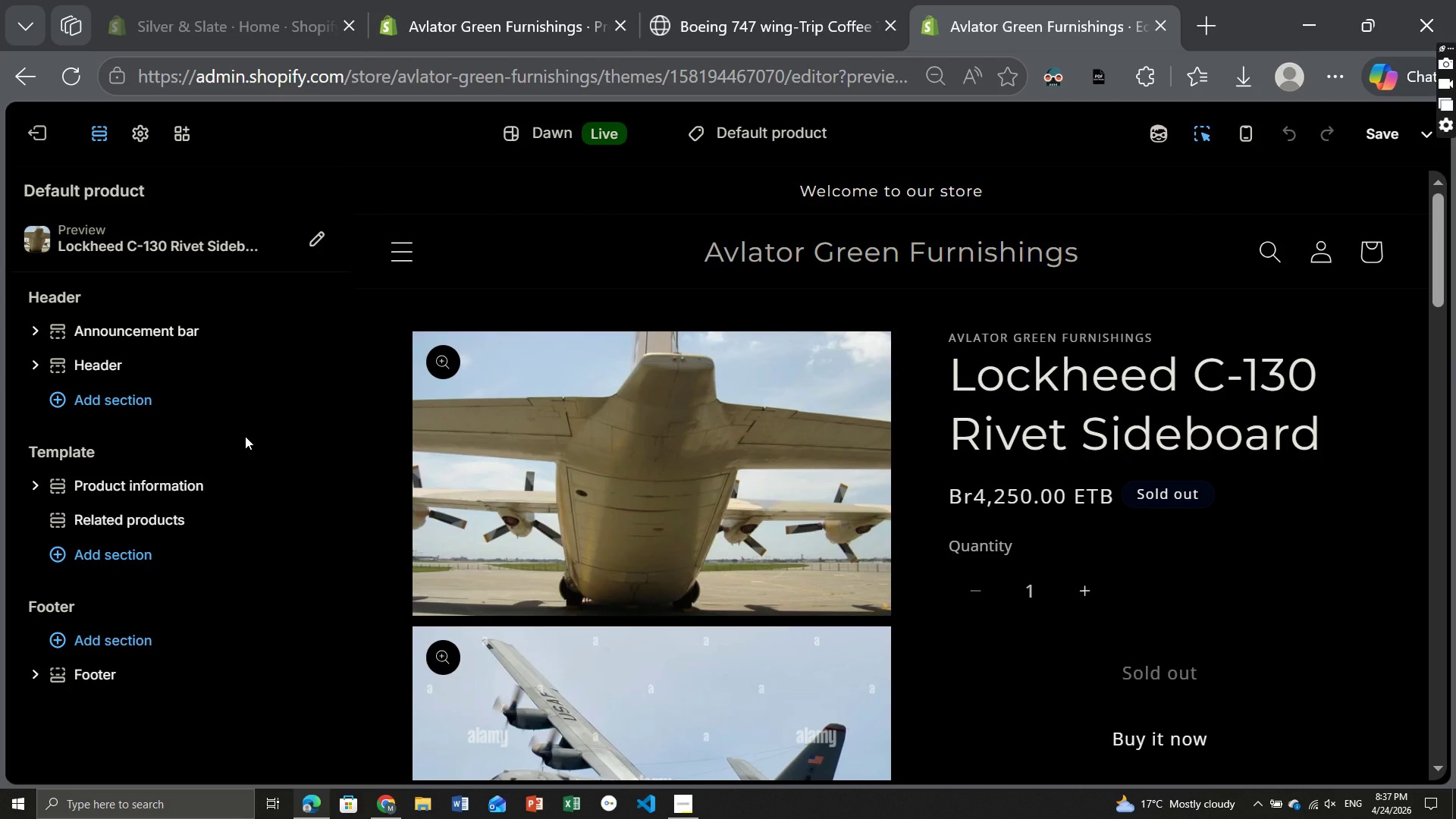 
wait(13.44)
 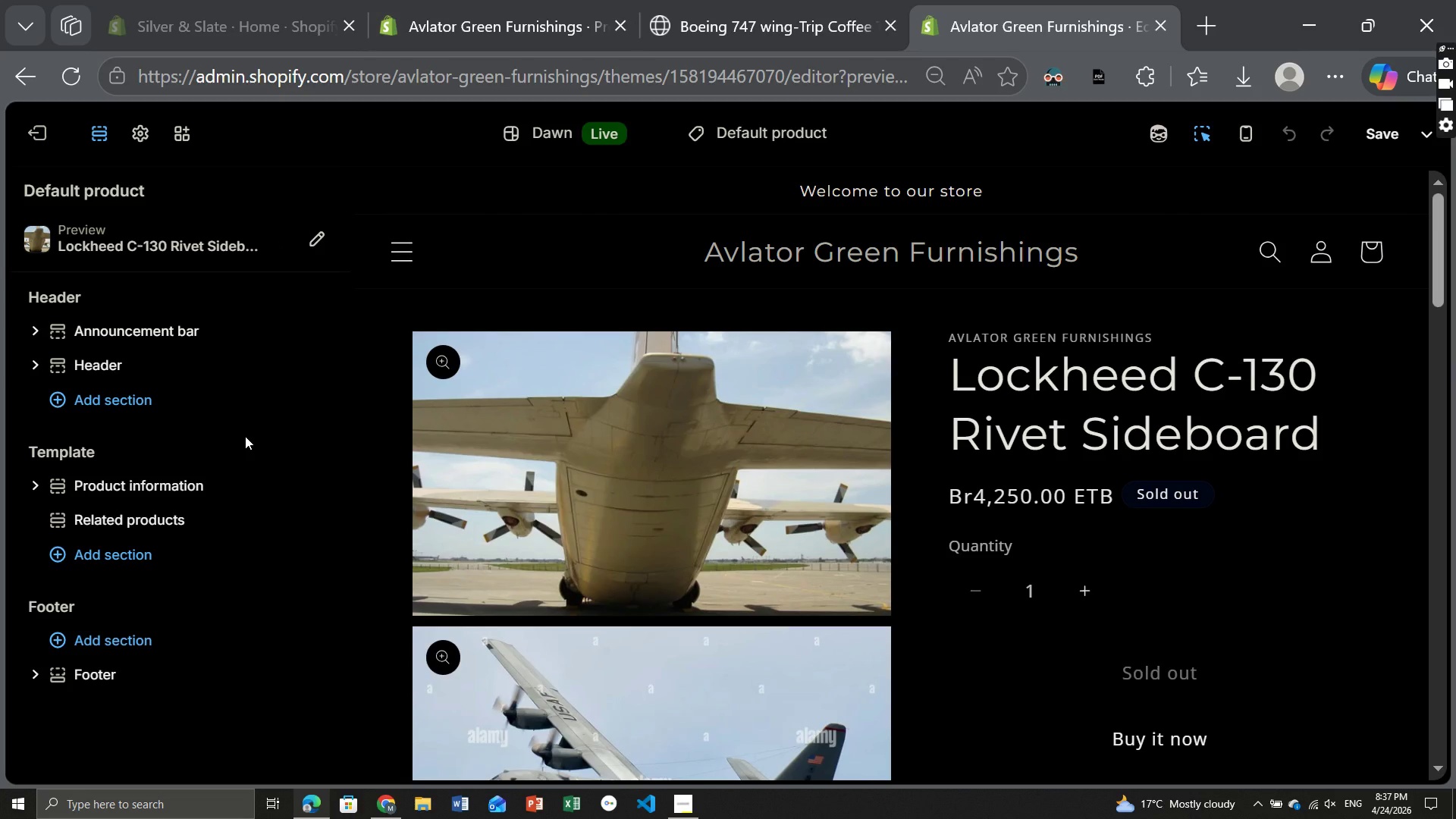 
mouse_move([299, 242])
 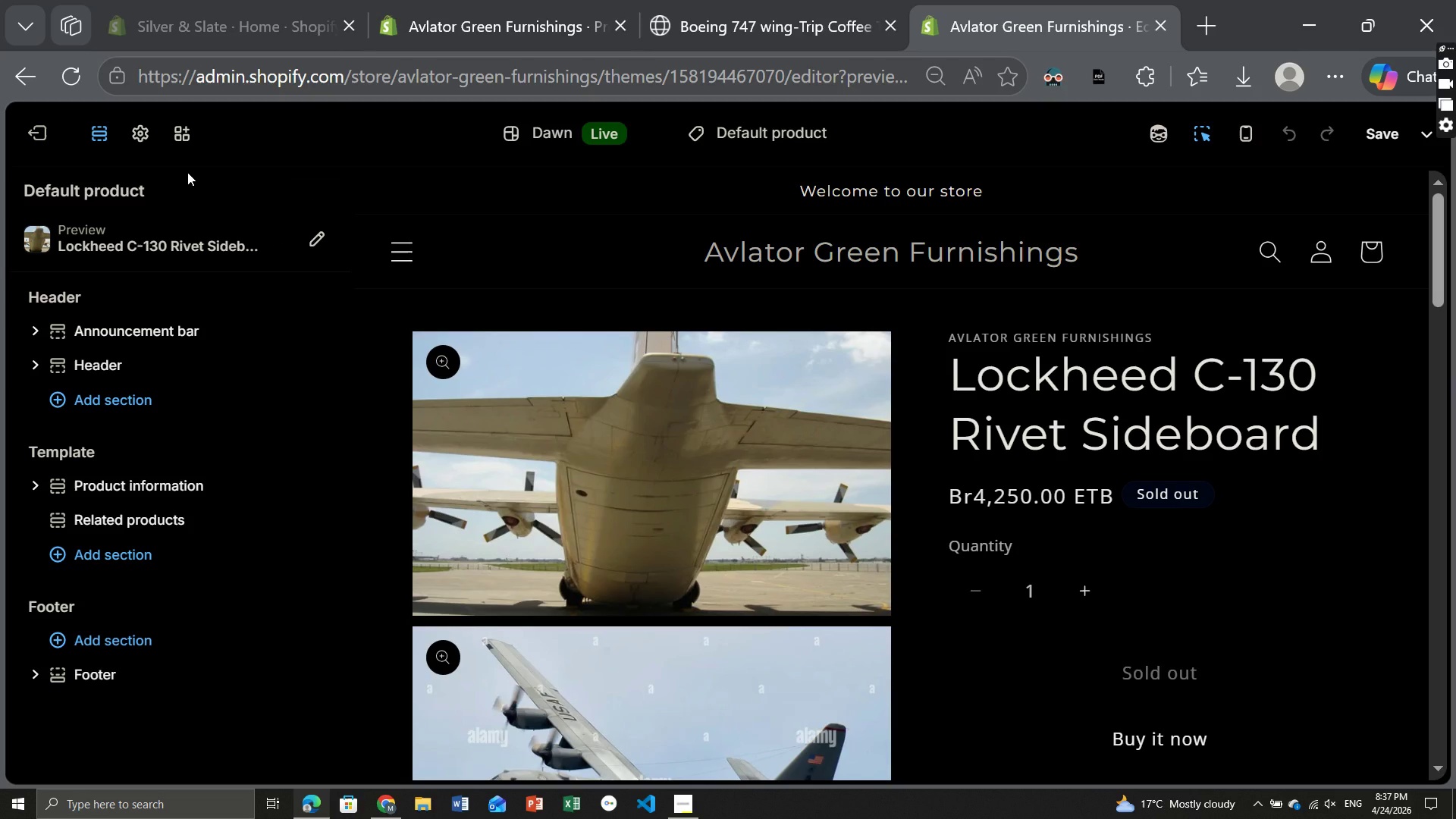 
scroll: coordinate [187, 172], scroll_direction: up, amount: 1.0
 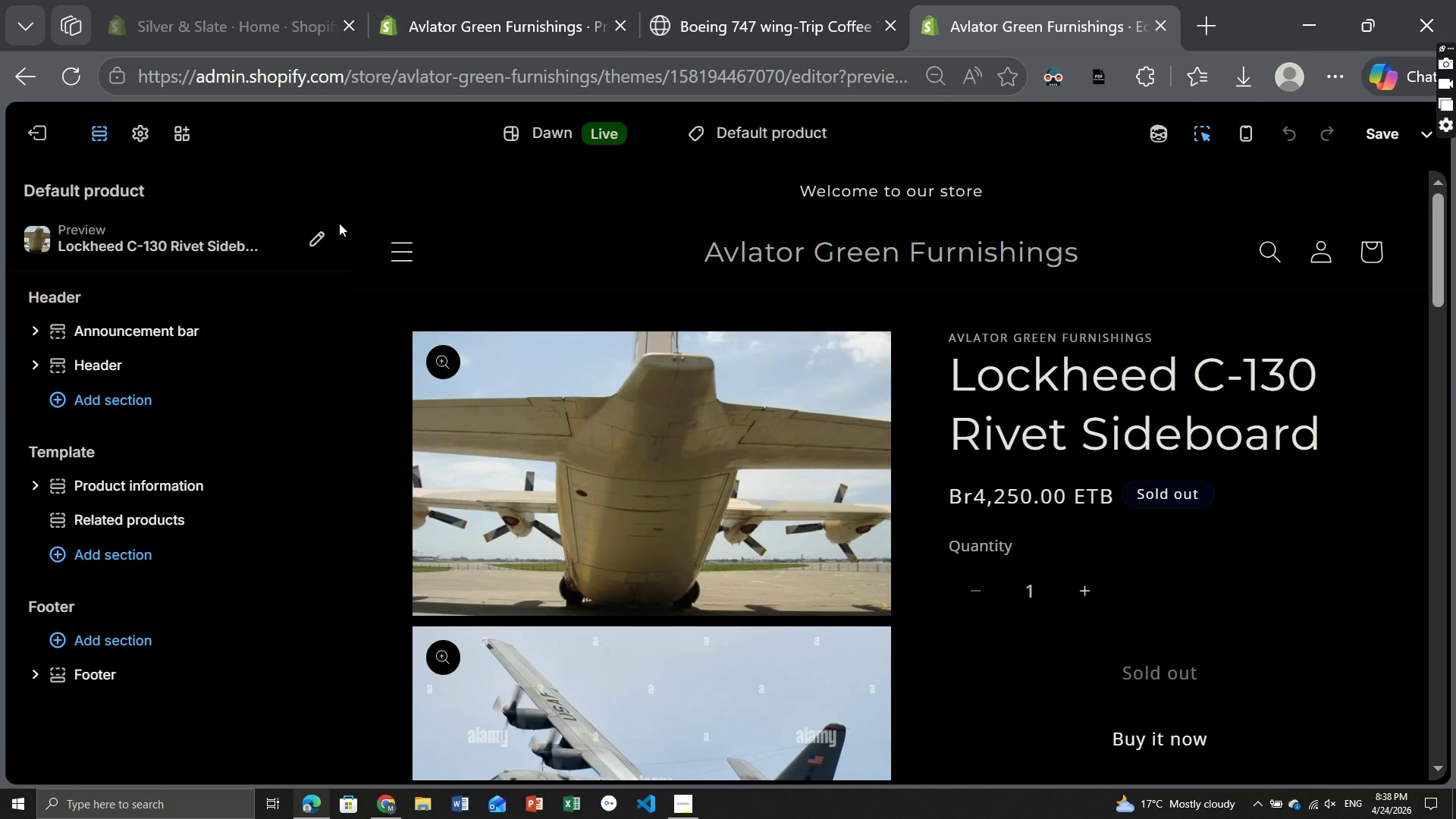 
wait(73.33)
 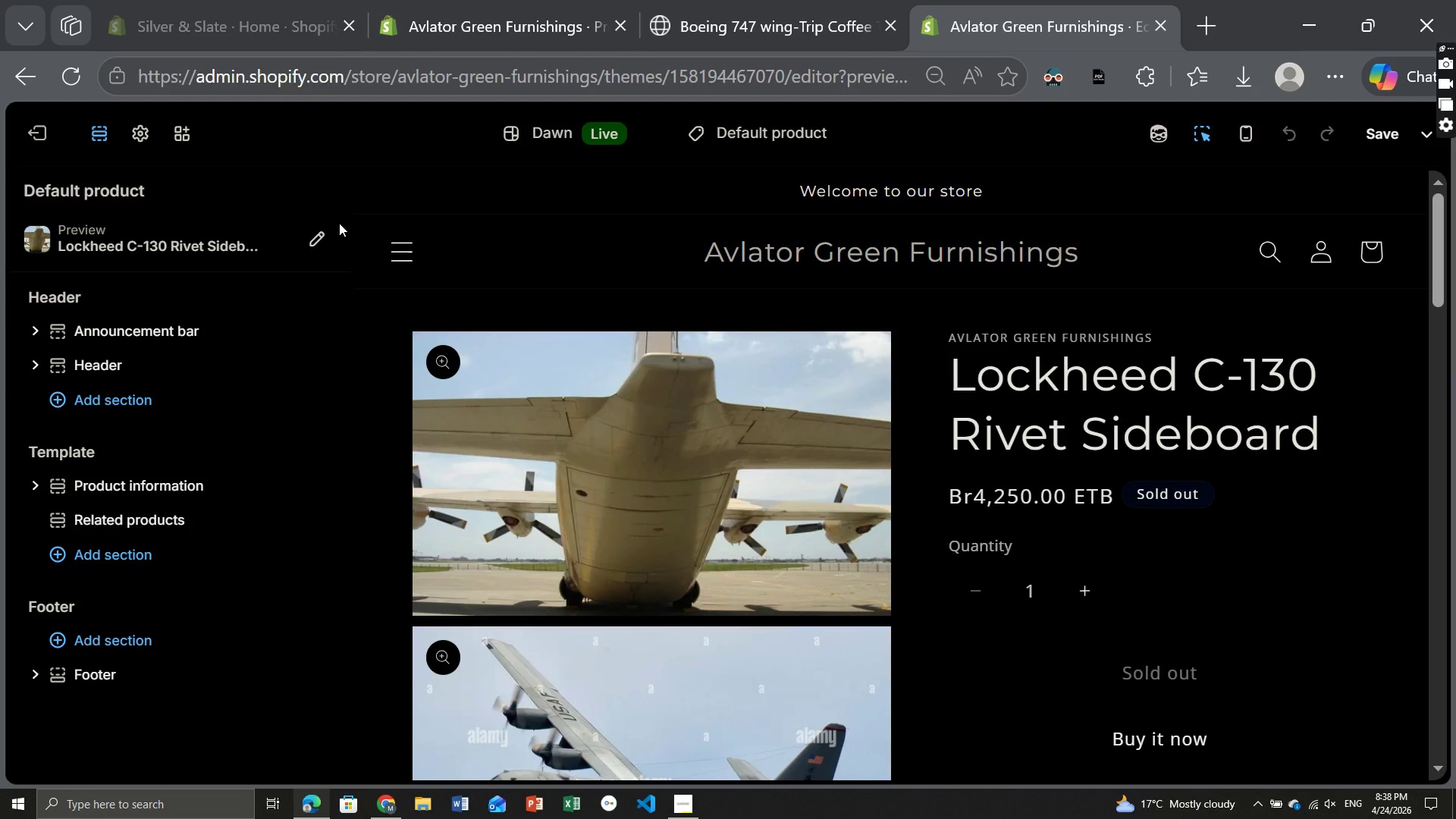 
scroll: coordinate [570, 400], scroll_direction: down, amount: 3.0
 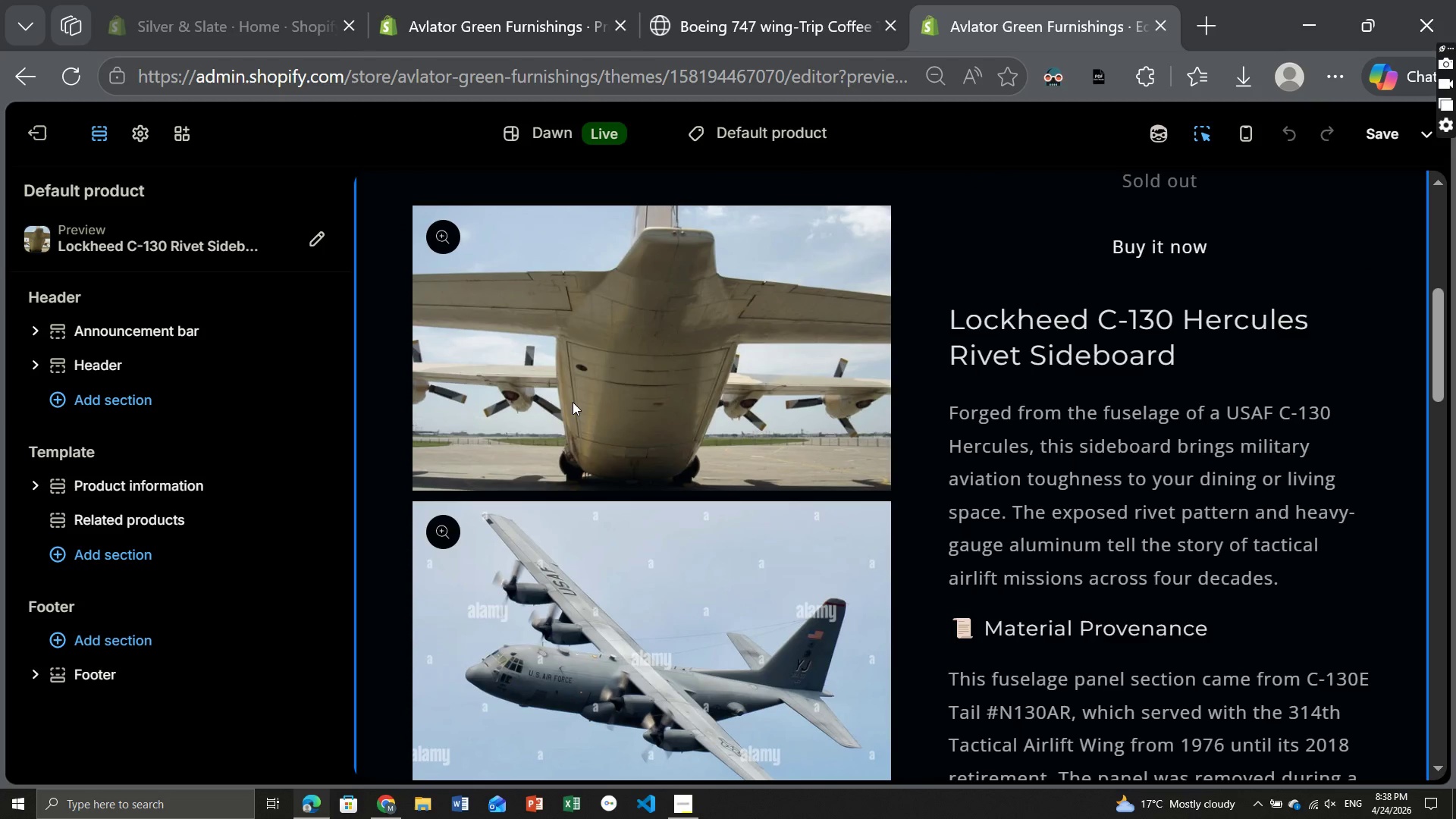 
scroll: coordinate [573, 402], scroll_direction: up, amount: 3.0
 